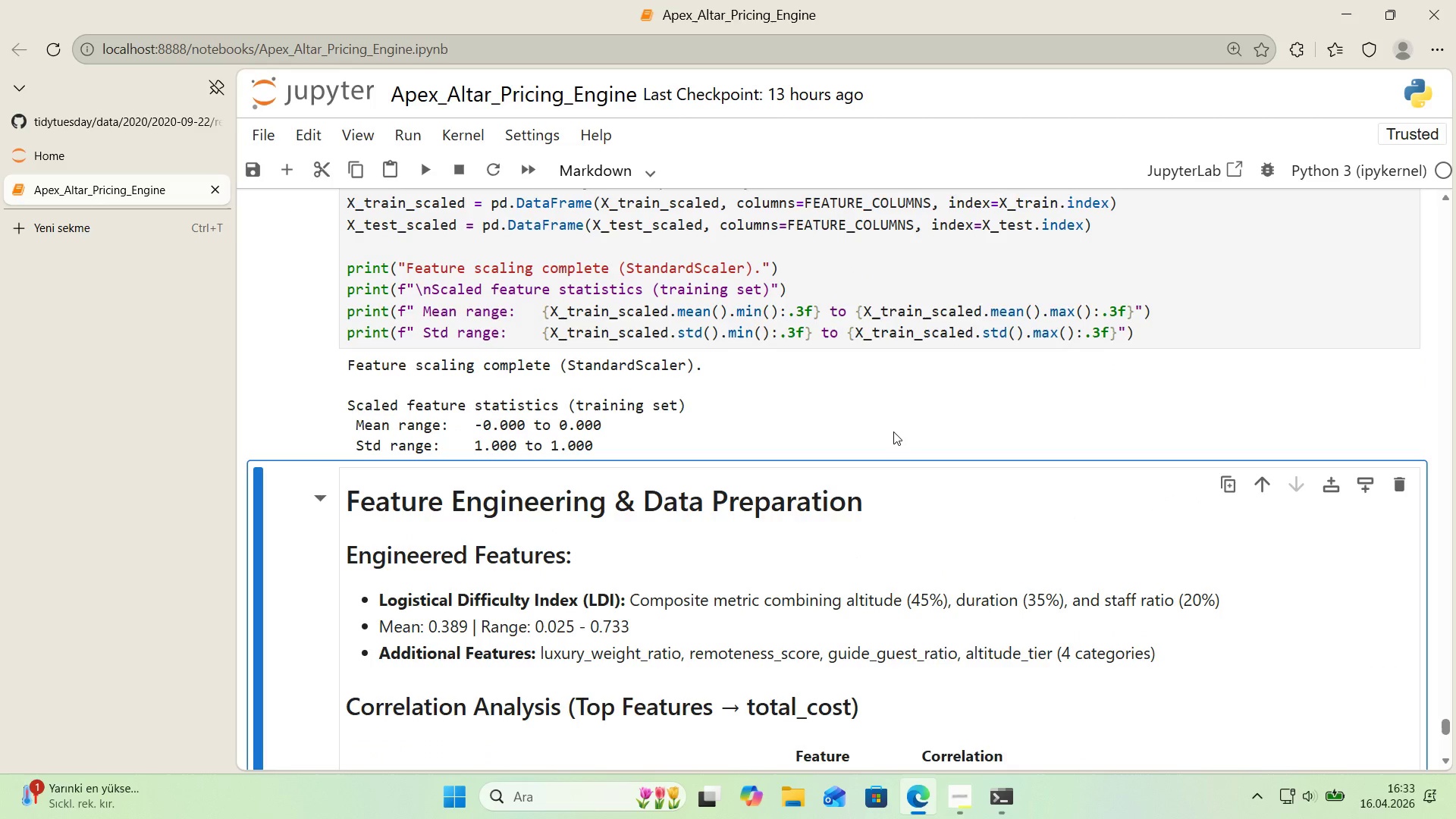 
scroll: coordinate [893, 431], scroll_direction: down, amount: 4.0
 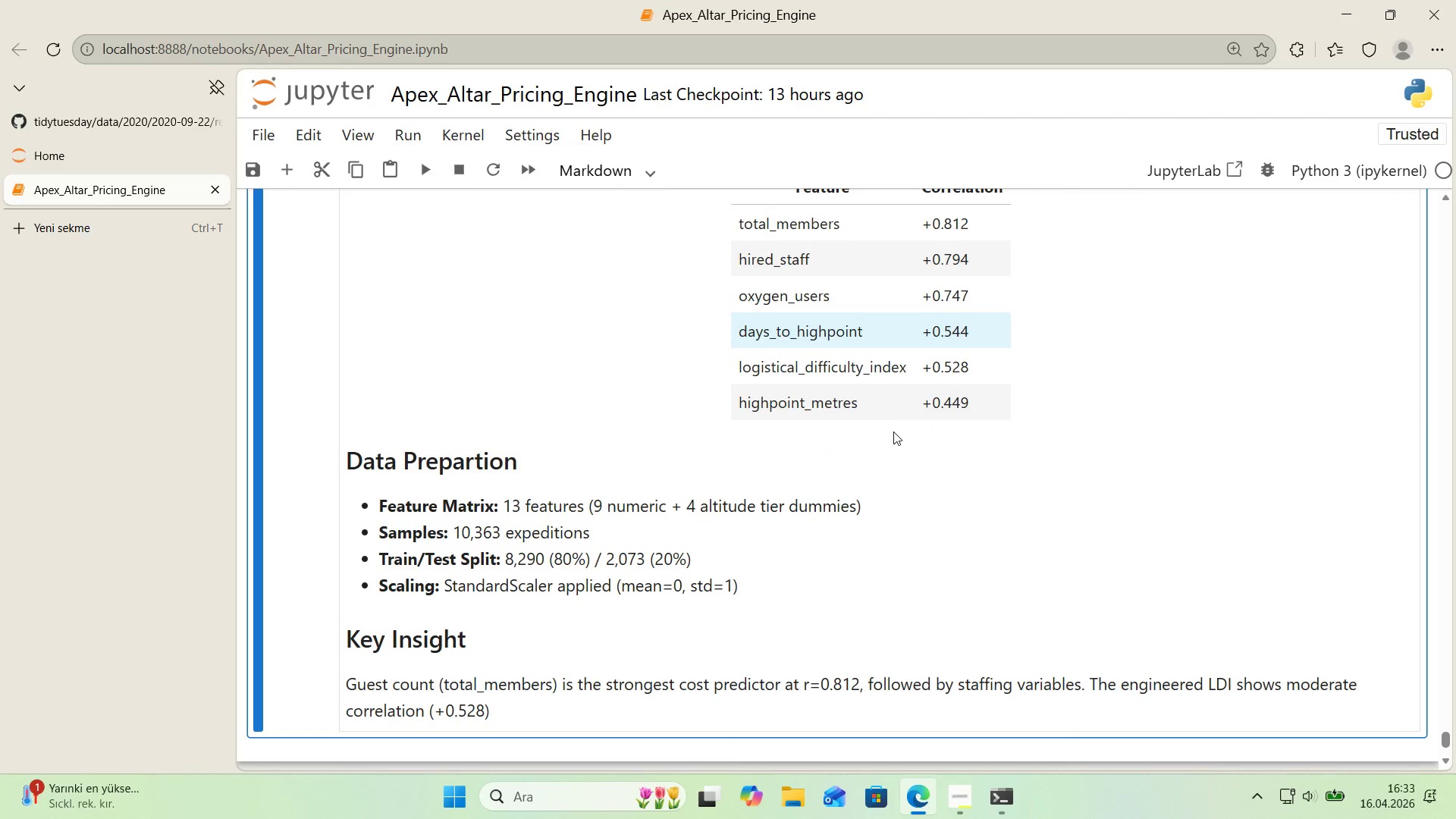 
scroll: coordinate [893, 431], scroll_direction: up, amount: 1.0
 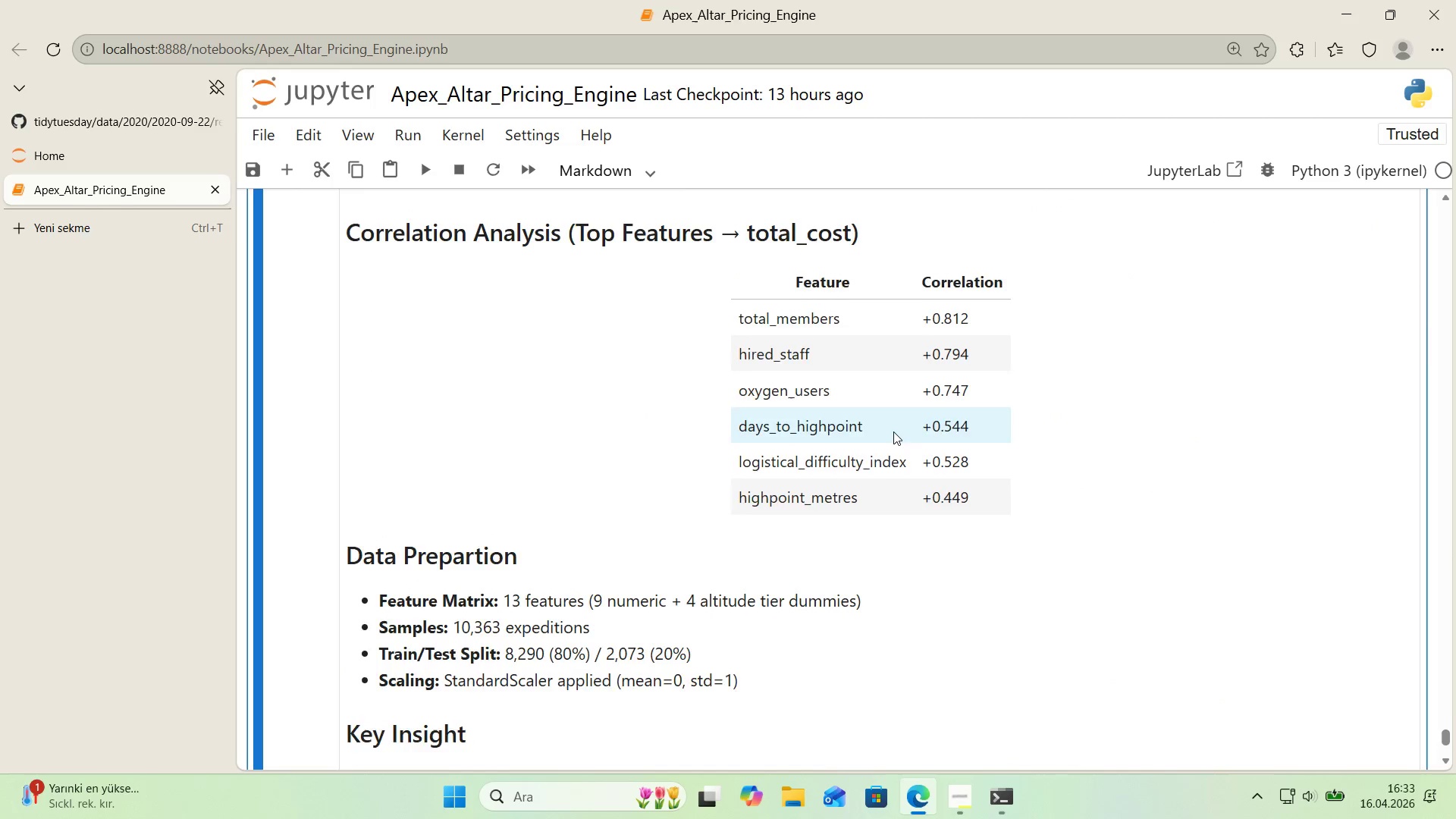 
scroll: coordinate [893, 431], scroll_direction: down, amount: 1.0
 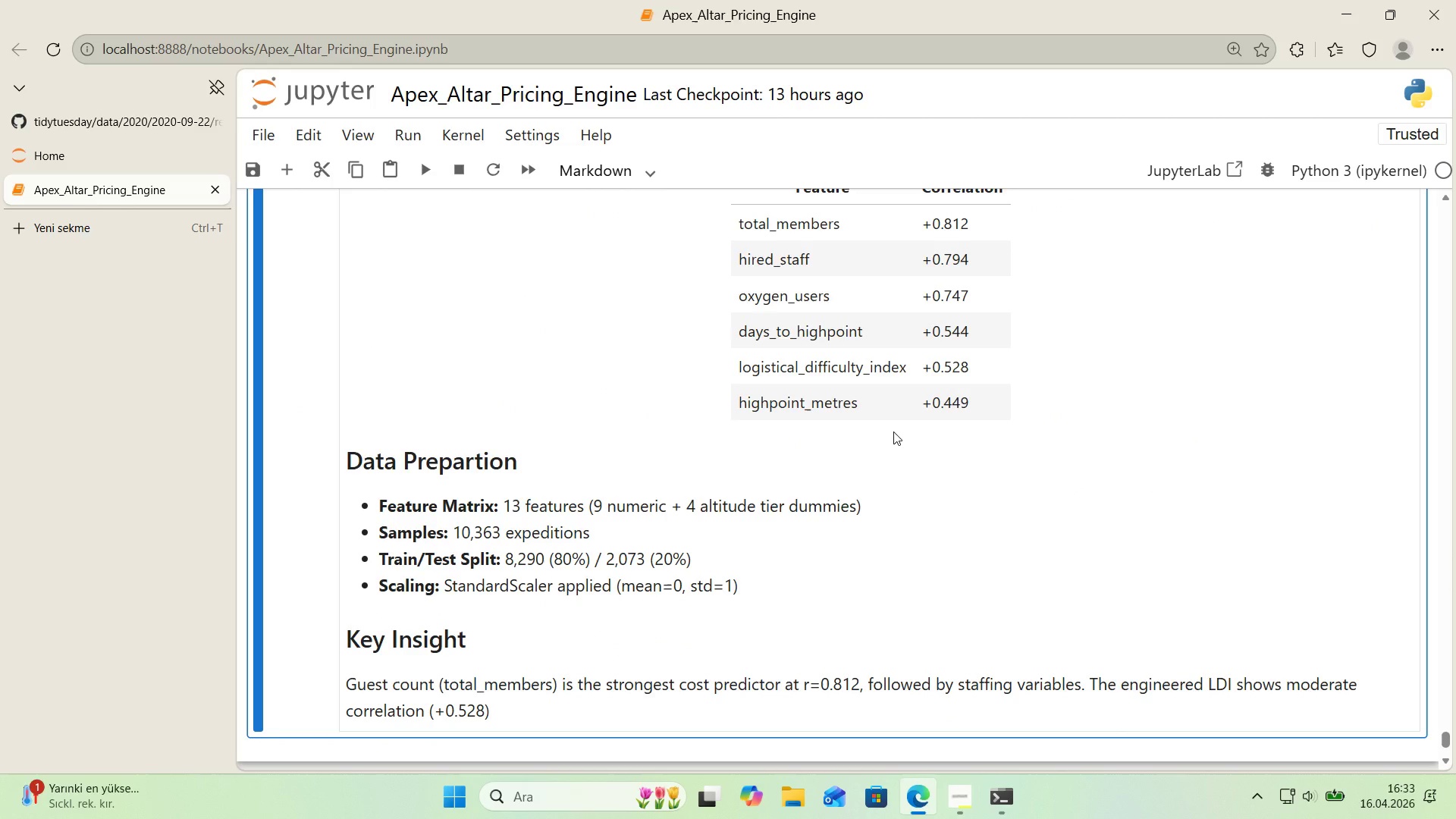 
wait(11.7)
 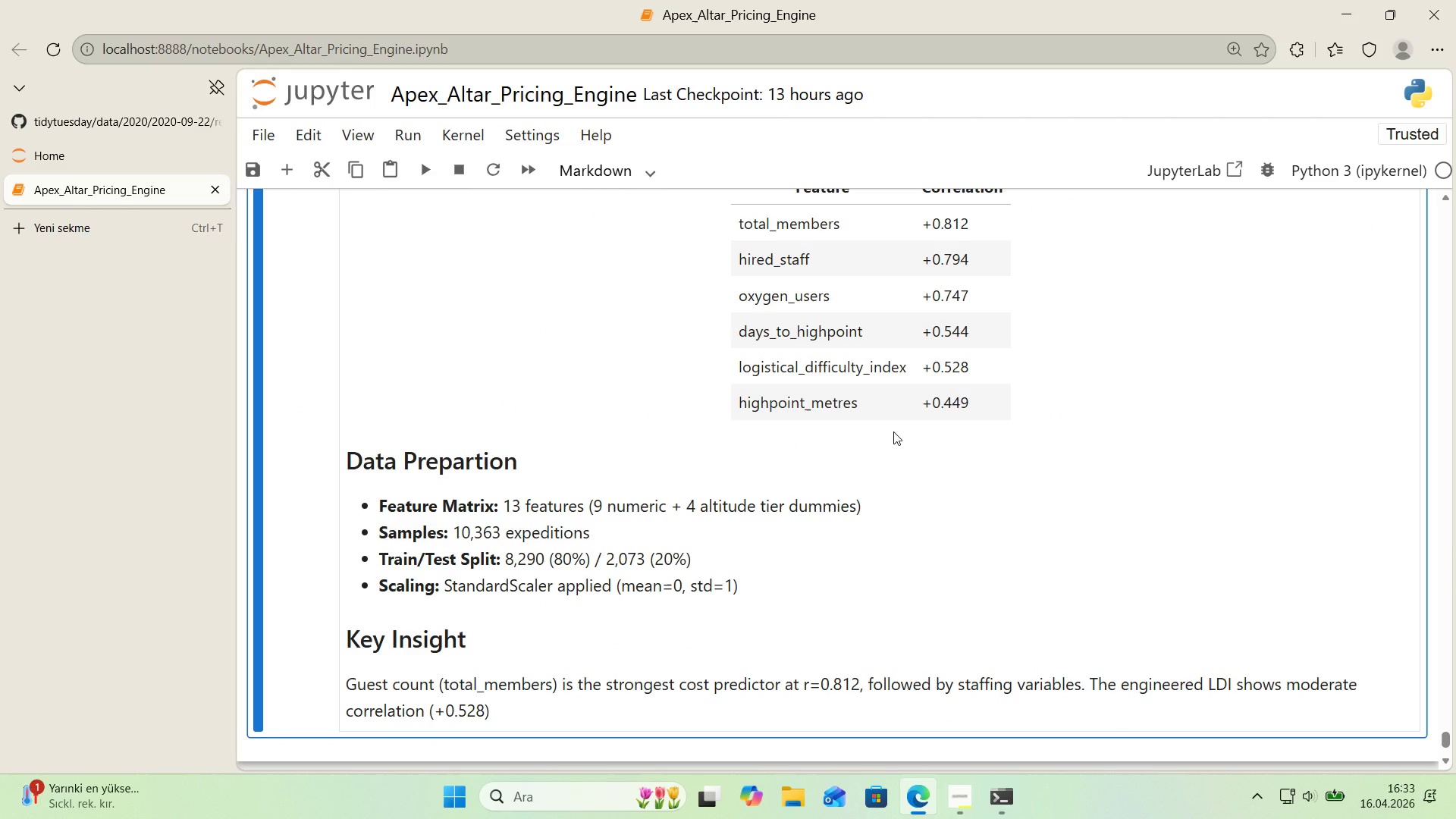 
scroll: coordinate [868, 434], scroll_direction: down, amount: 1.0
 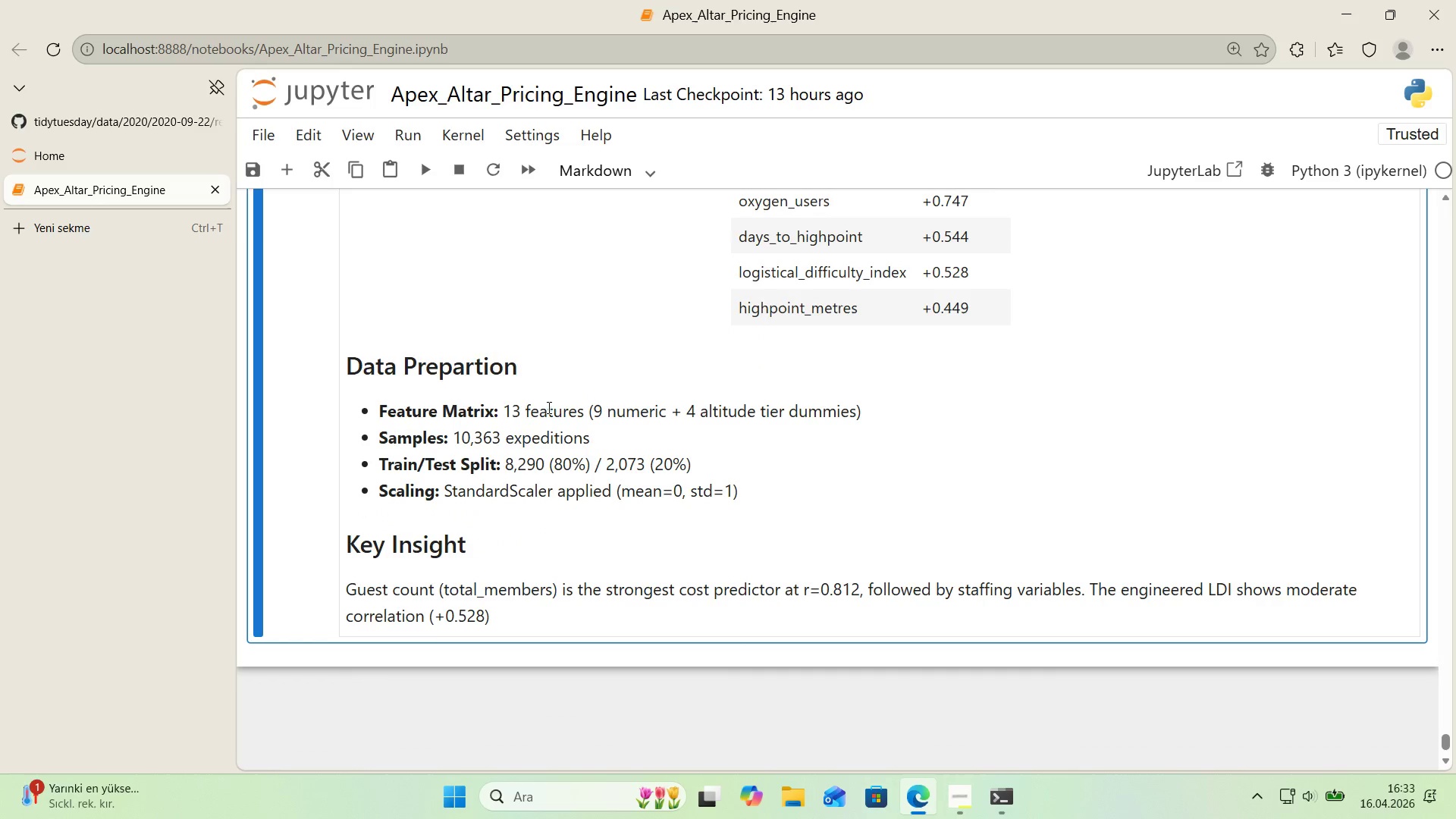 
double_click([540, 422])
 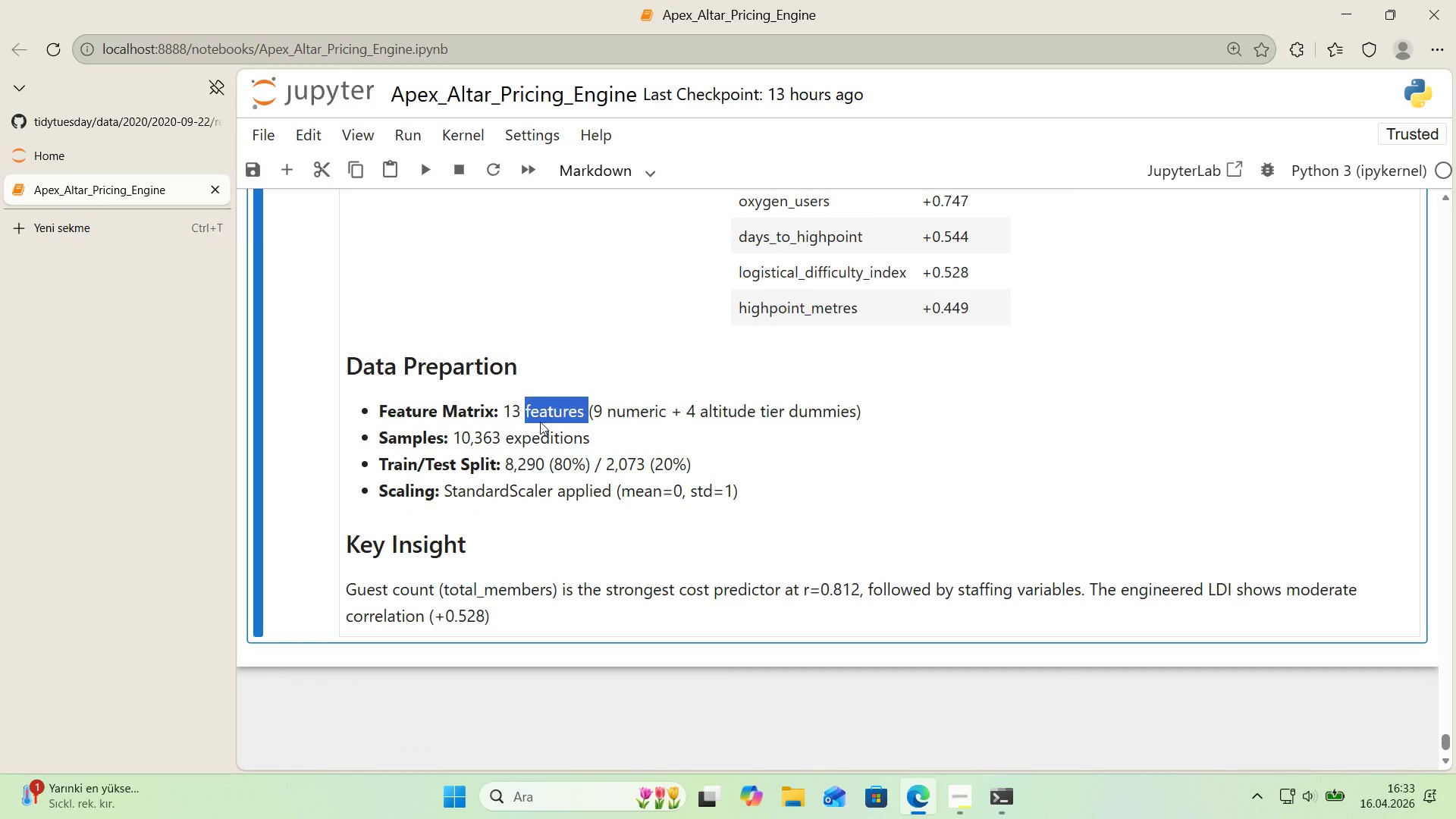 
triple_click([540, 422])
 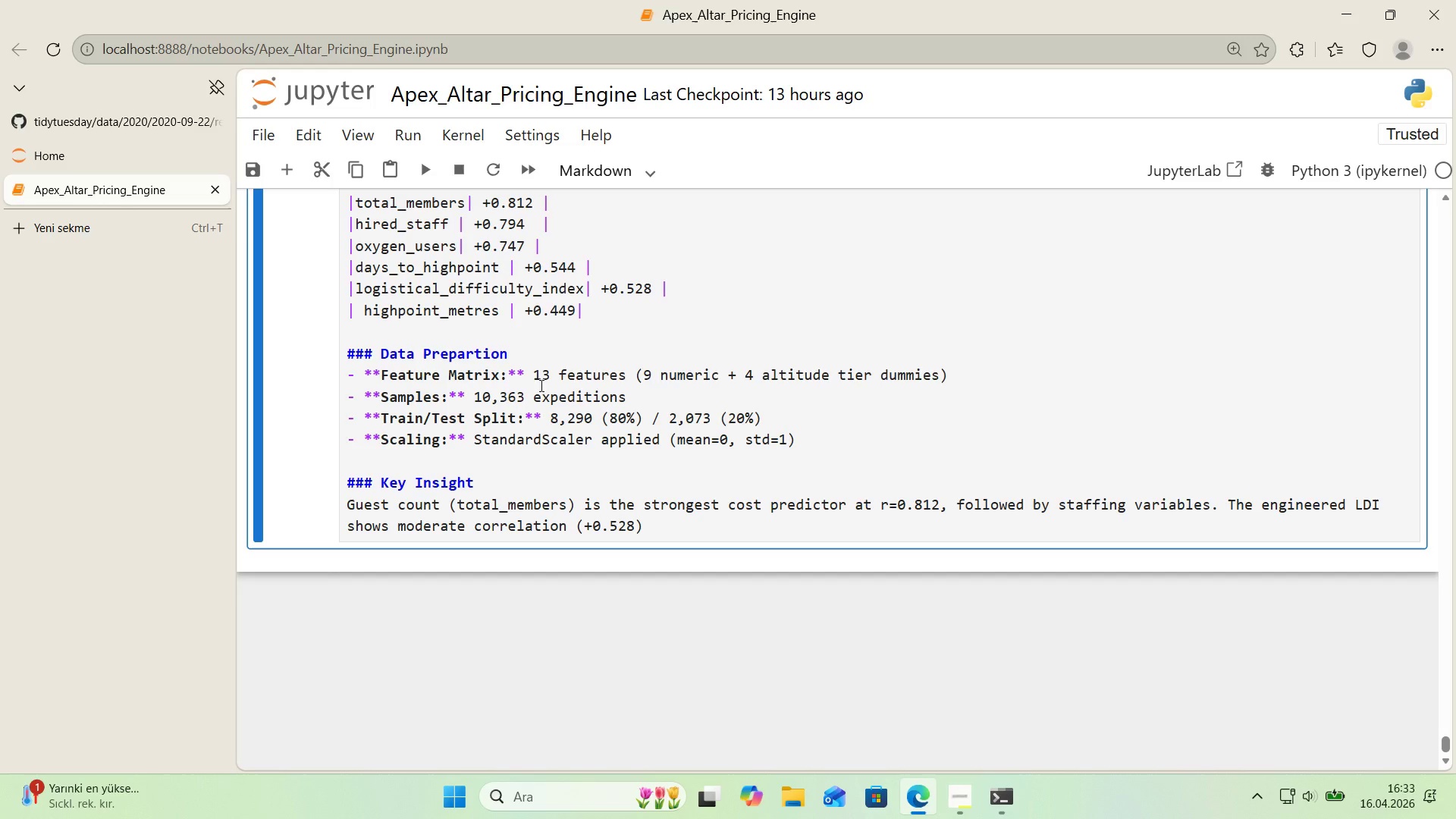 
left_click_drag(start_coordinate=[544, 378], to_coordinate=[549, 378])
 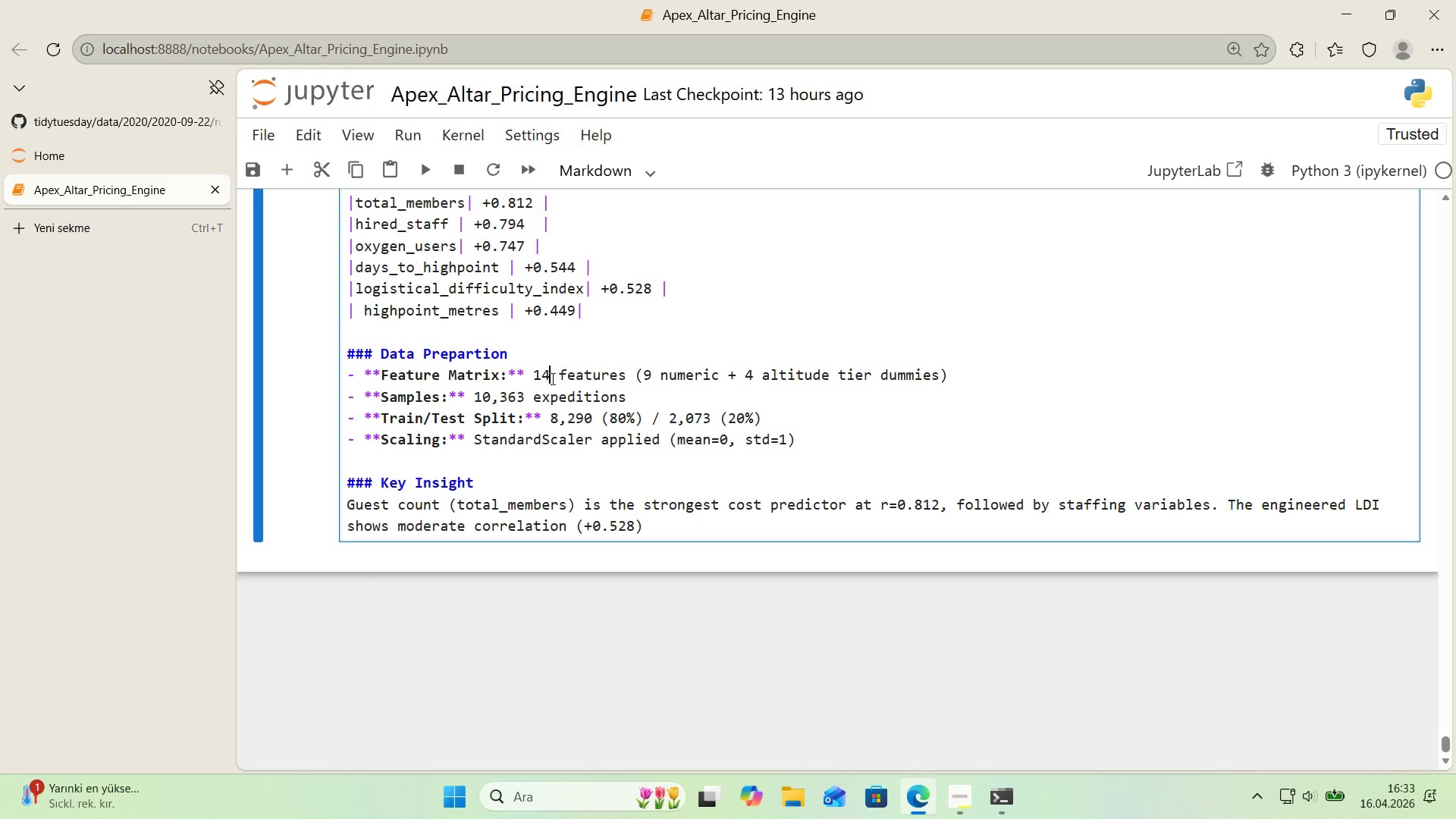 
type(410)
 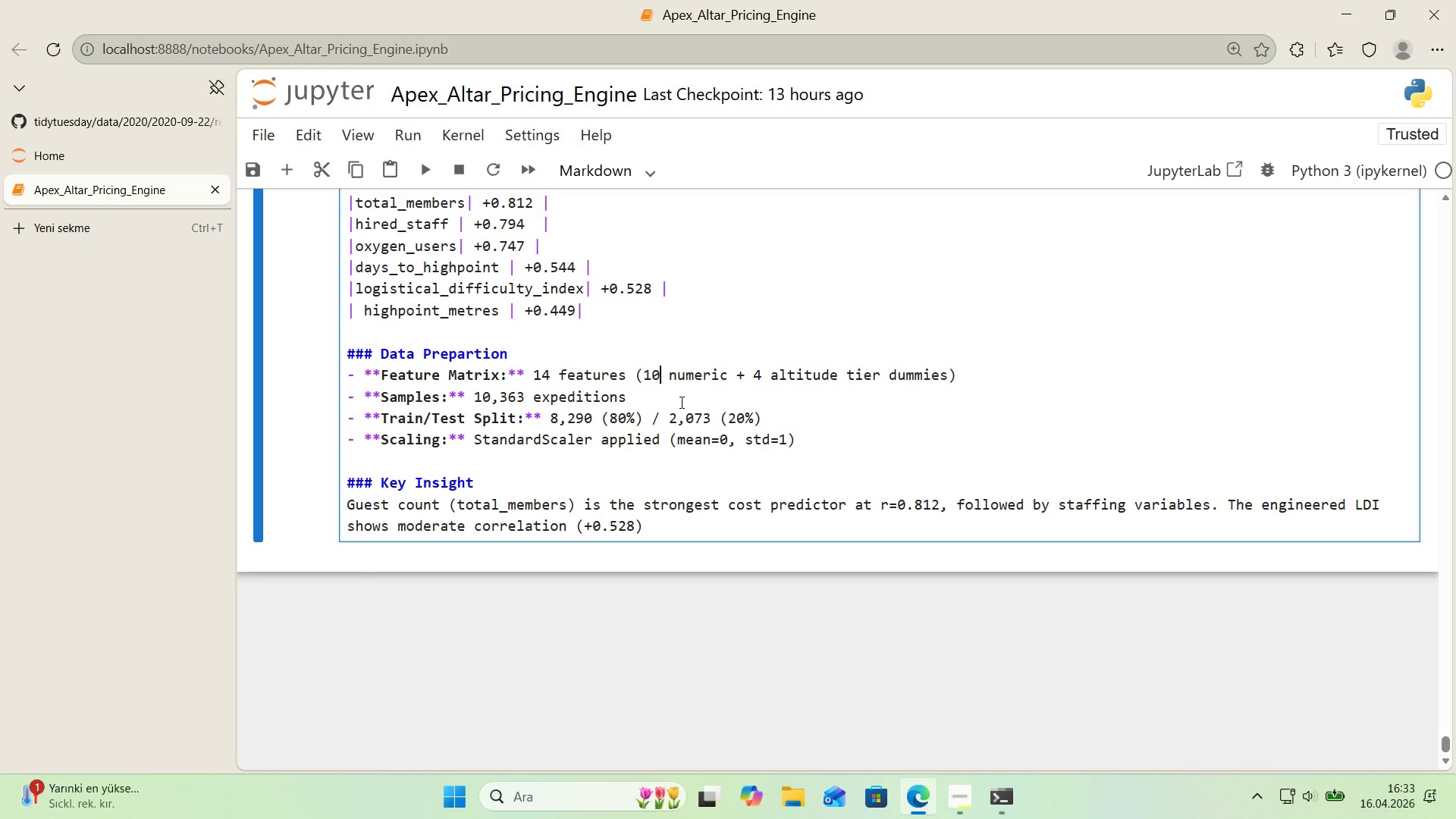 
left_click_drag(start_coordinate=[648, 377], to_coordinate=[645, 377])
 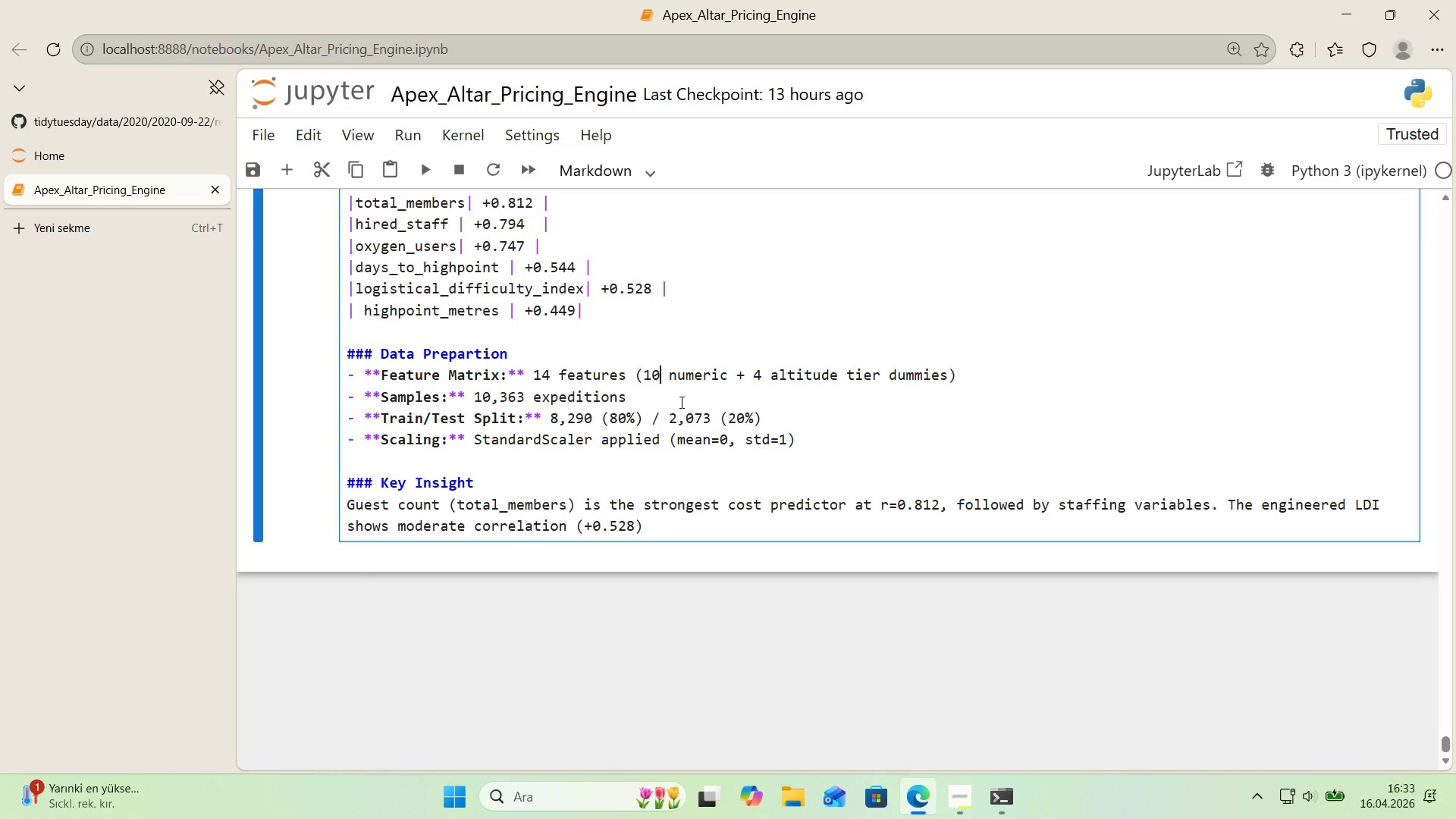 
wait(9.83)
 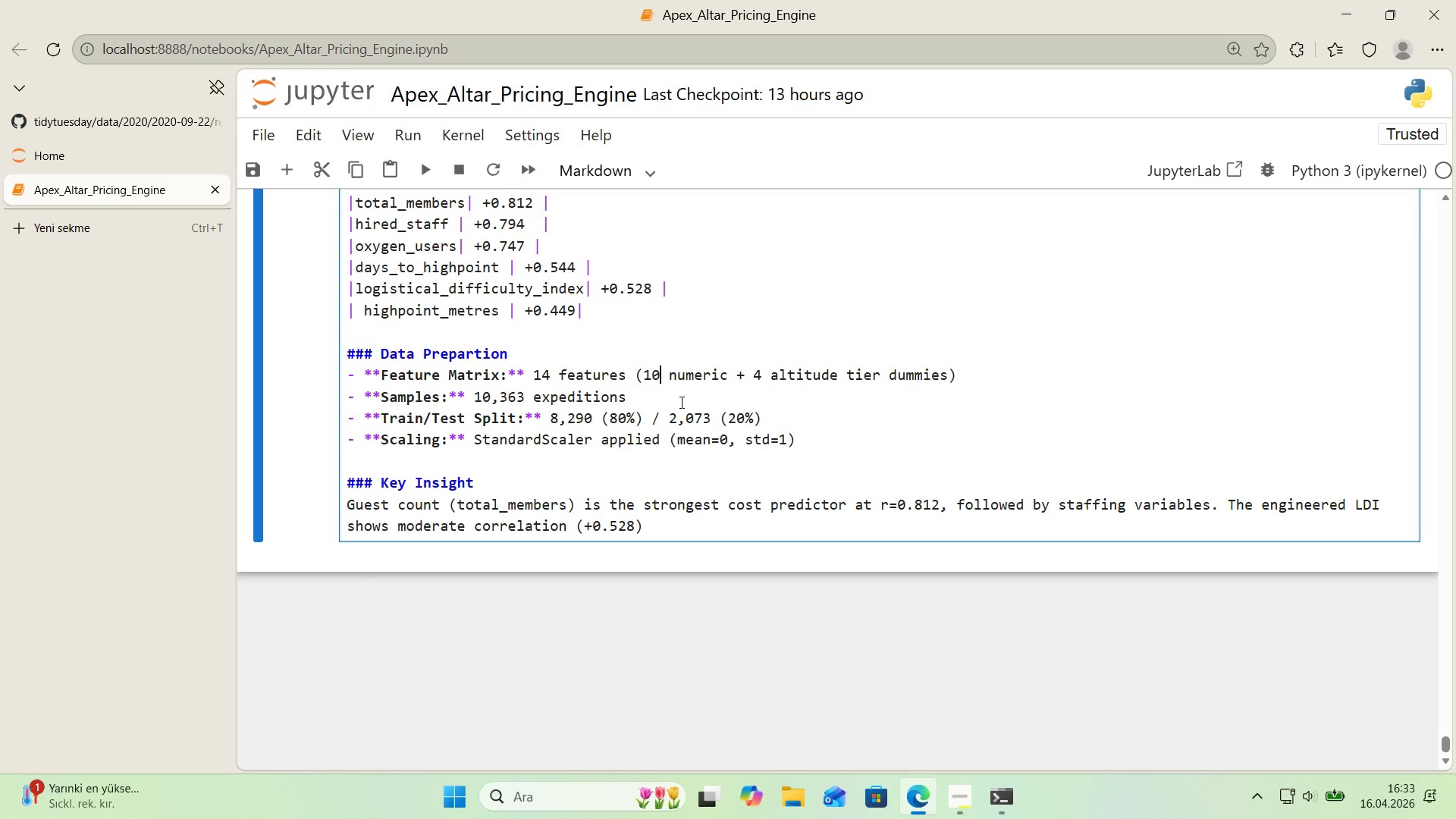 
left_click([621, 316])
 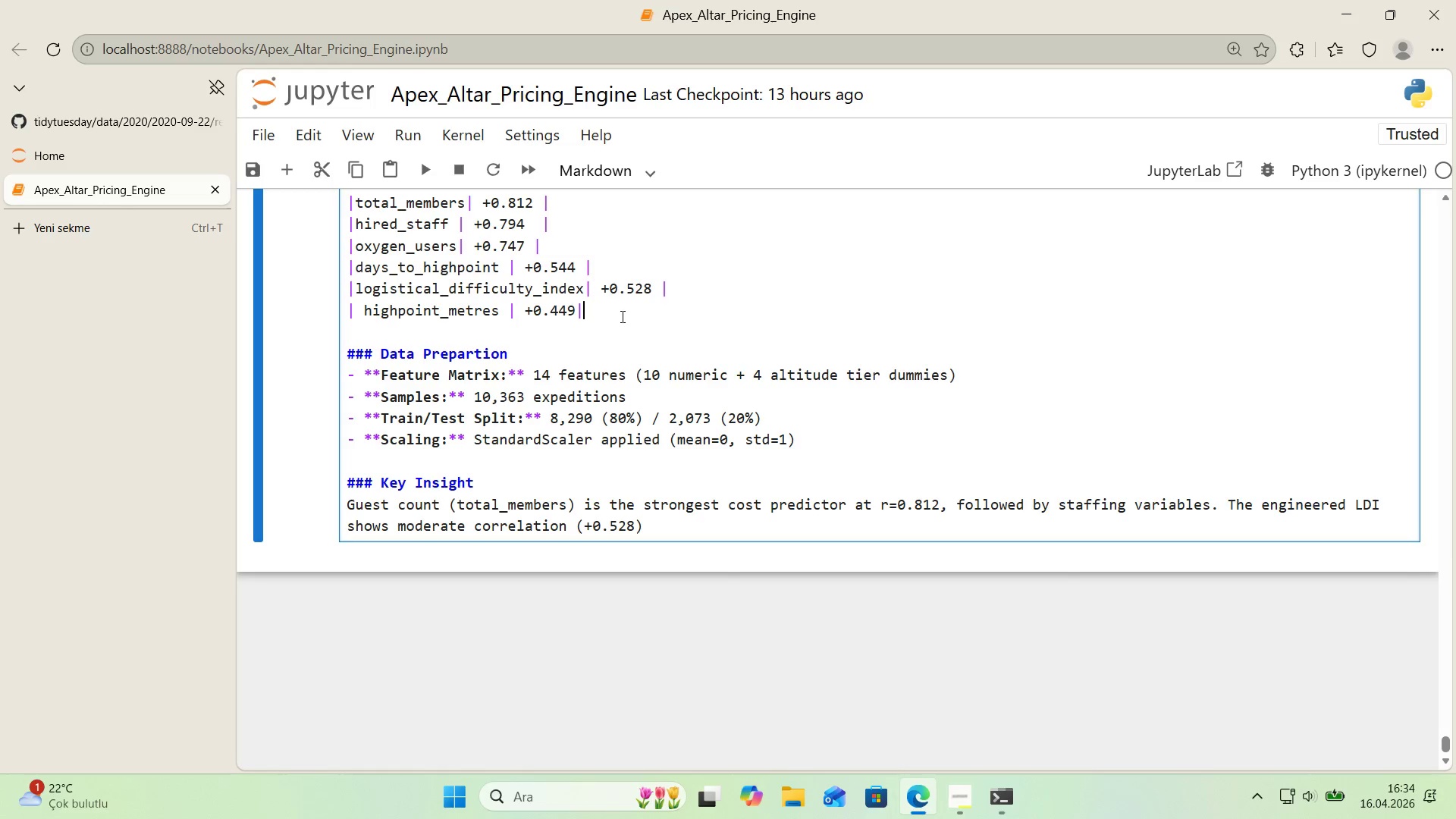 
key(Enter)
 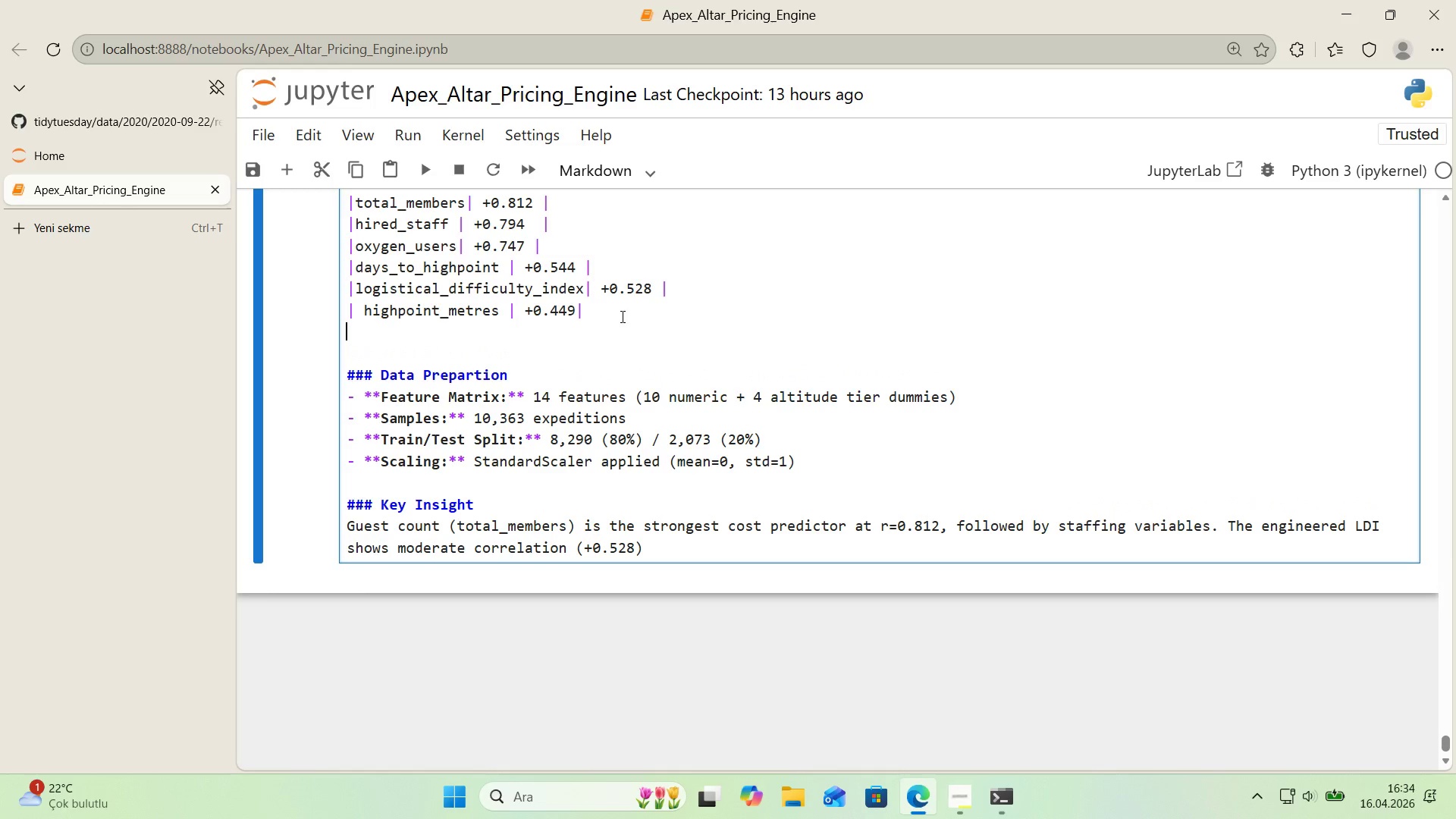 
key(Alt+Control+Minus)
 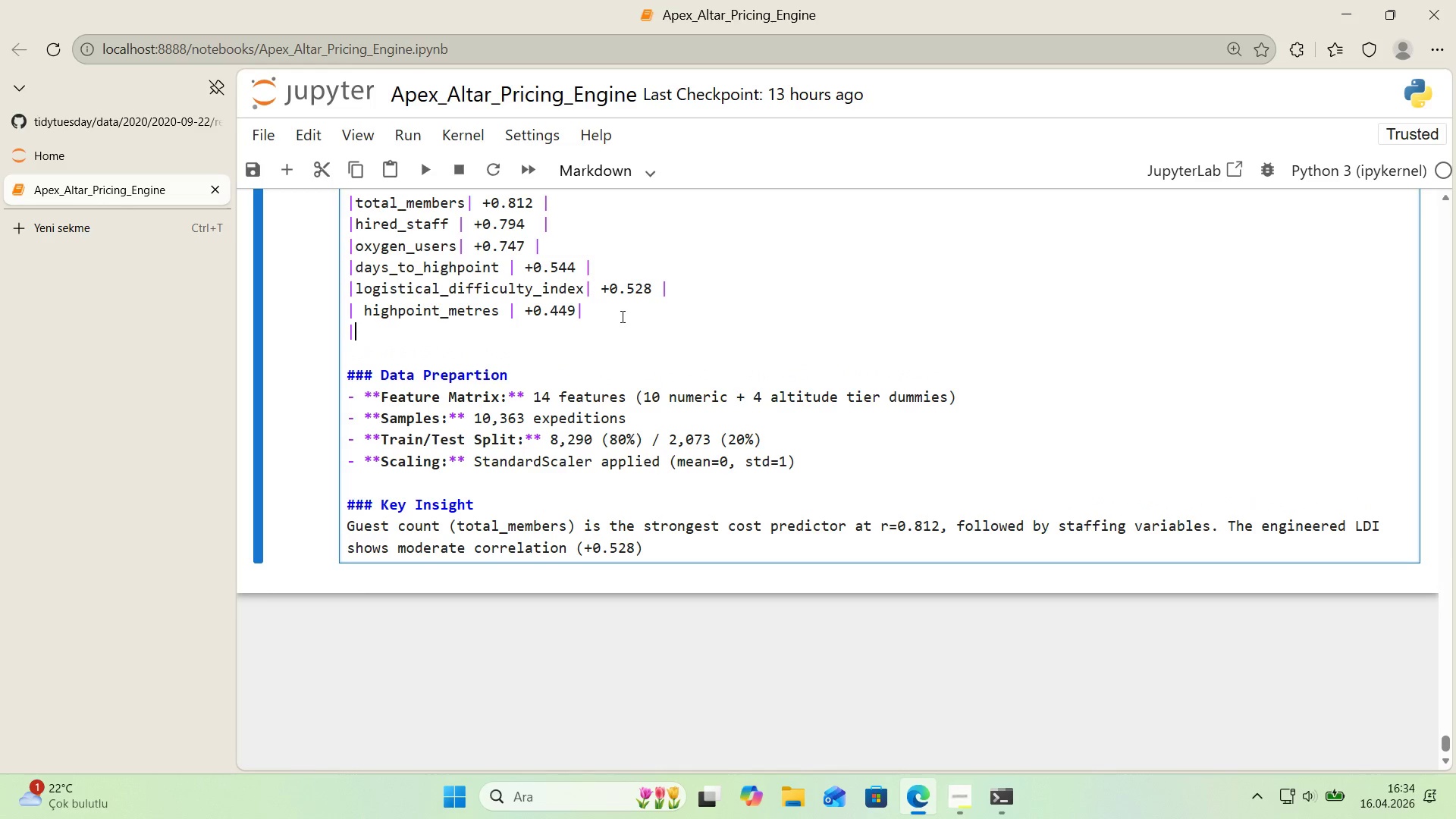 
type(season)
 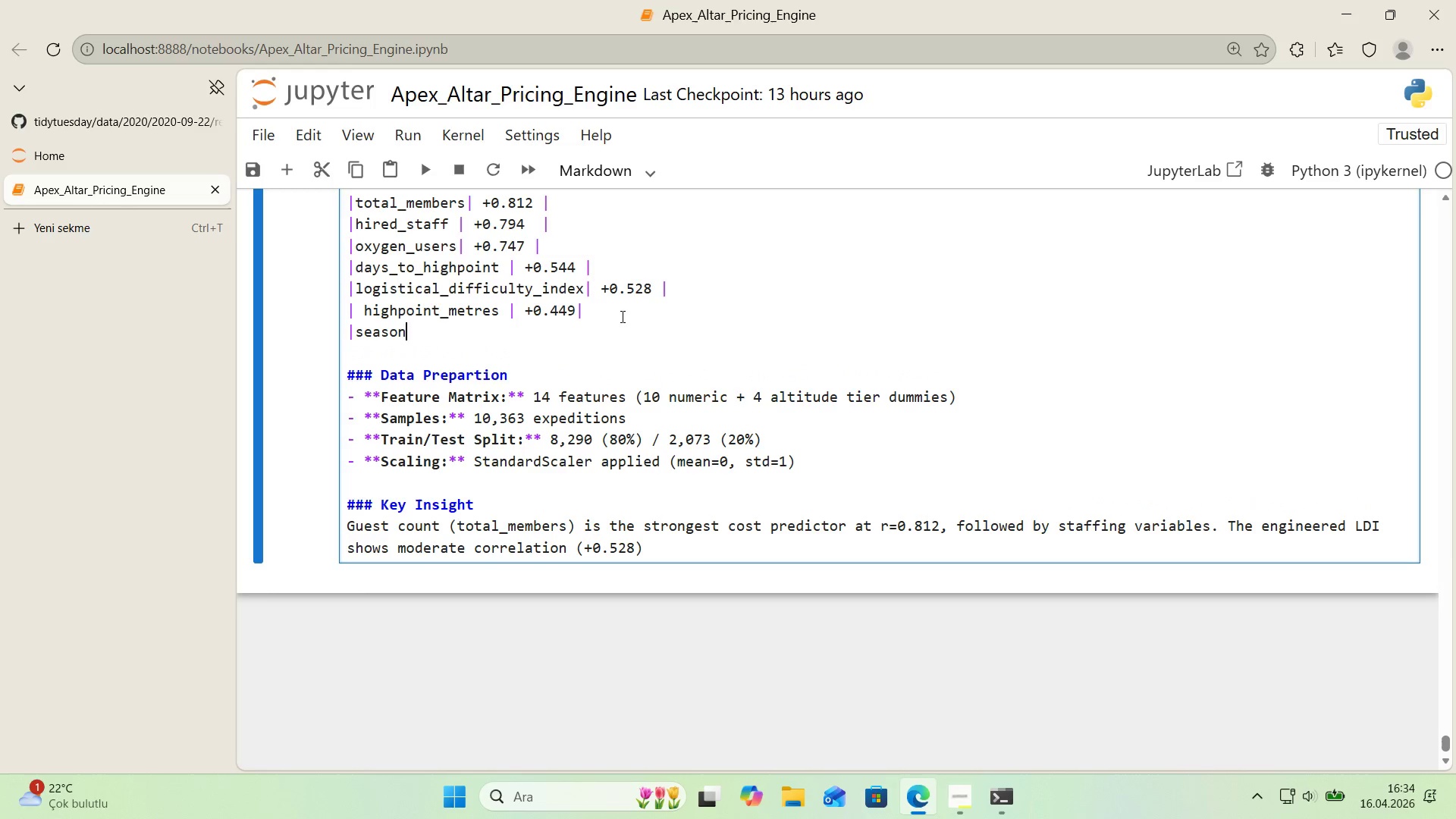 
key(ArrowUp)
 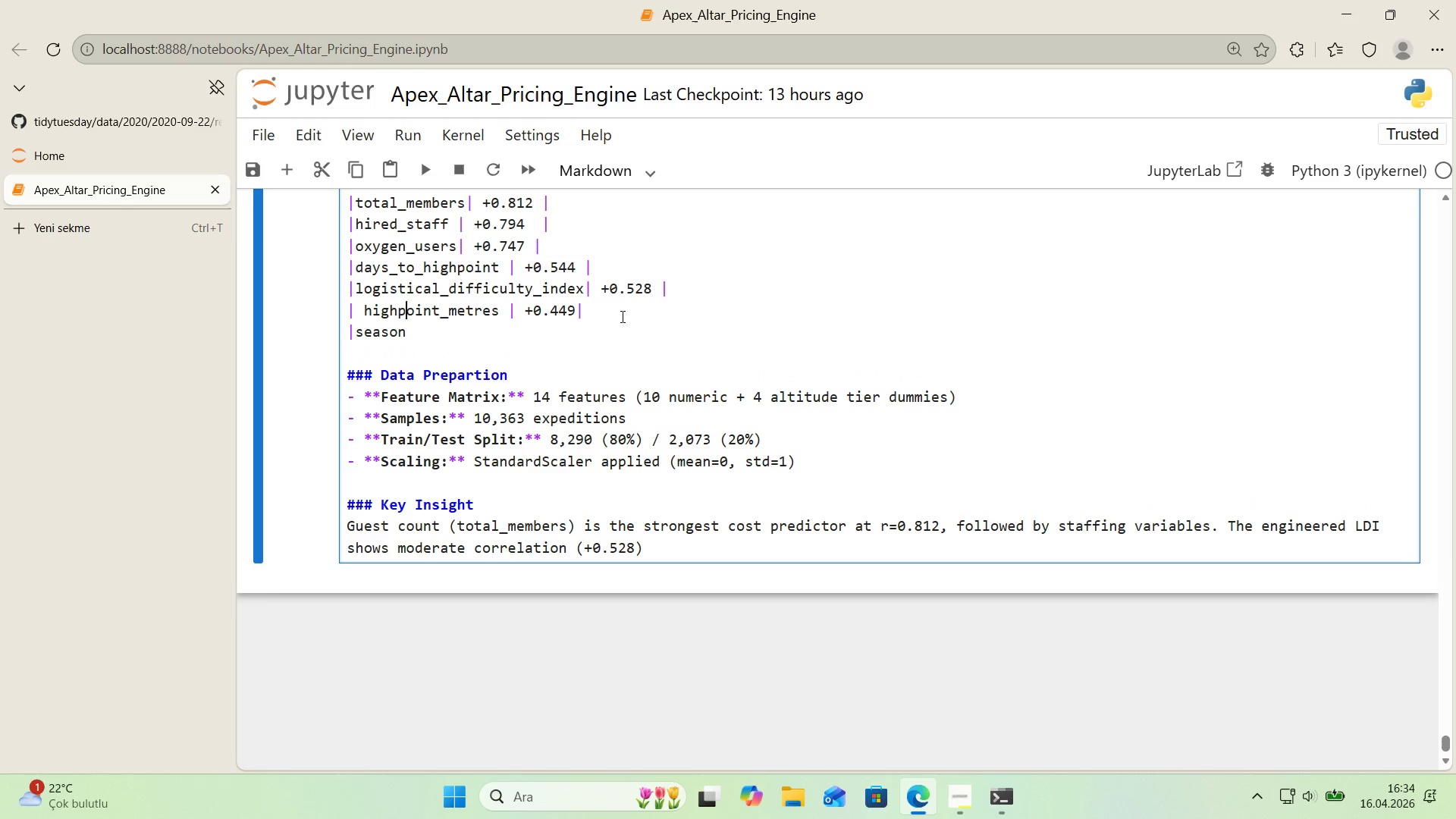 
key(ArrowLeft)
 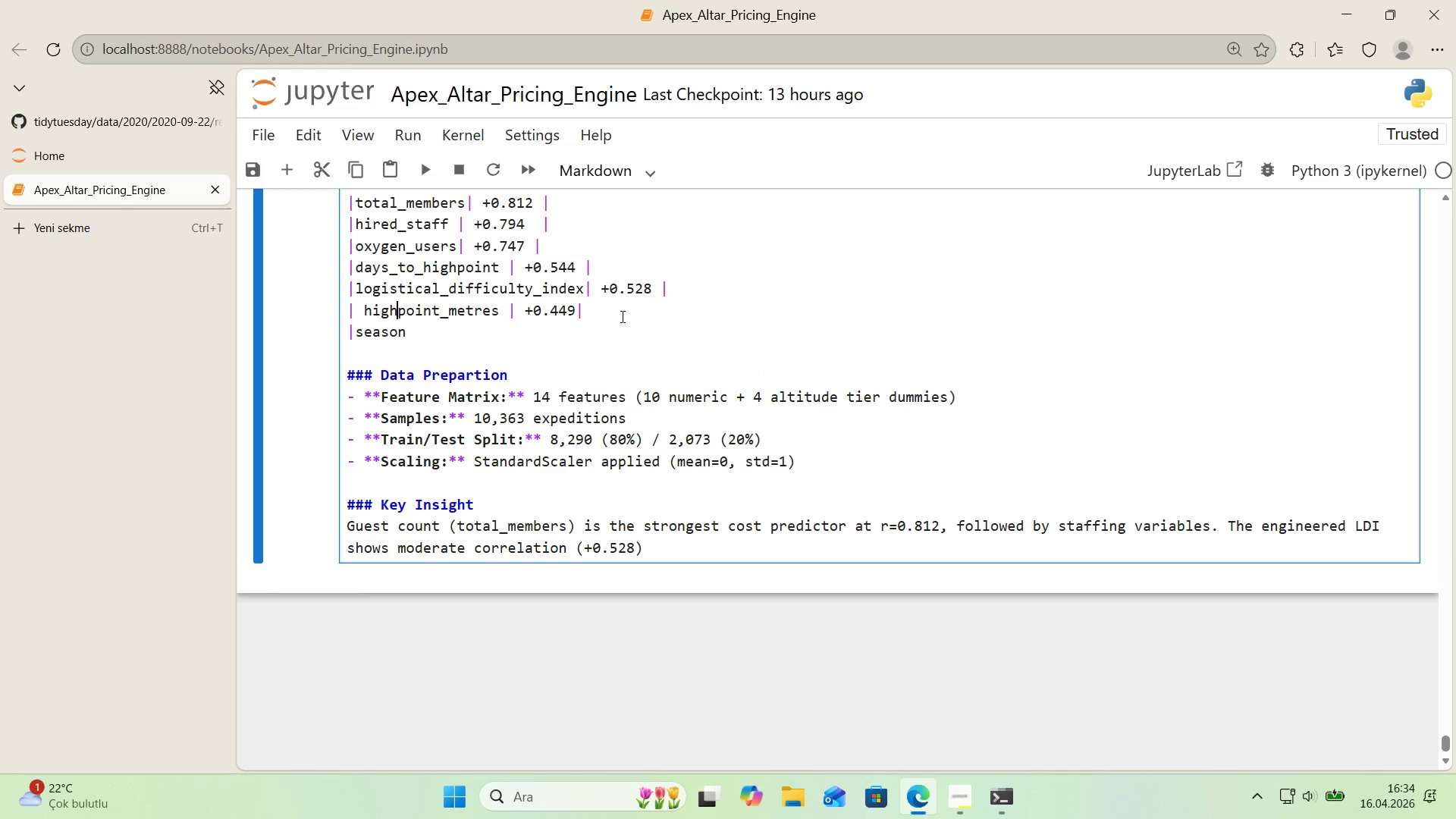 
key(ArrowLeft)
 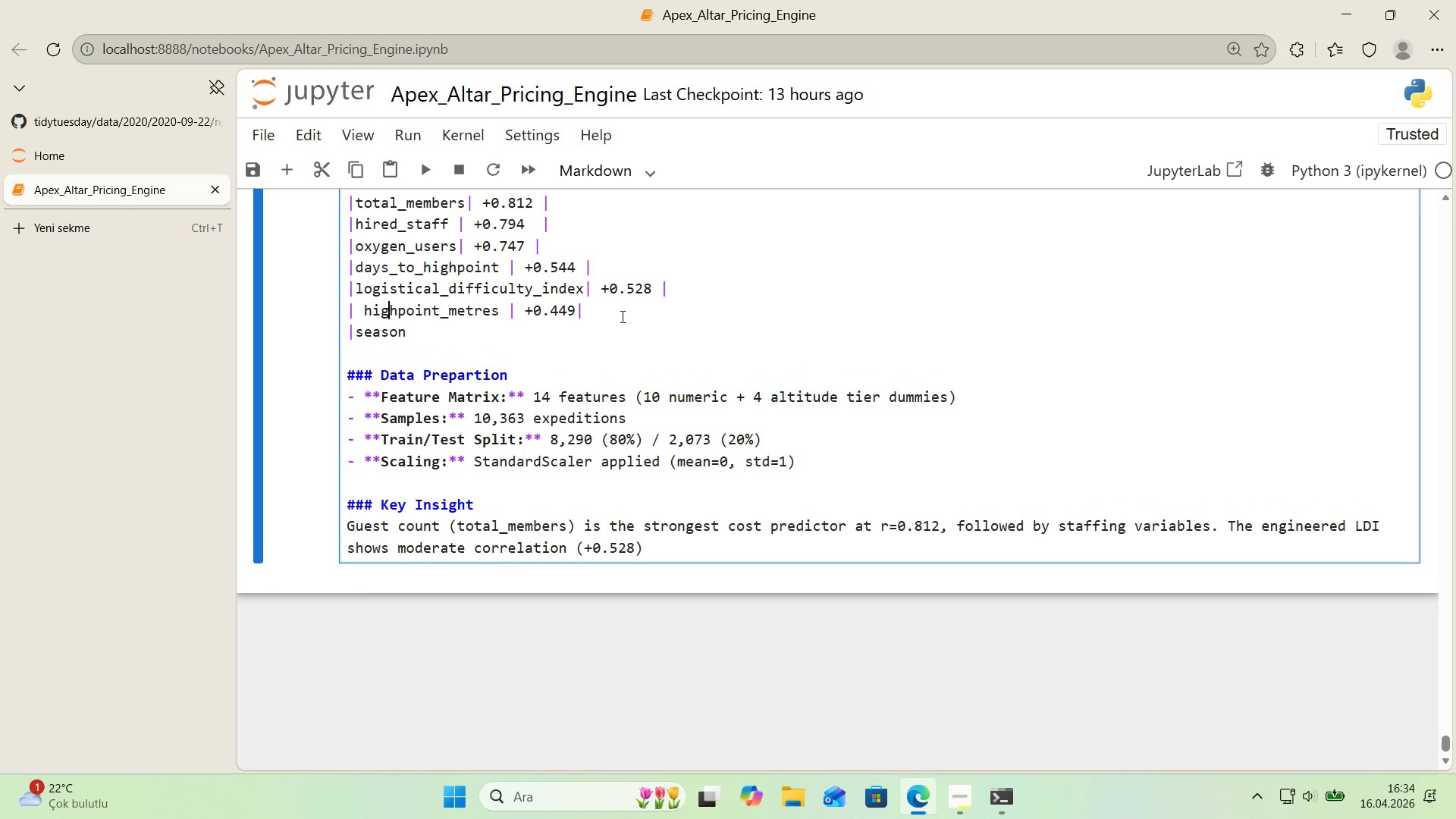 
key(ArrowLeft)
 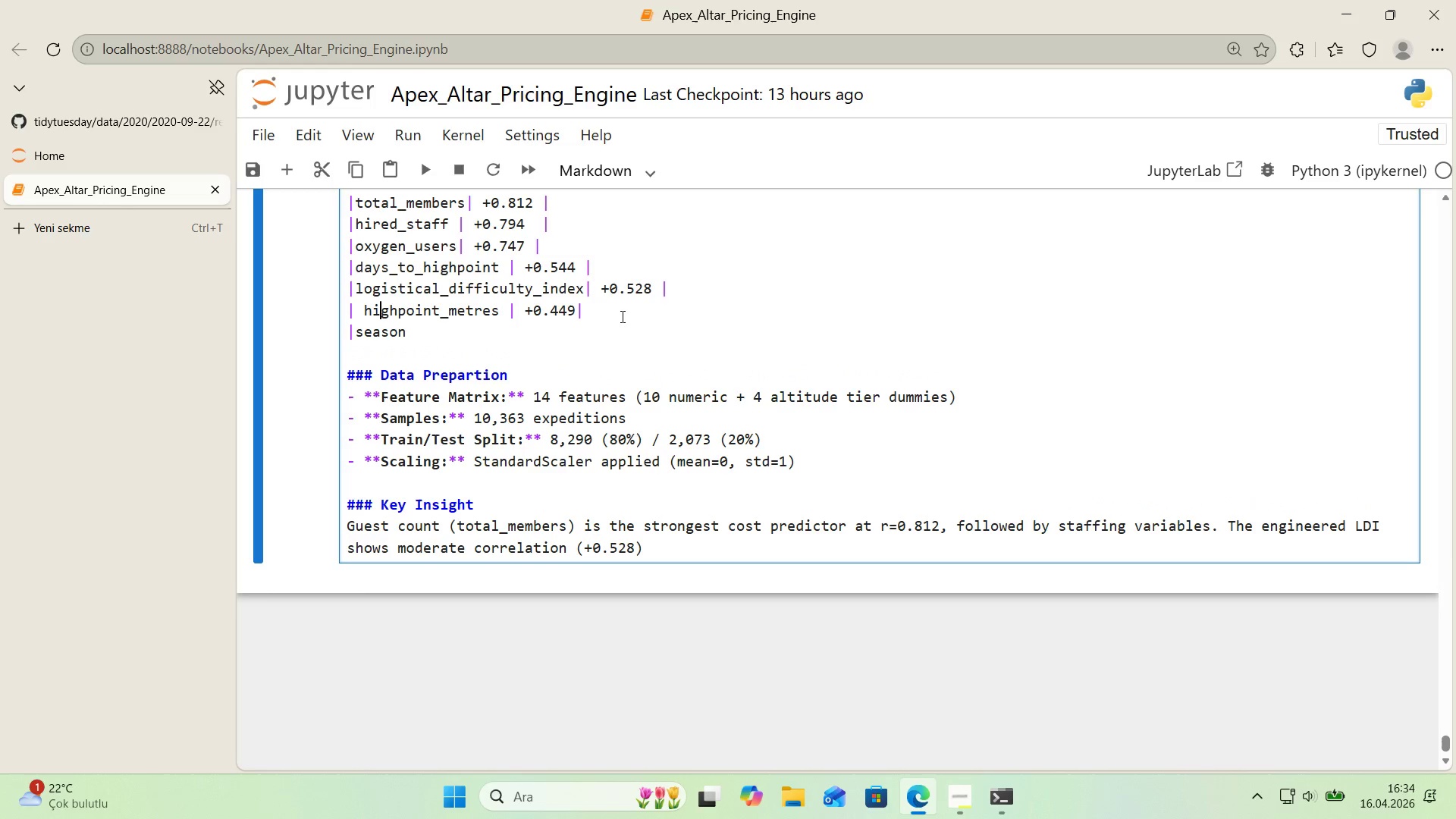 
key(ArrowLeft)
 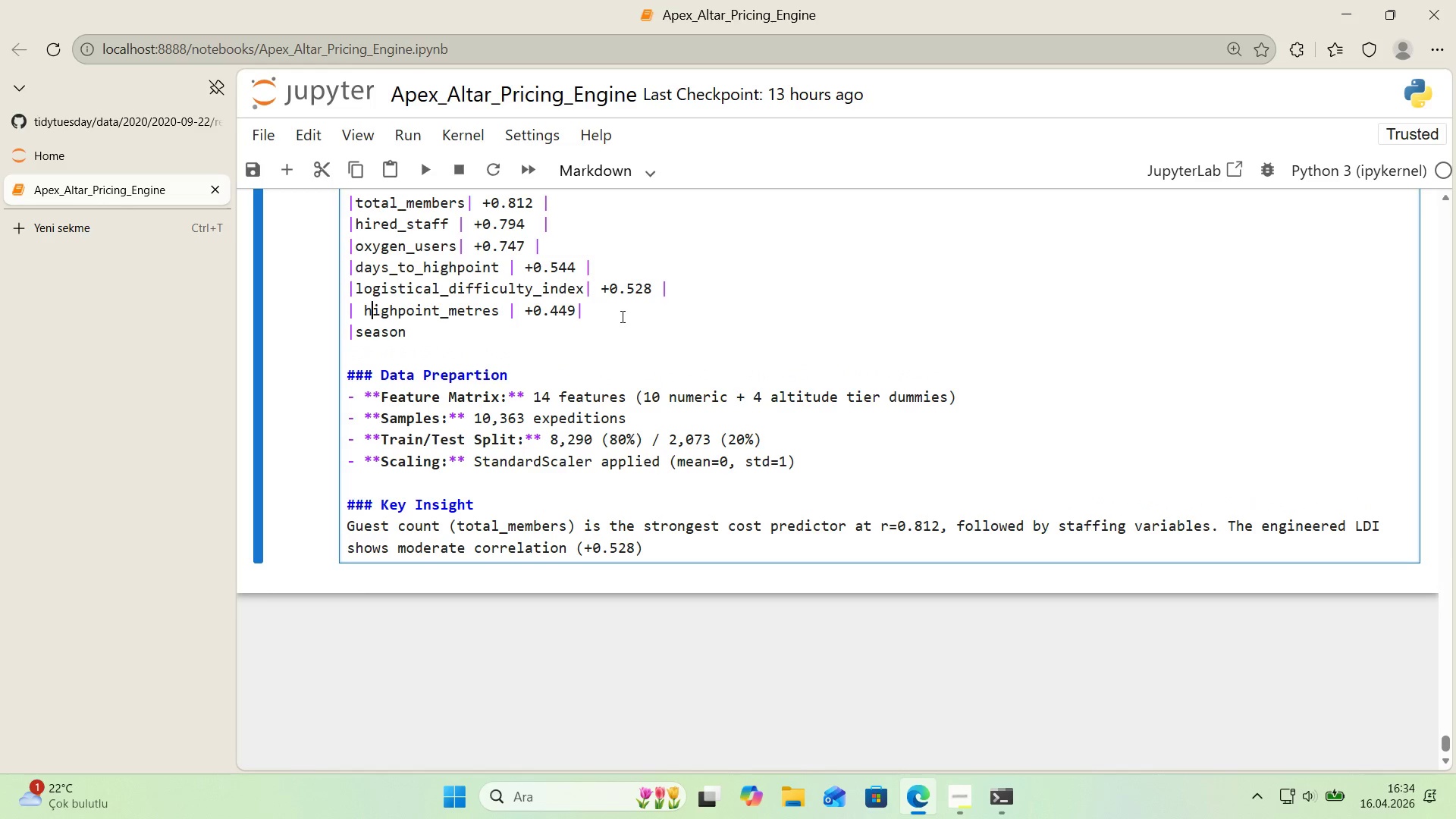 
key(ArrowLeft)
 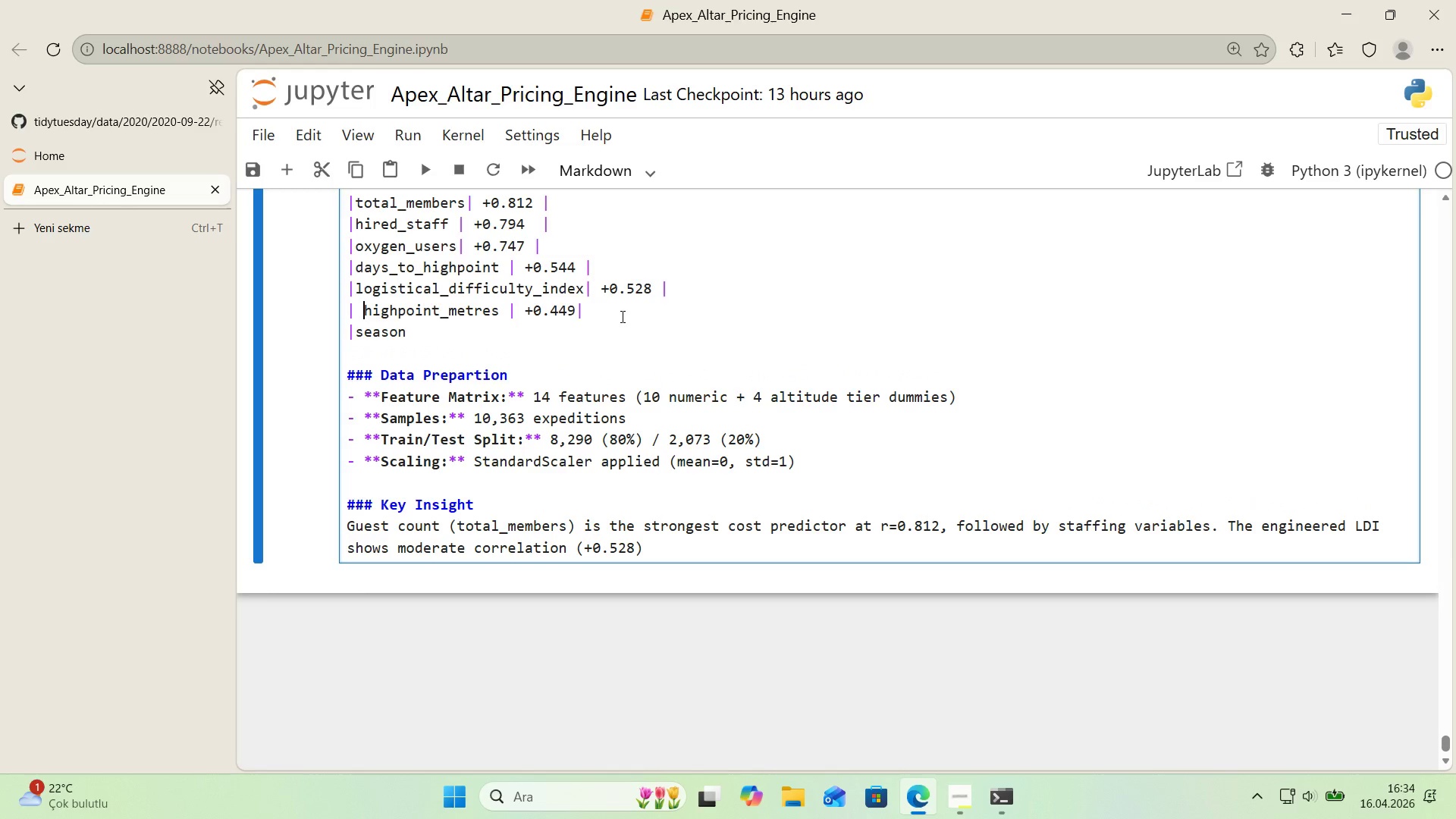 
key(Backspace)
 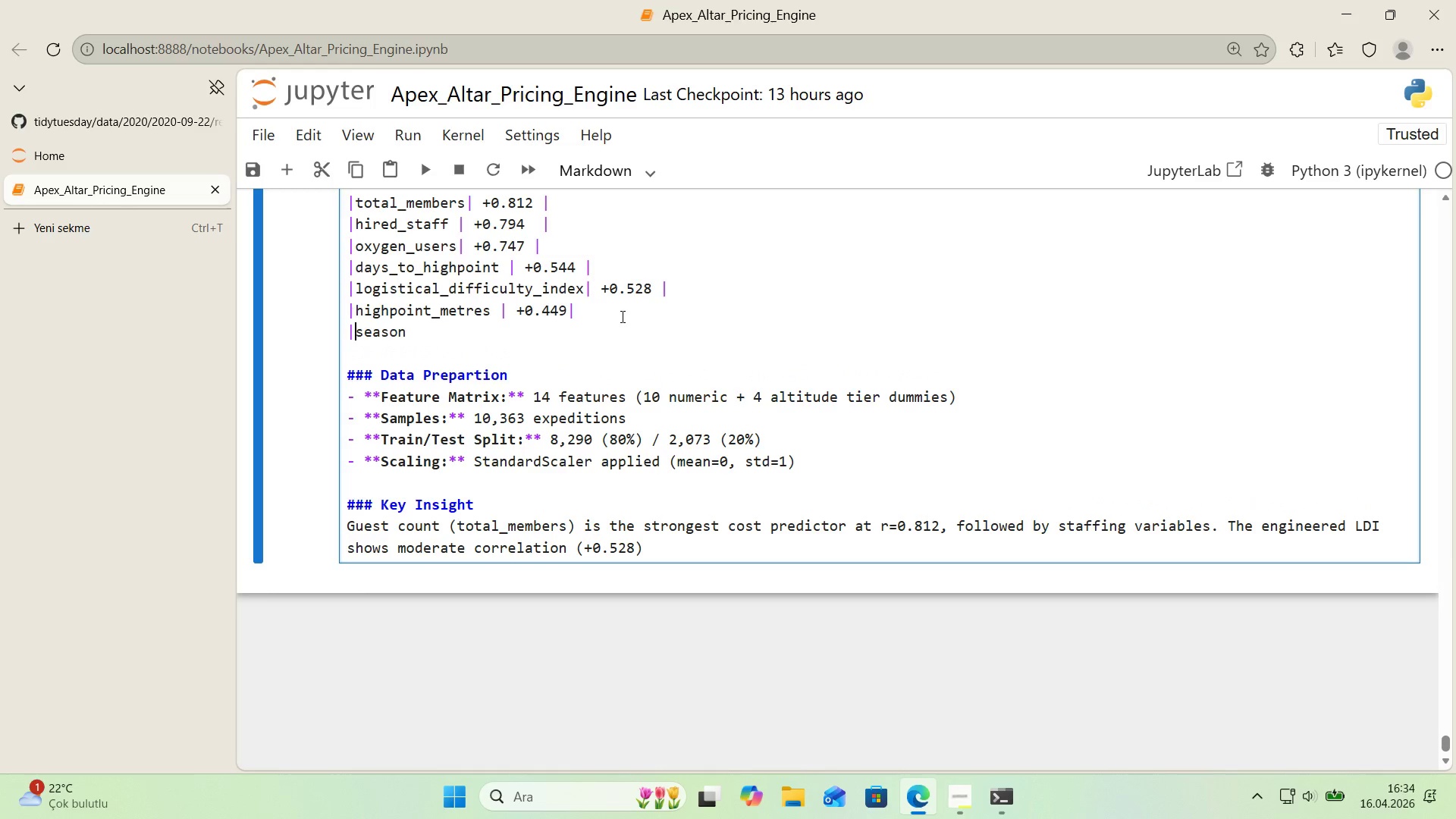 
key(ArrowDown)
 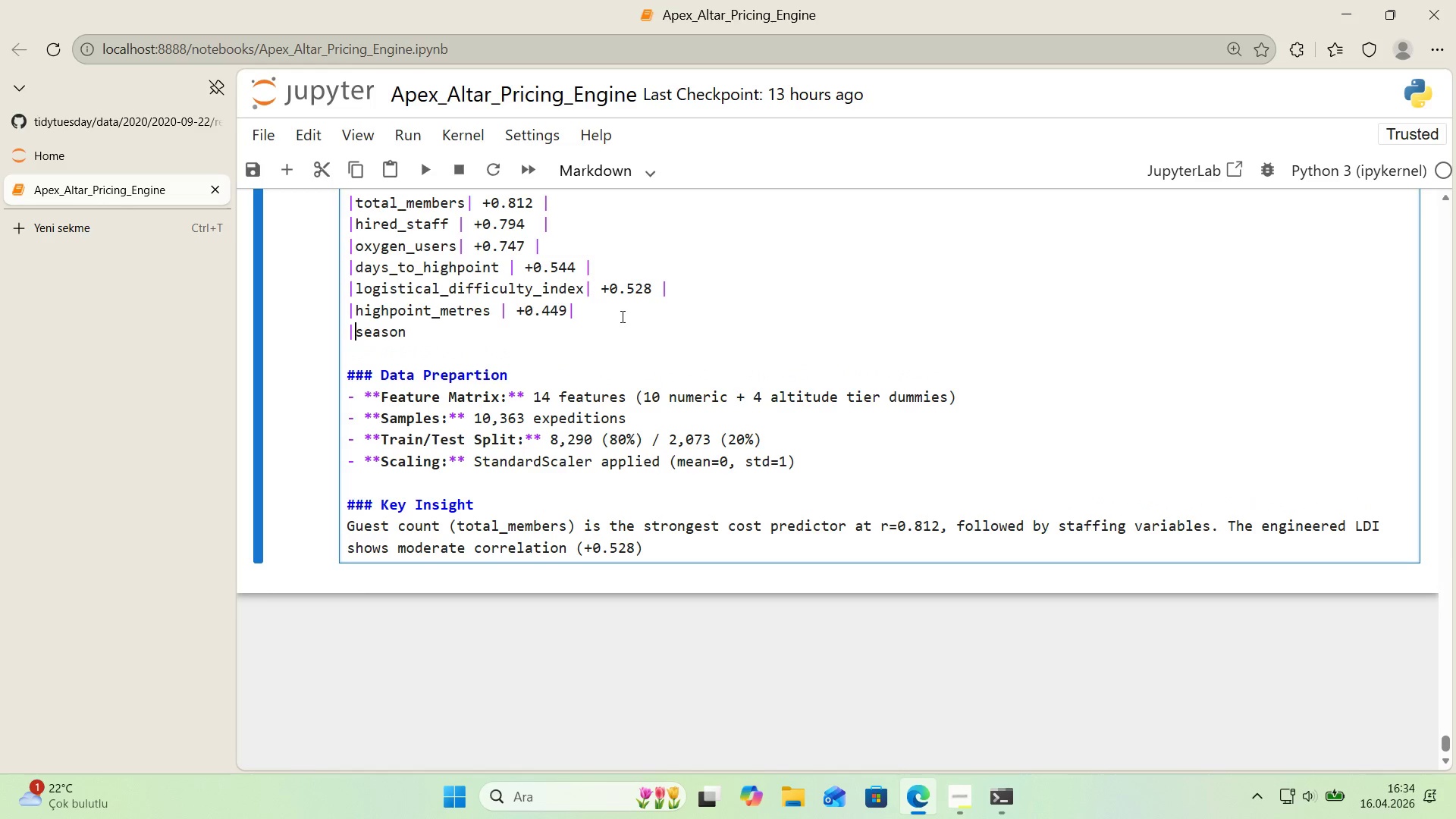 
key(ArrowRight)
 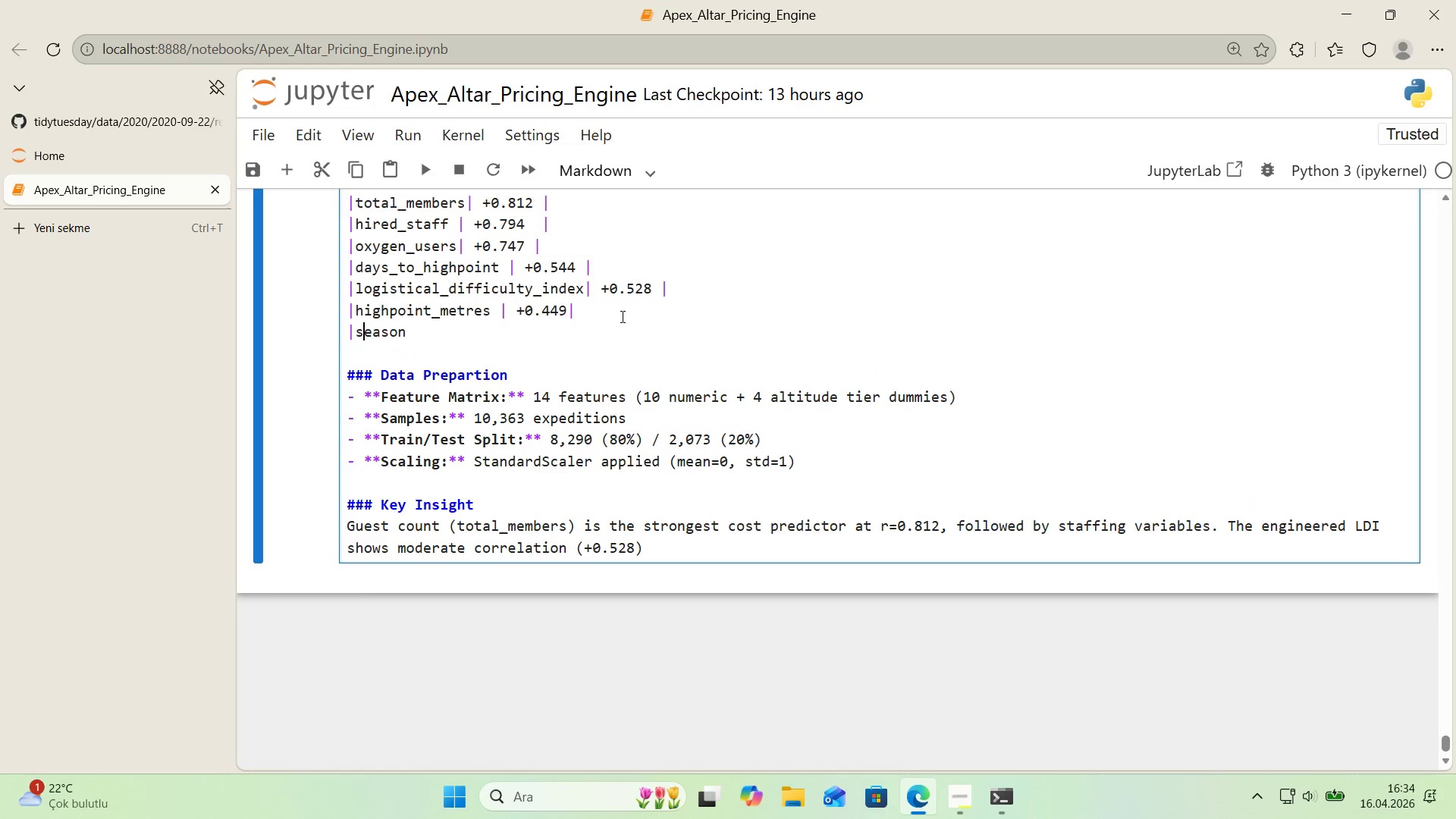 
key(ArrowRight)
 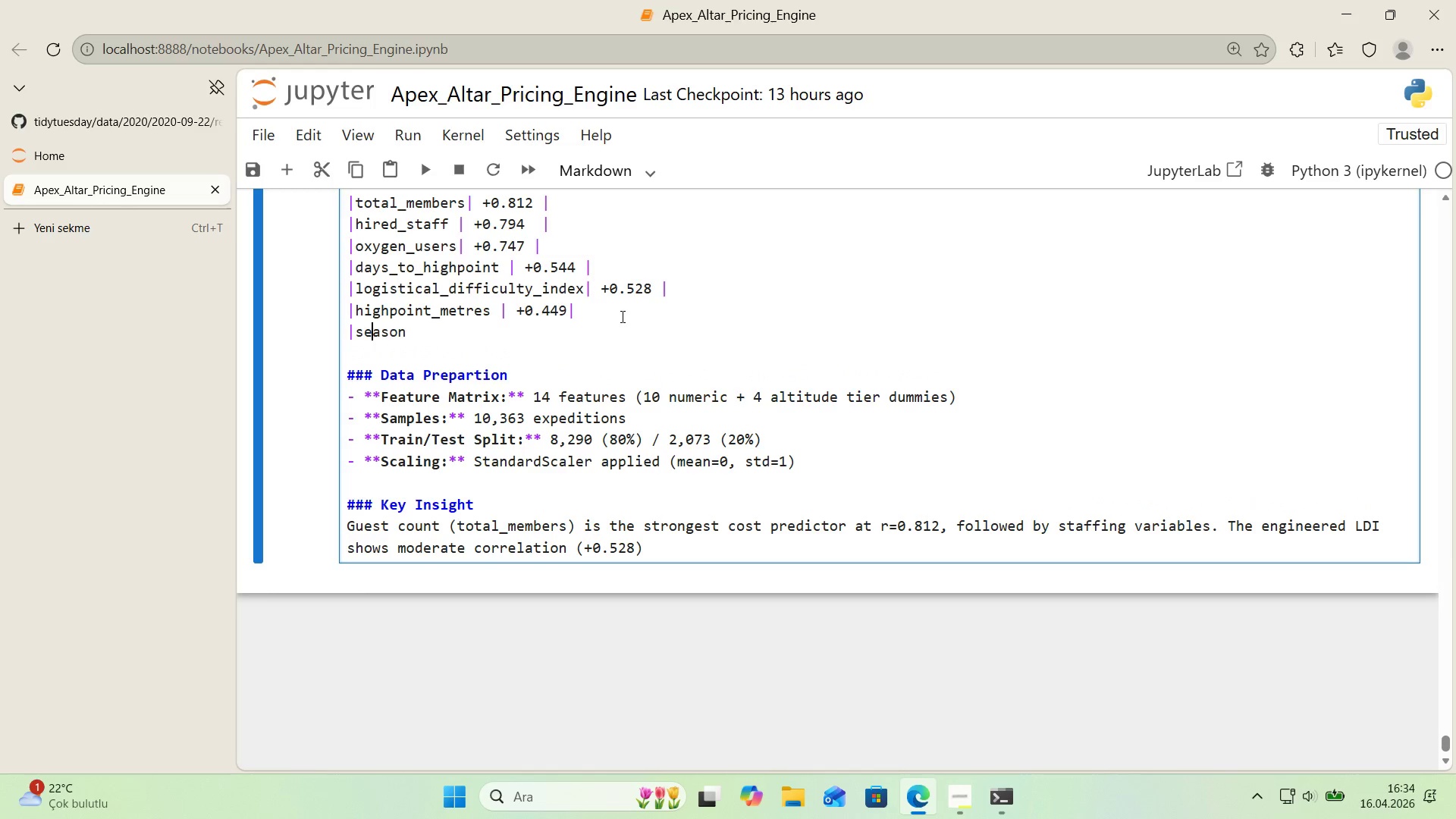 
key(ArrowRight)
 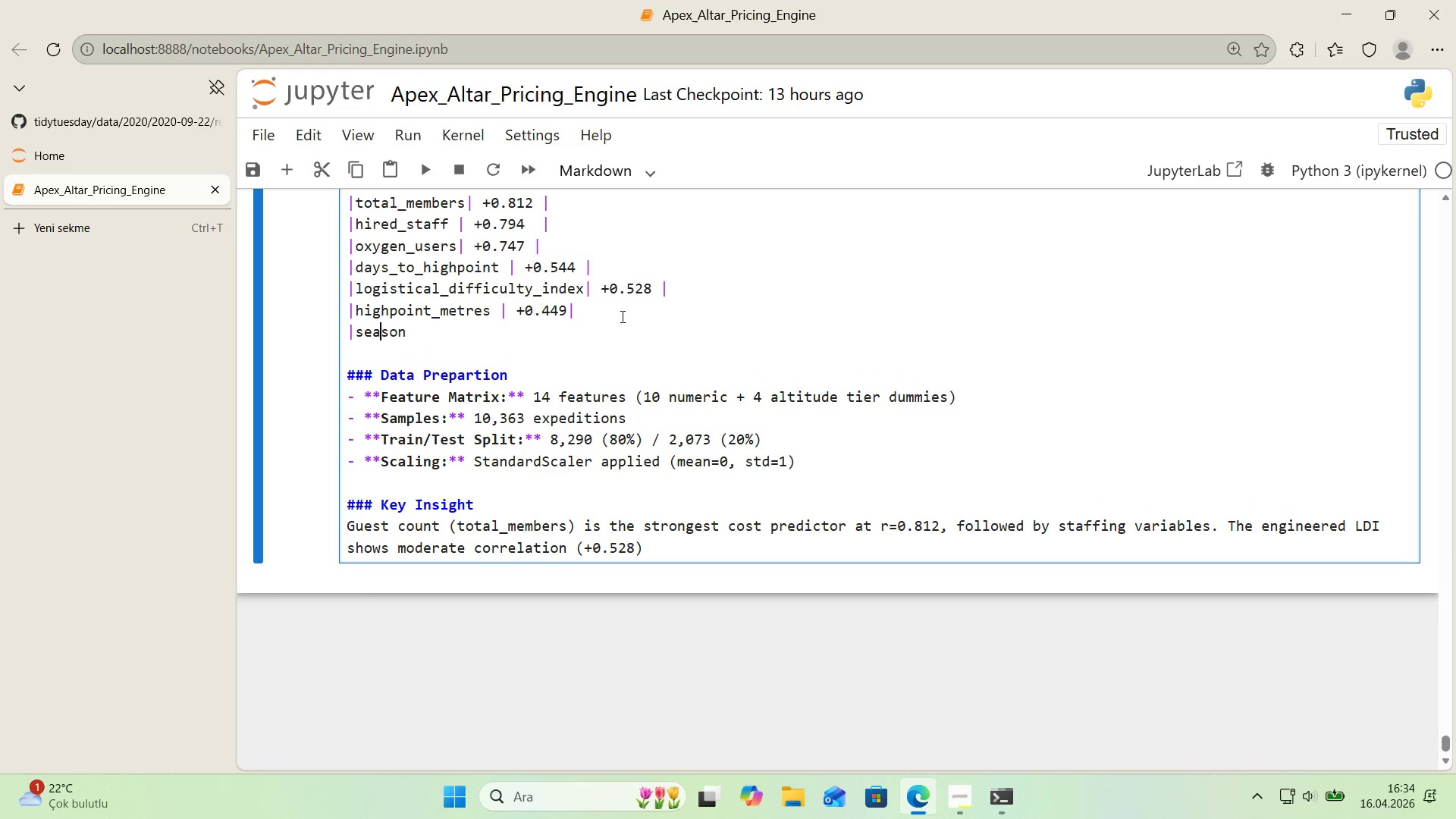 
key(ArrowRight)
 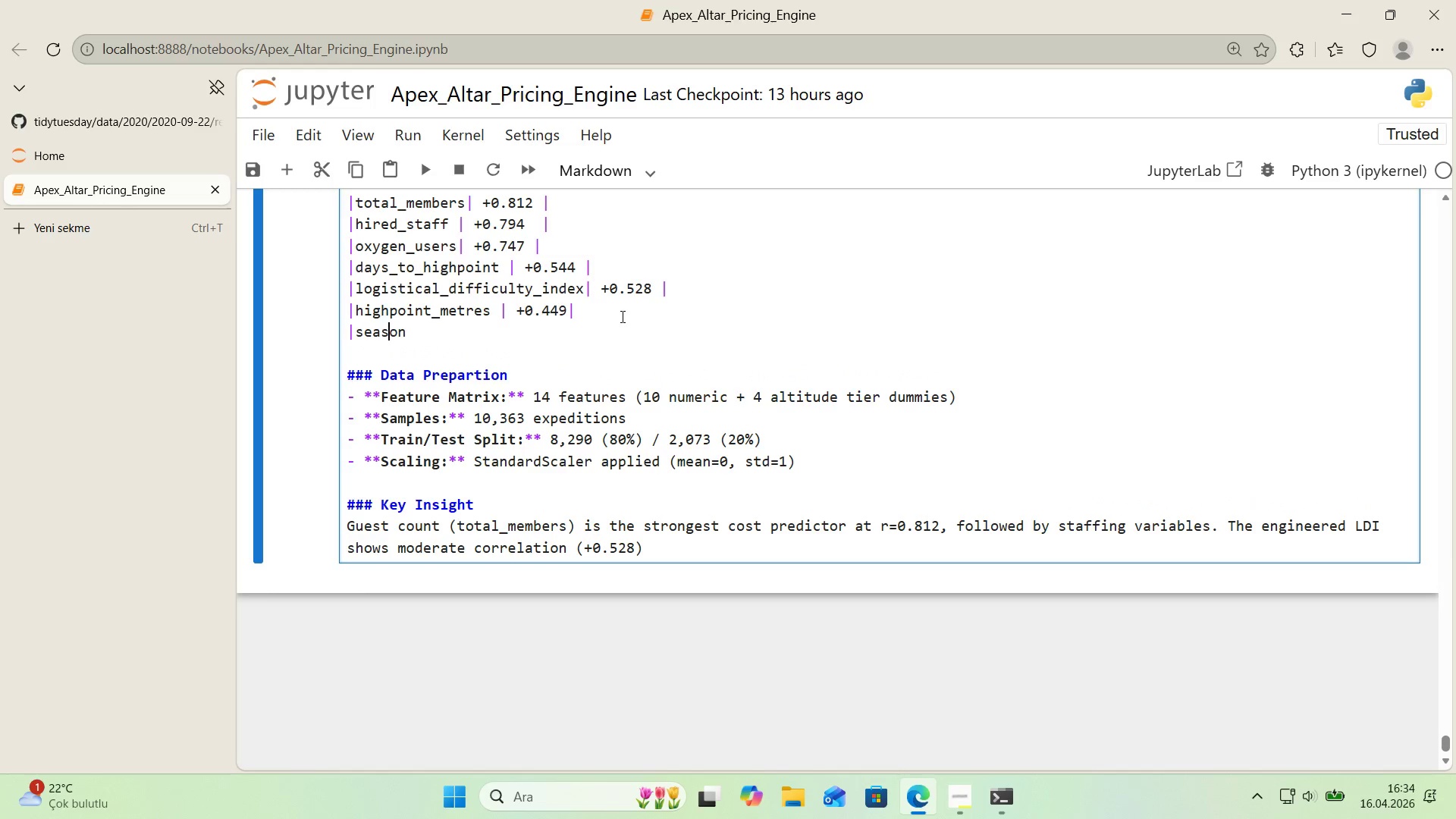 
key(ArrowRight)
 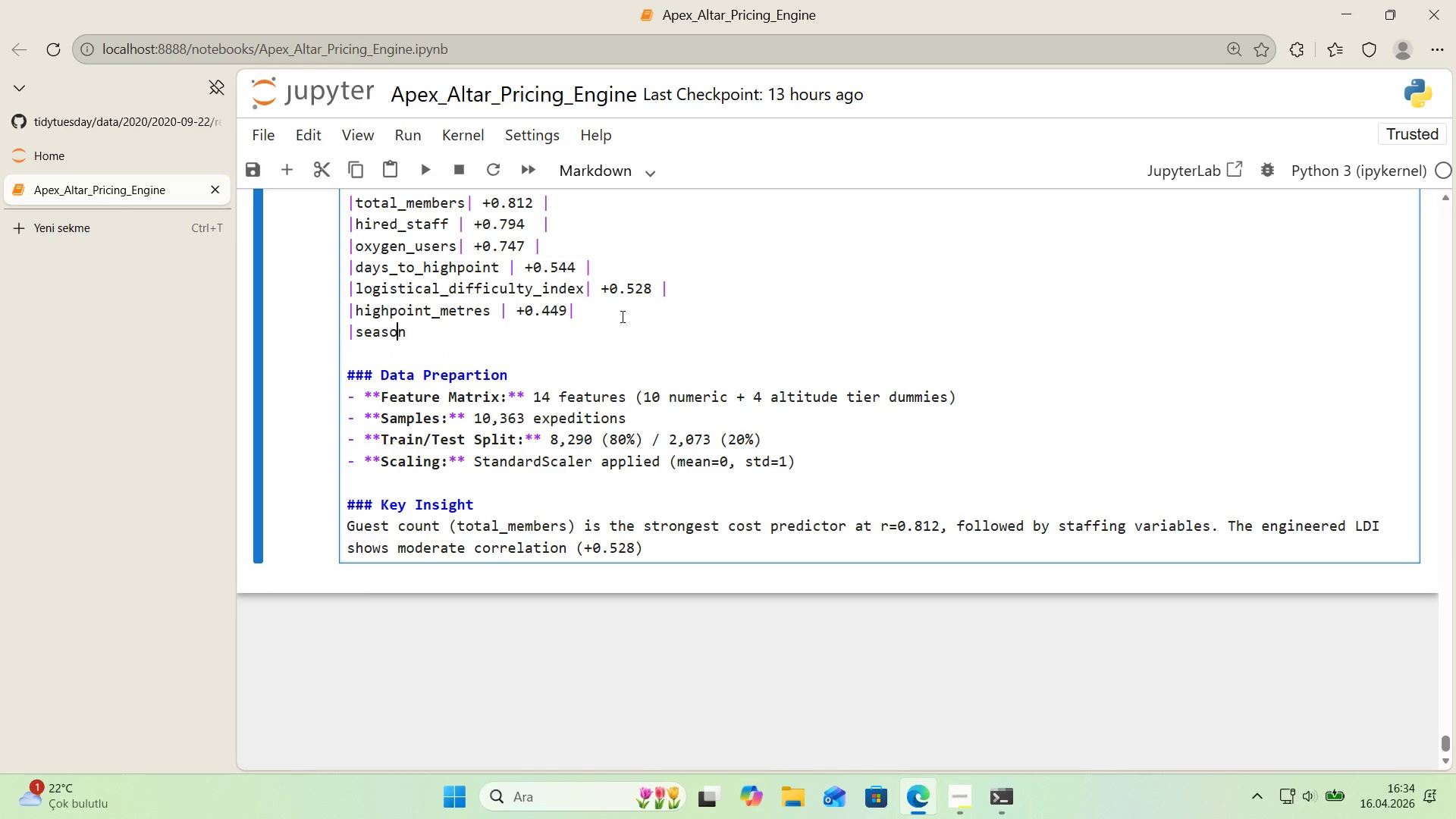 
key(ArrowRight)
 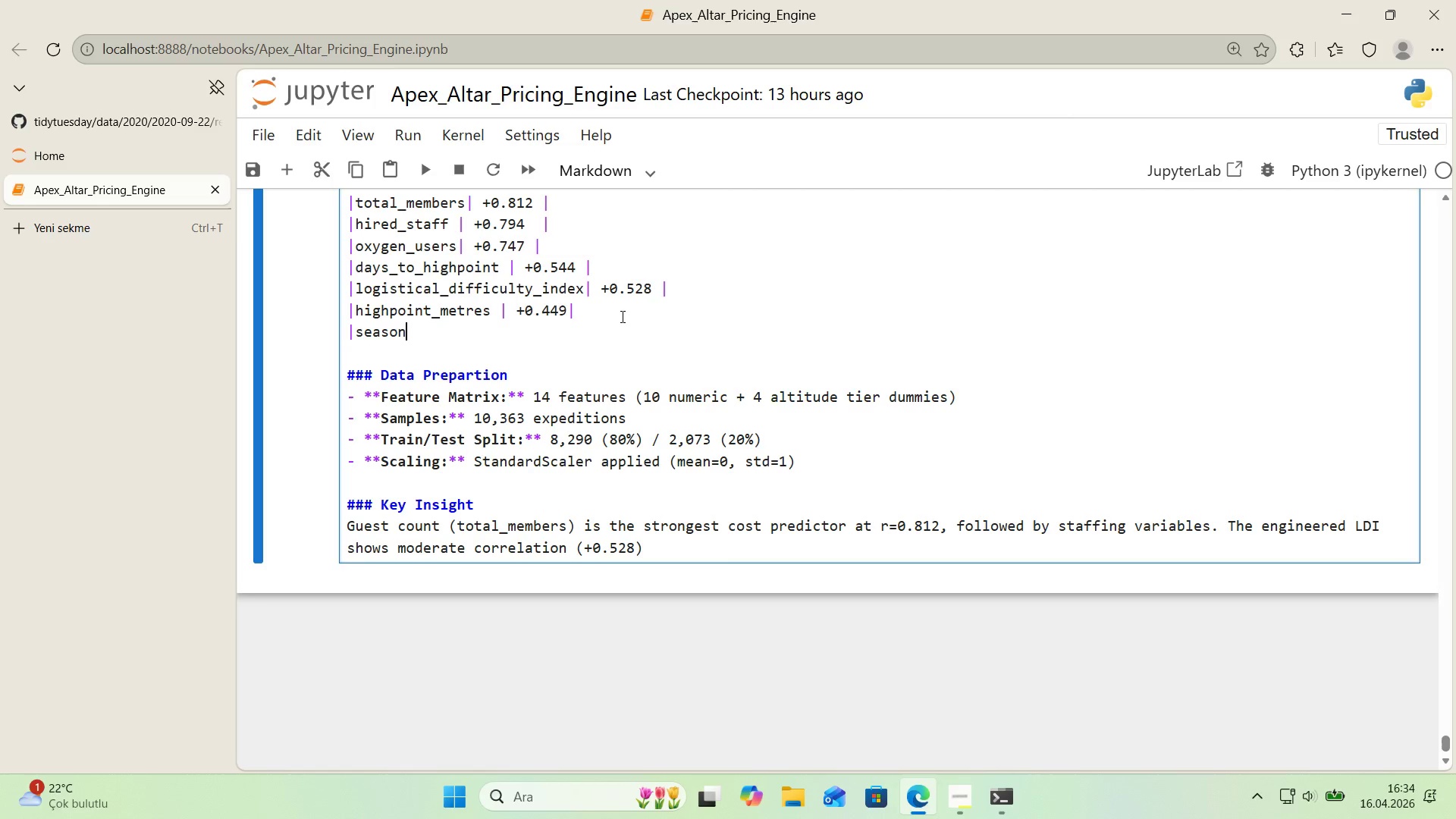 
type(_encoded)
 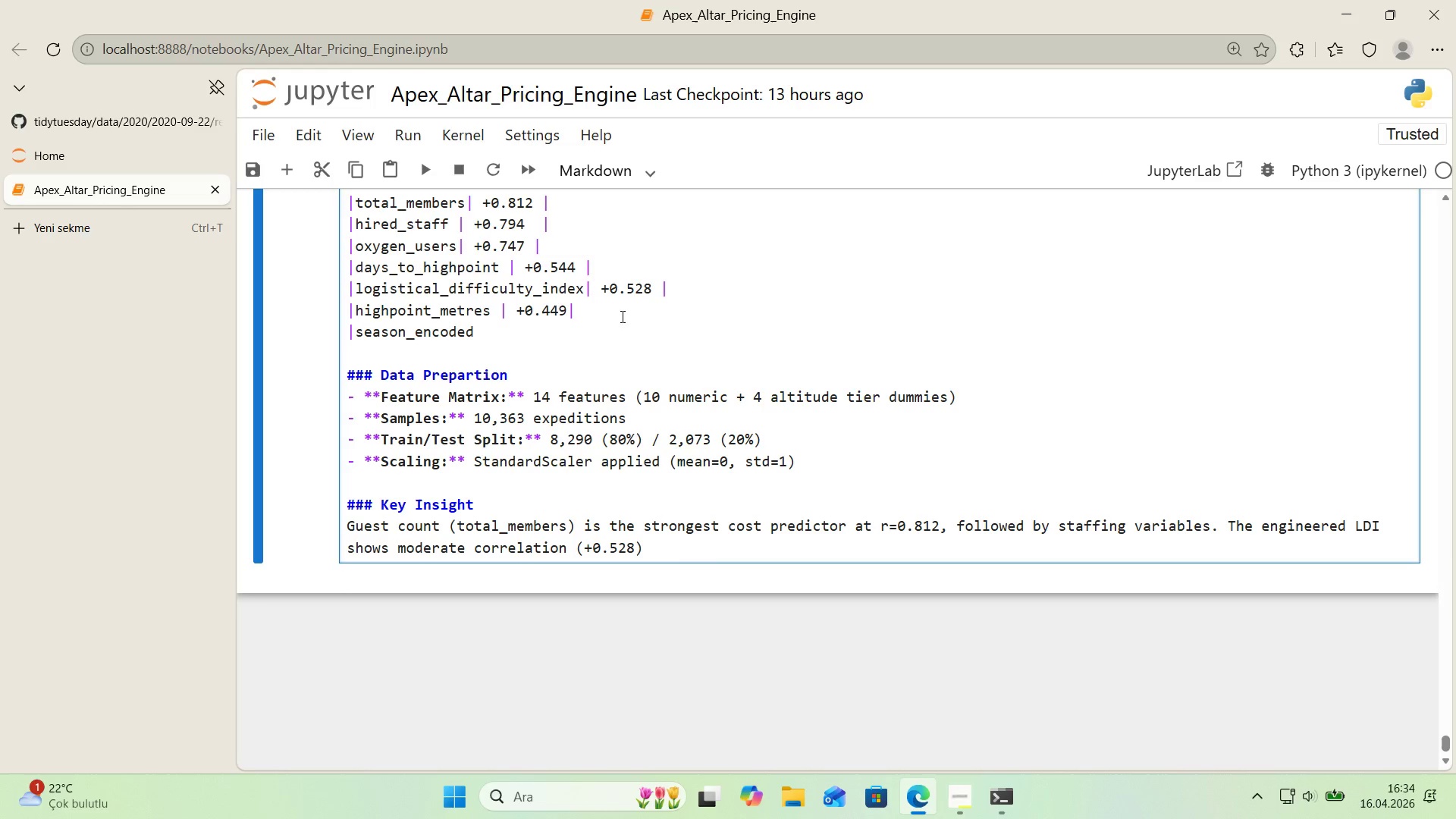 
key(Alt+Control+Minus)
 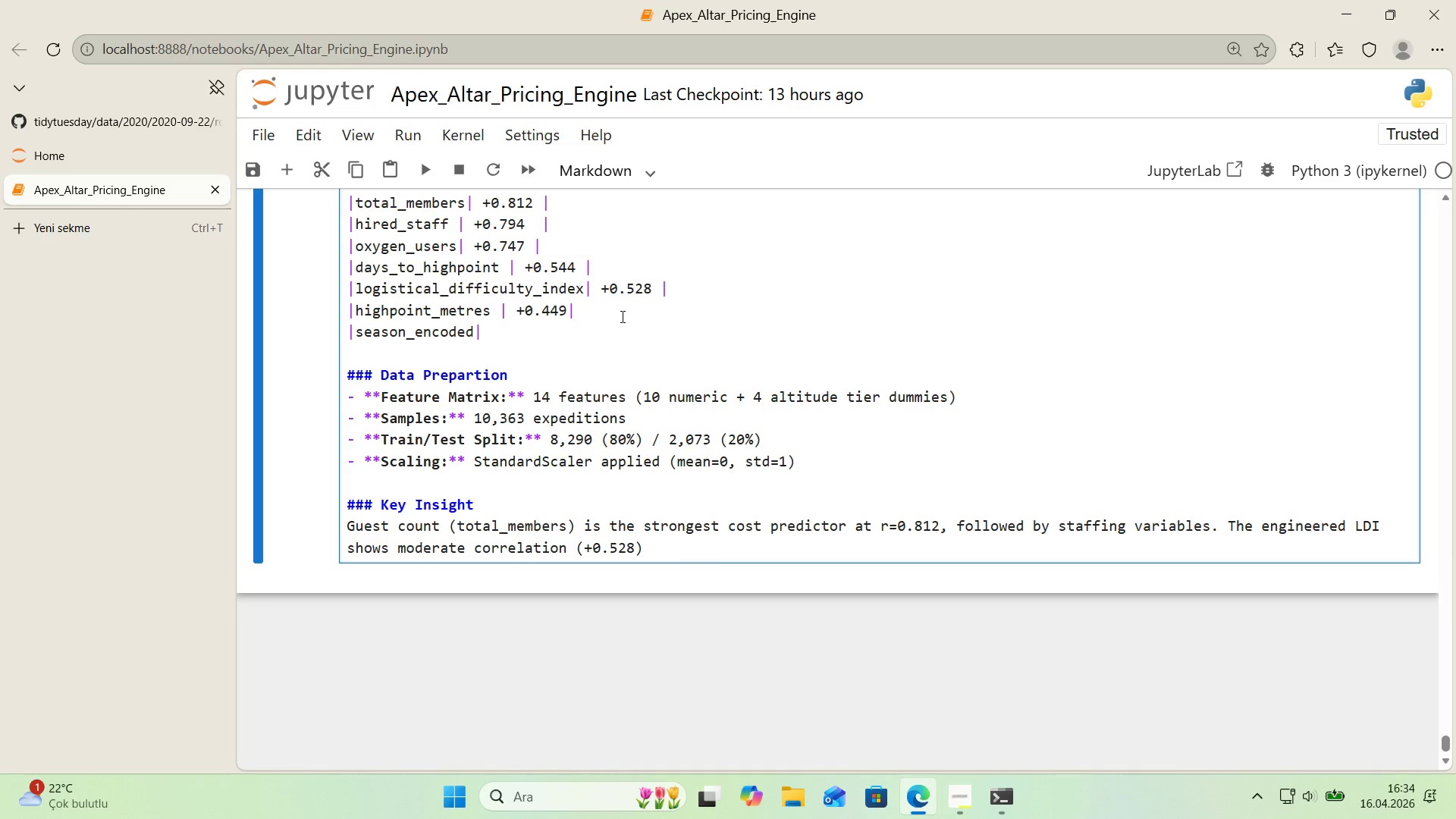 
type( +0.216 )
 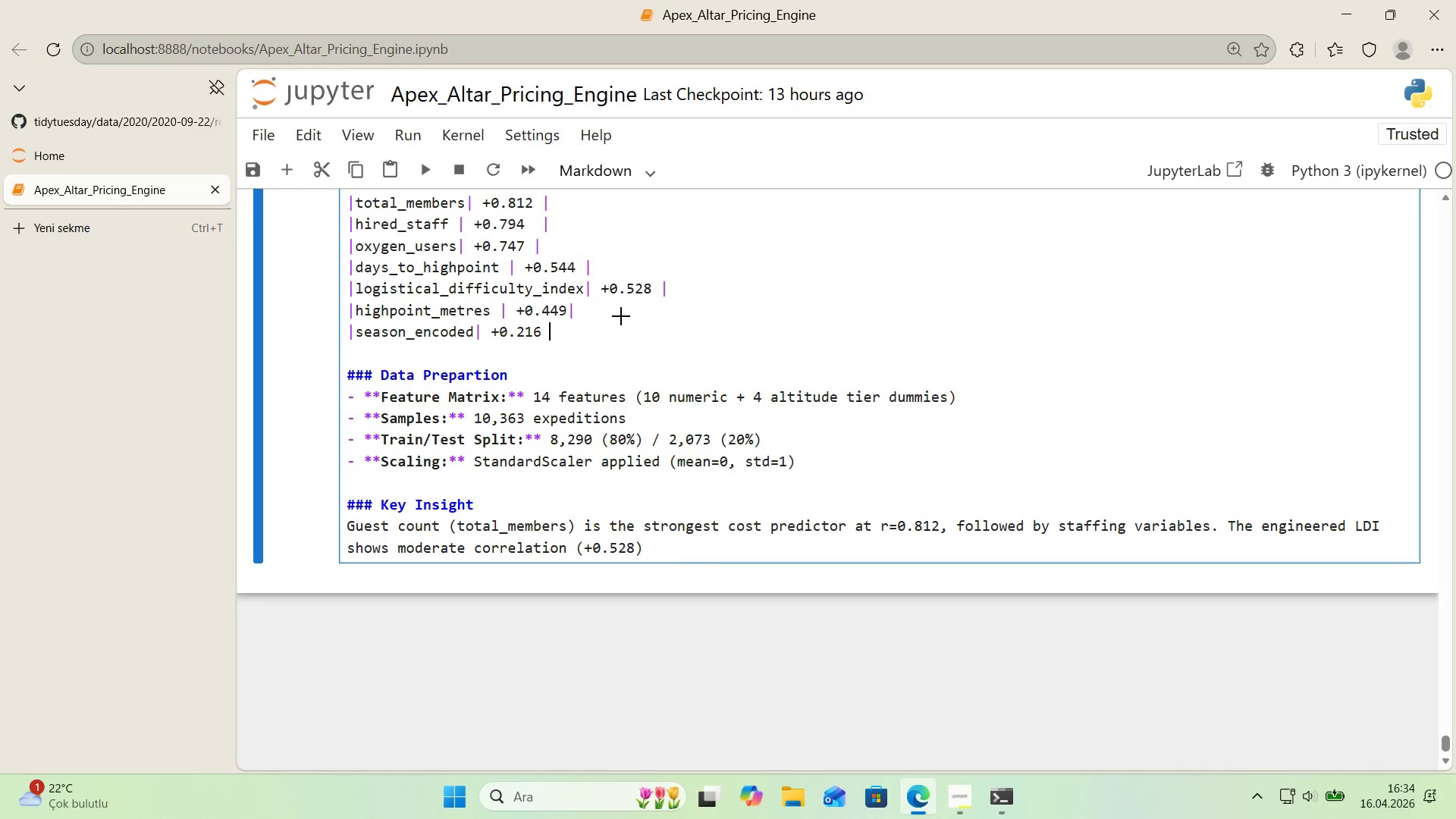 
key(Alt+Control+Minus)
 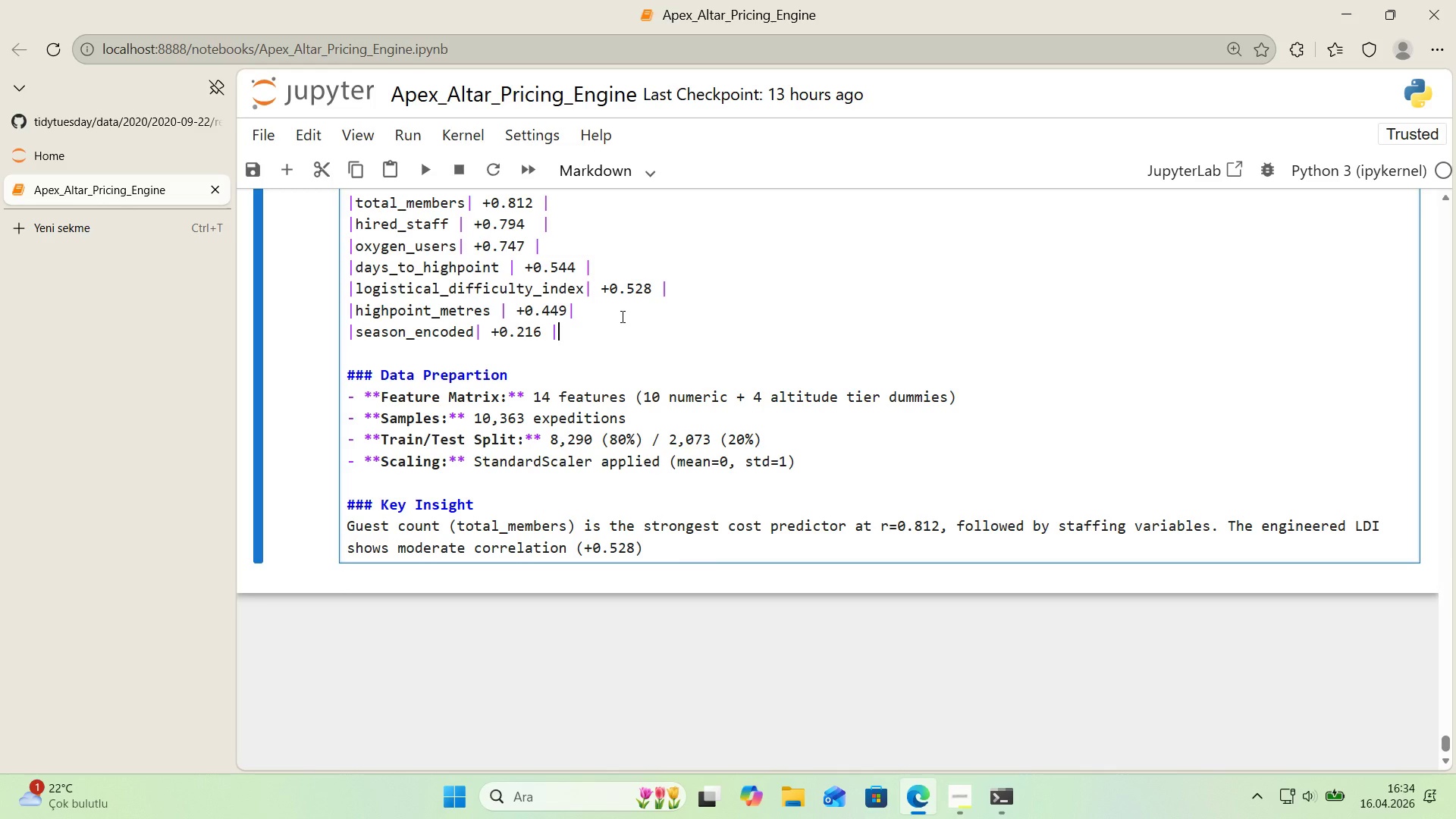 
key(Shift+Enter)
 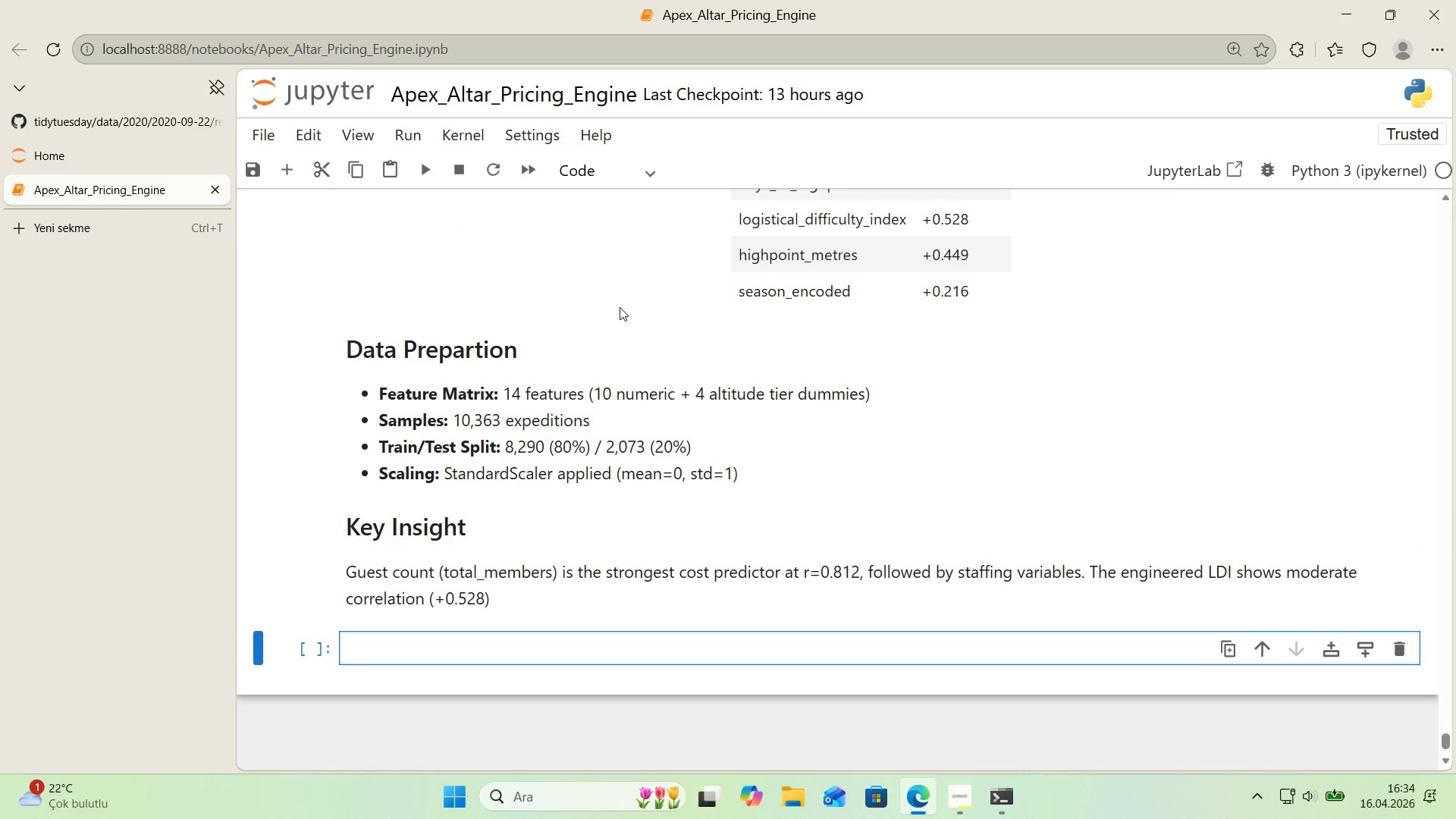 
scroll: coordinate [620, 307], scroll_direction: down, amount: 1.0
 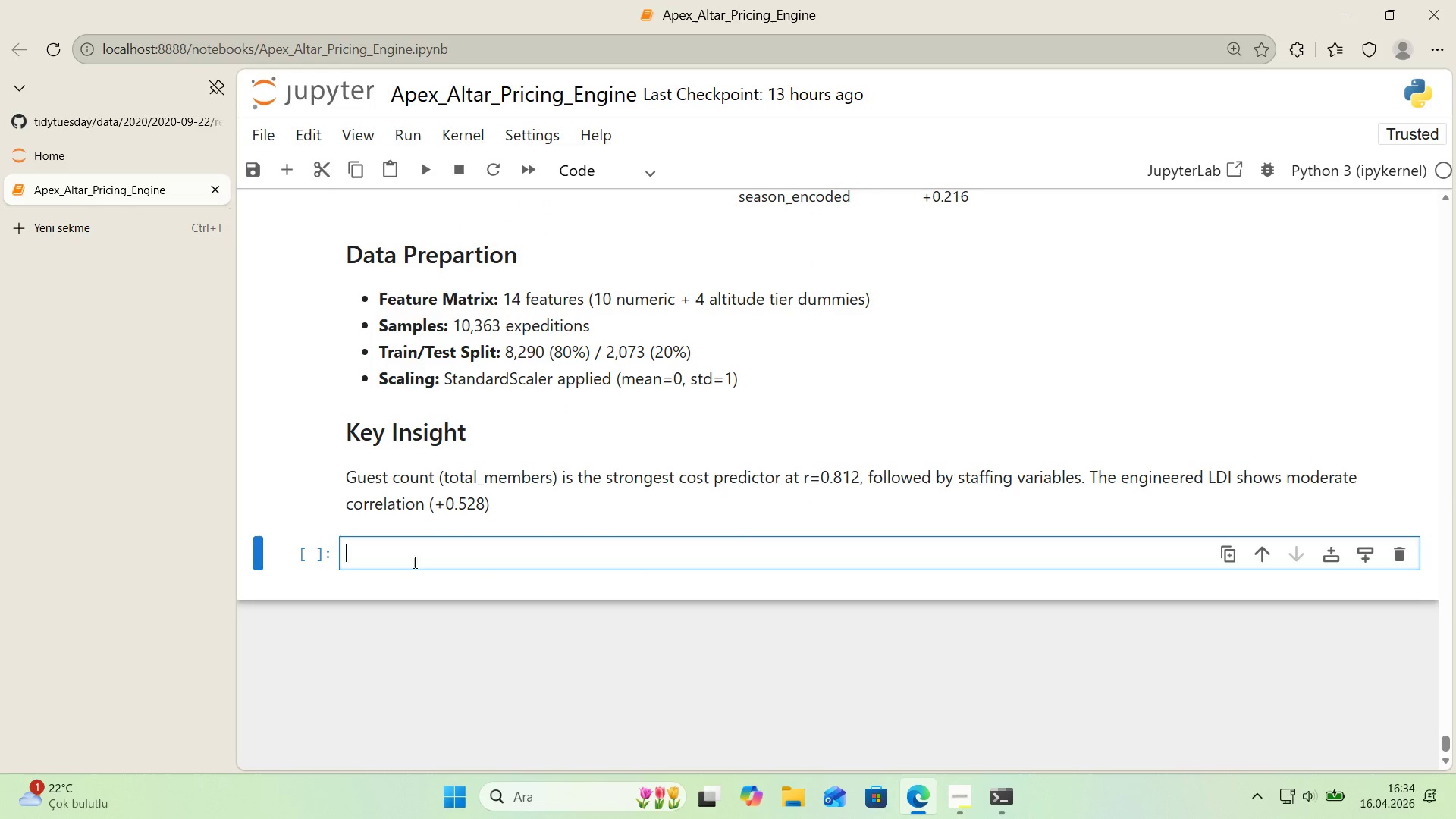 
left_click([414, 556])
 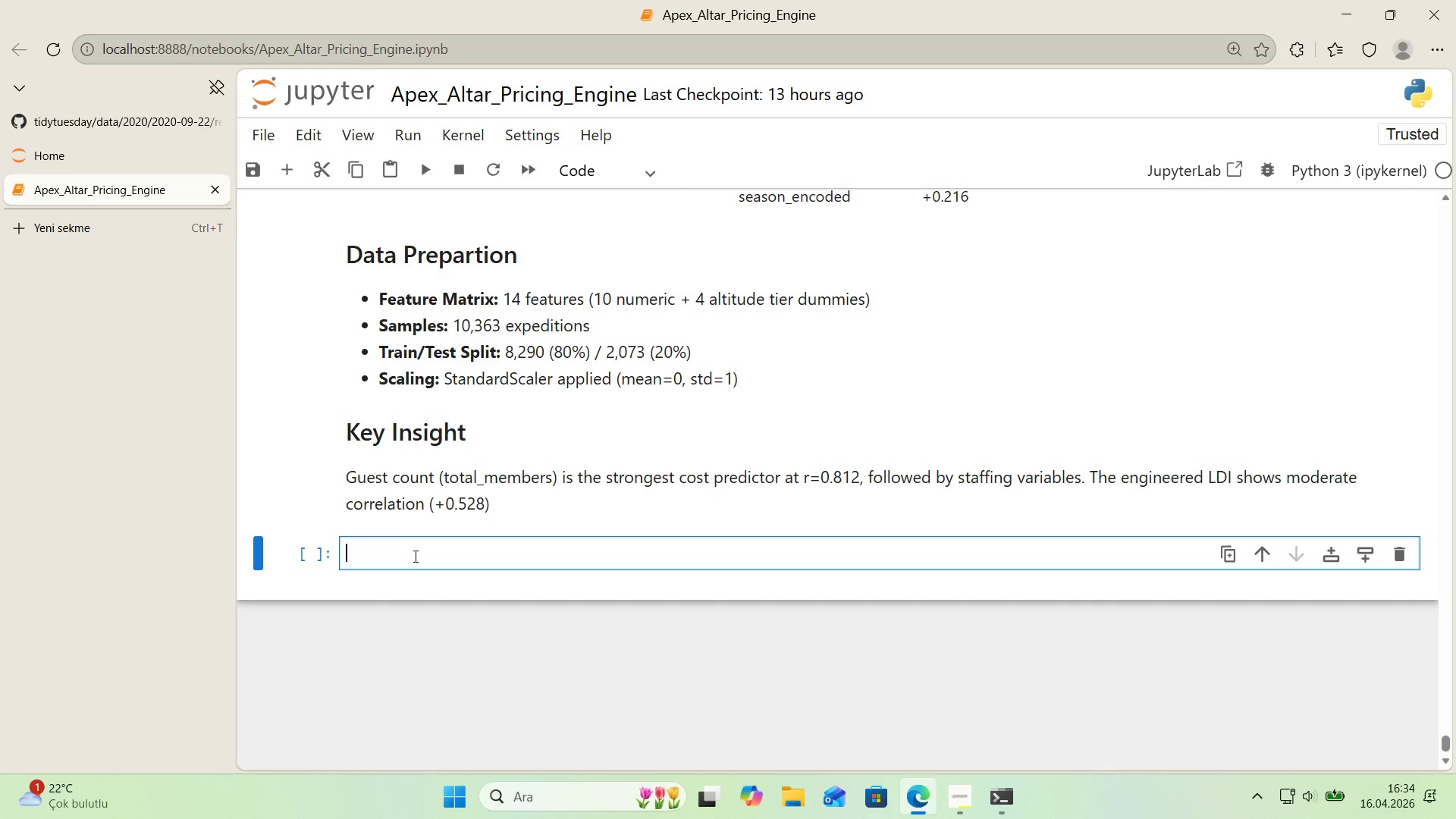 
wait(20.34)
 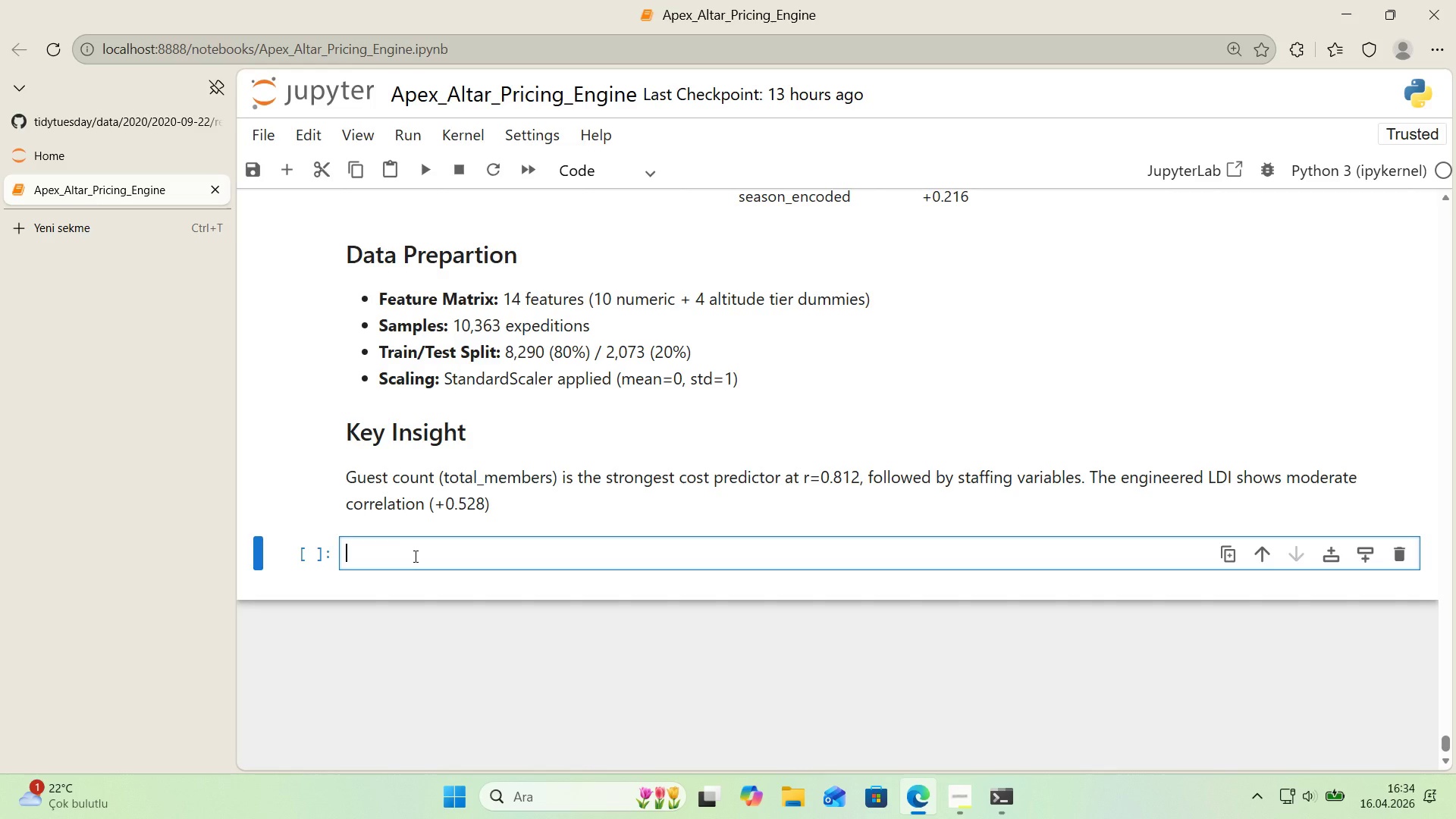 
scroll: coordinate [755, 518], scroll_direction: up, amount: 21.0
 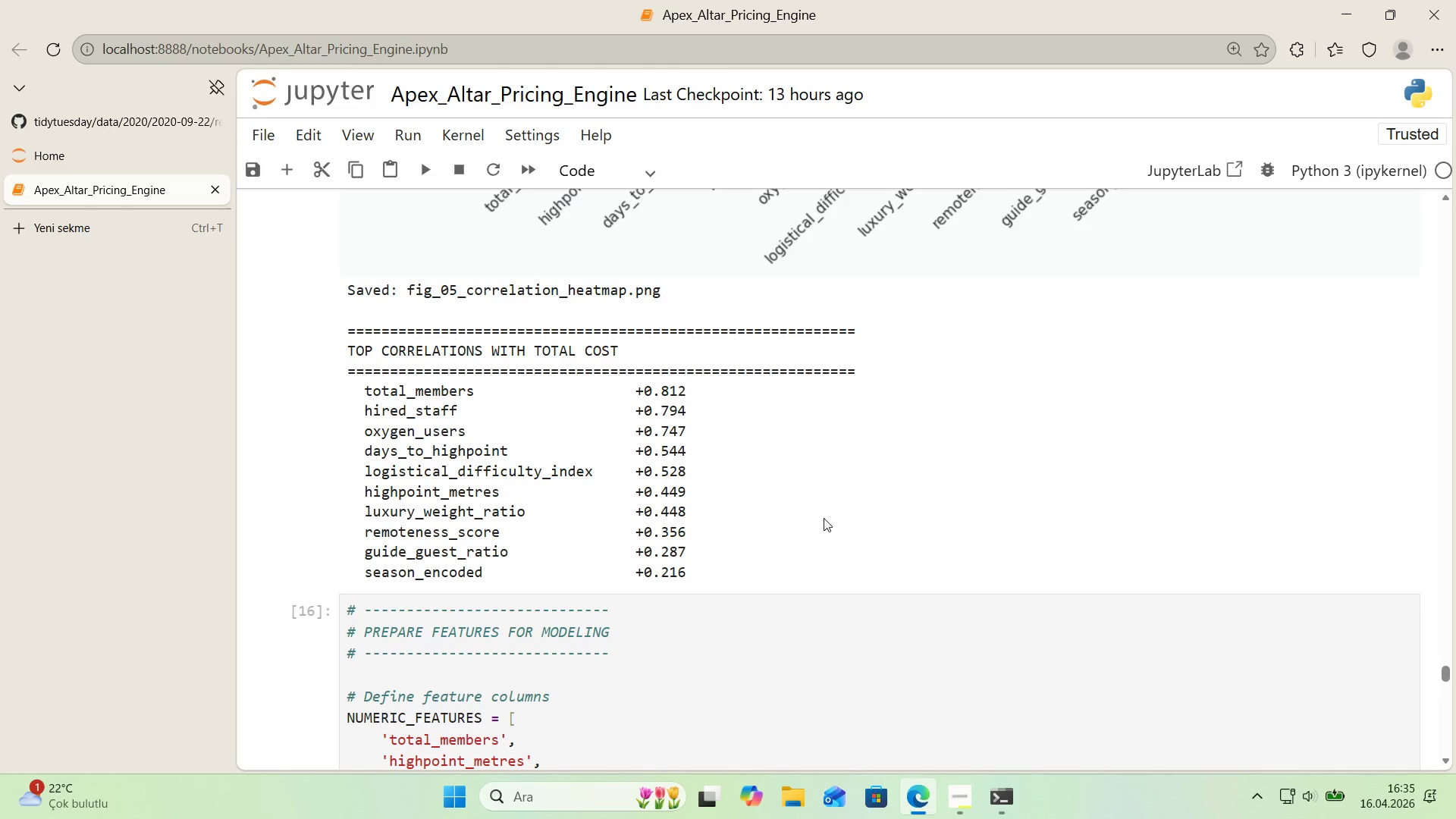 
wait(14.77)
 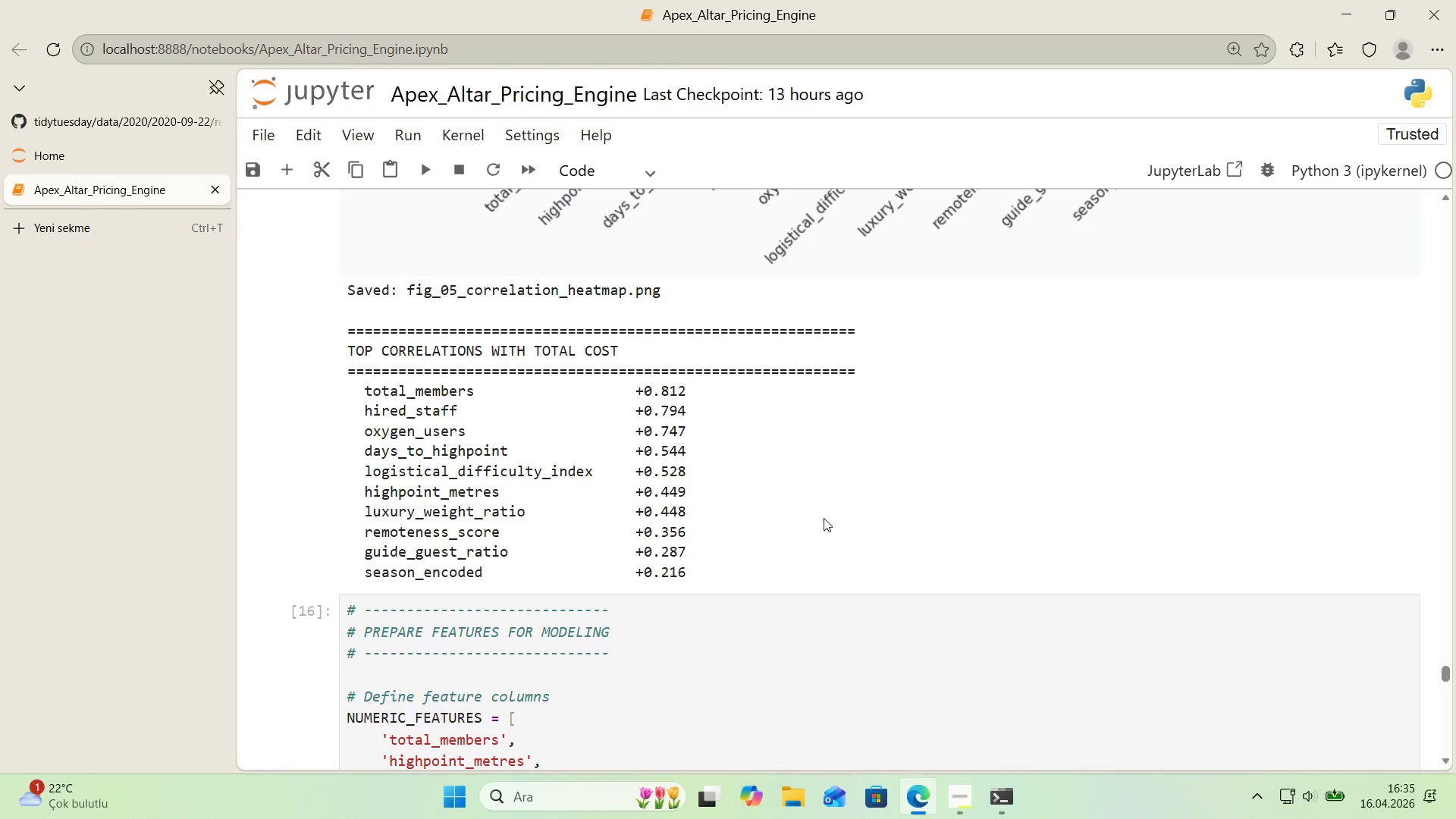 
scroll: coordinate [788, 512], scroll_direction: down, amount: 35.0
 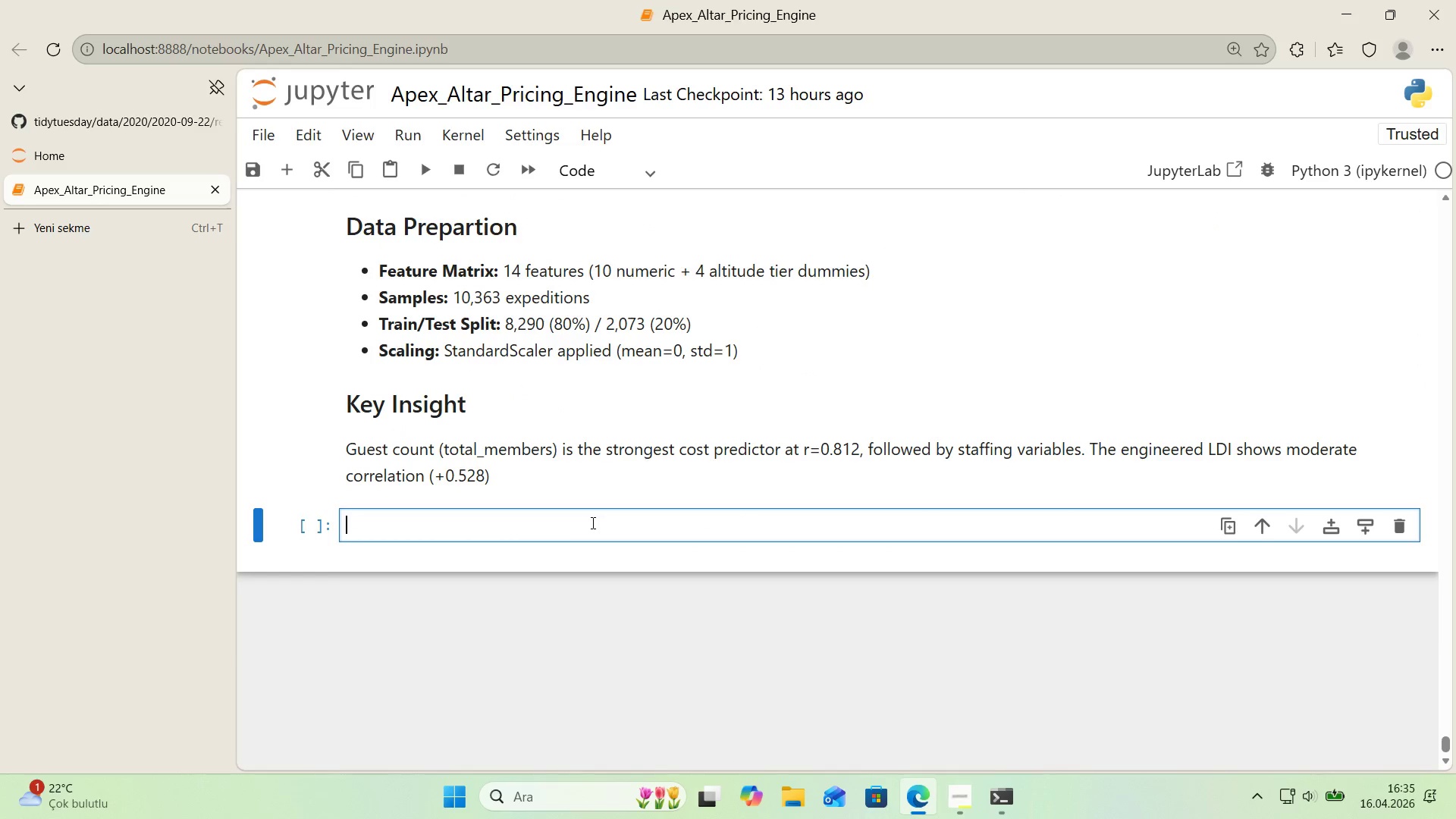 
left_click([620, 172])
 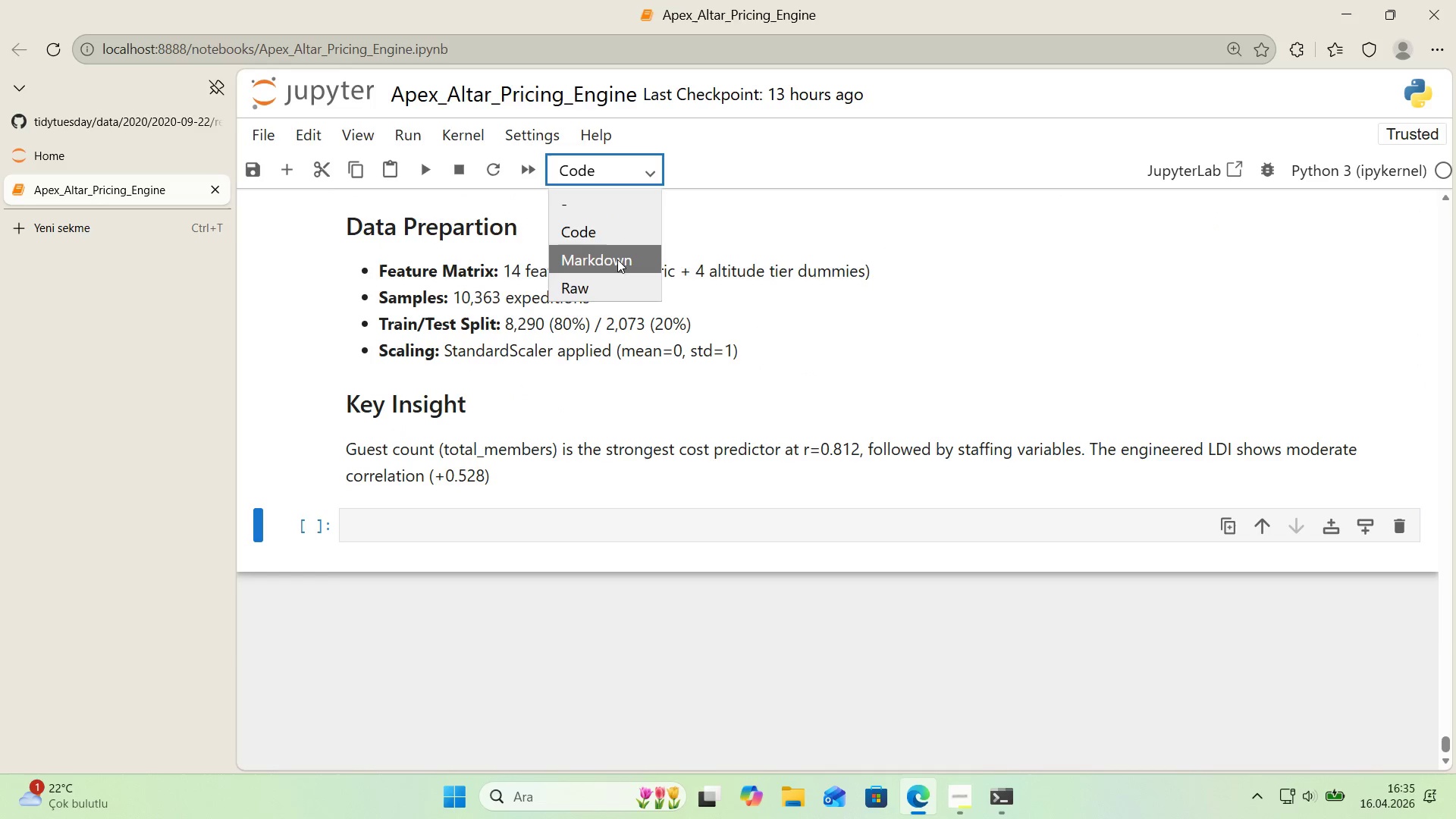 
left_click([617, 259])
 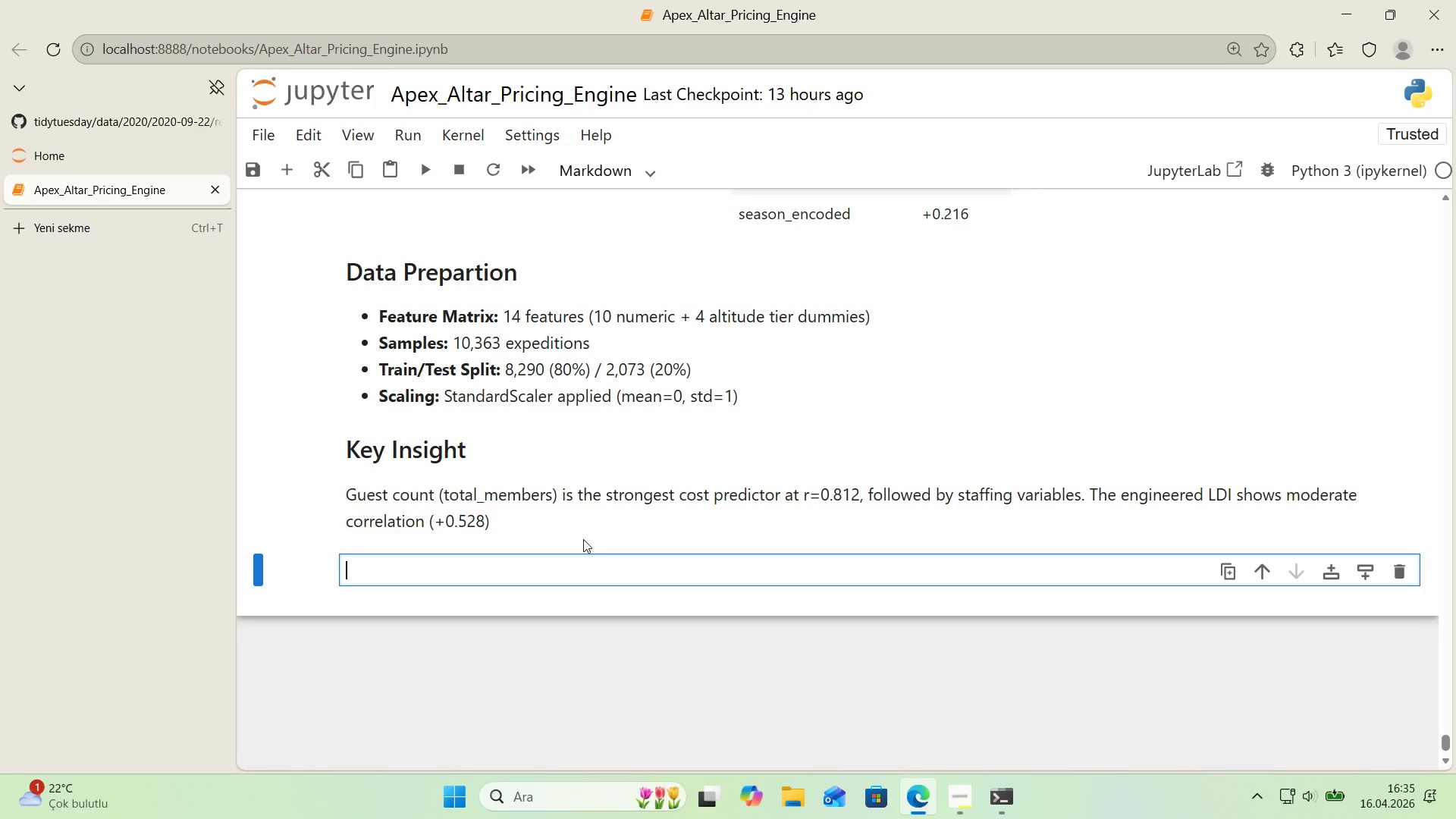 
key(Alt+Control+3)
 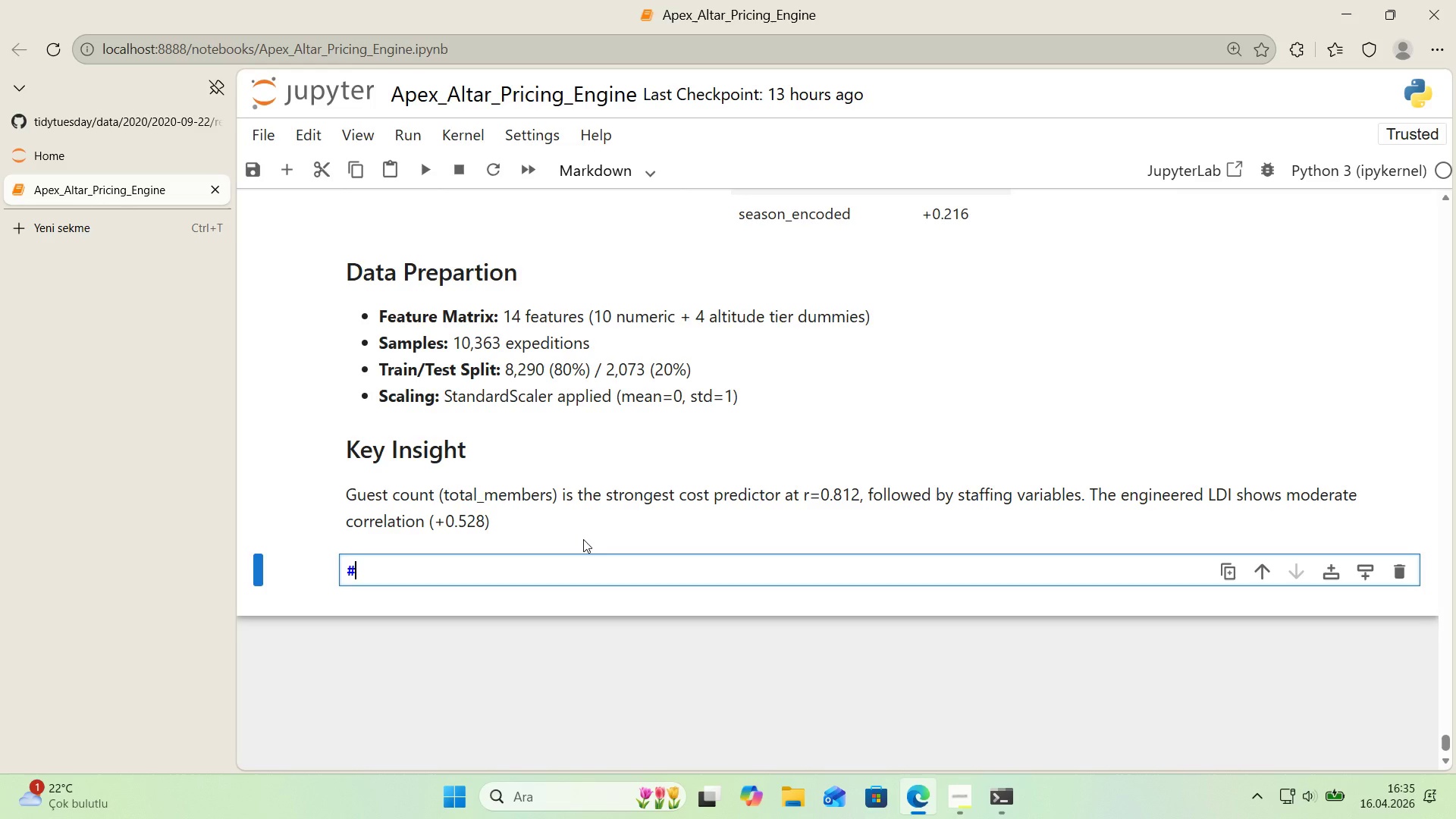 
key(Alt+Control+3)
 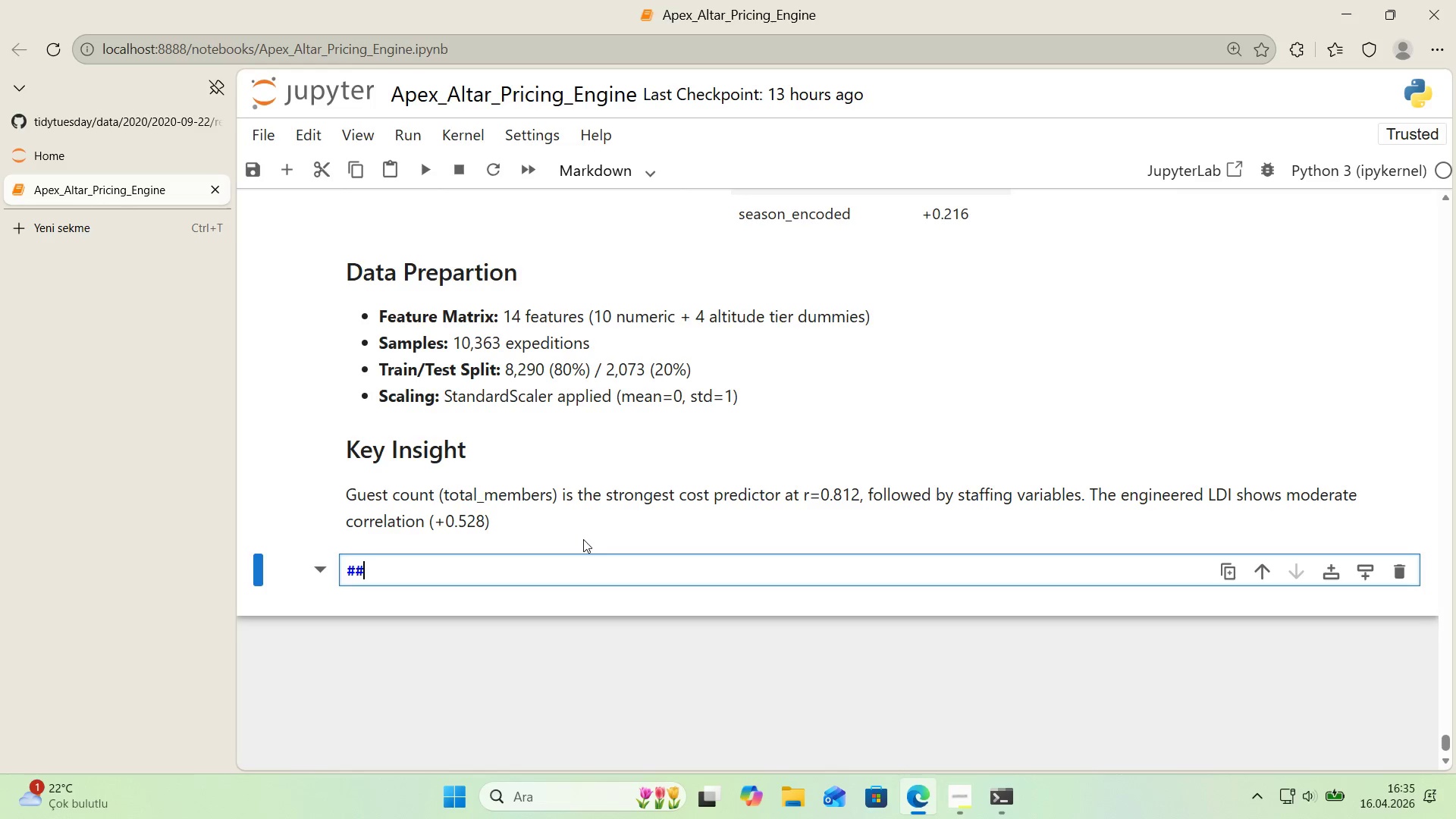 
type( 4. Regress'on Model'ng)
 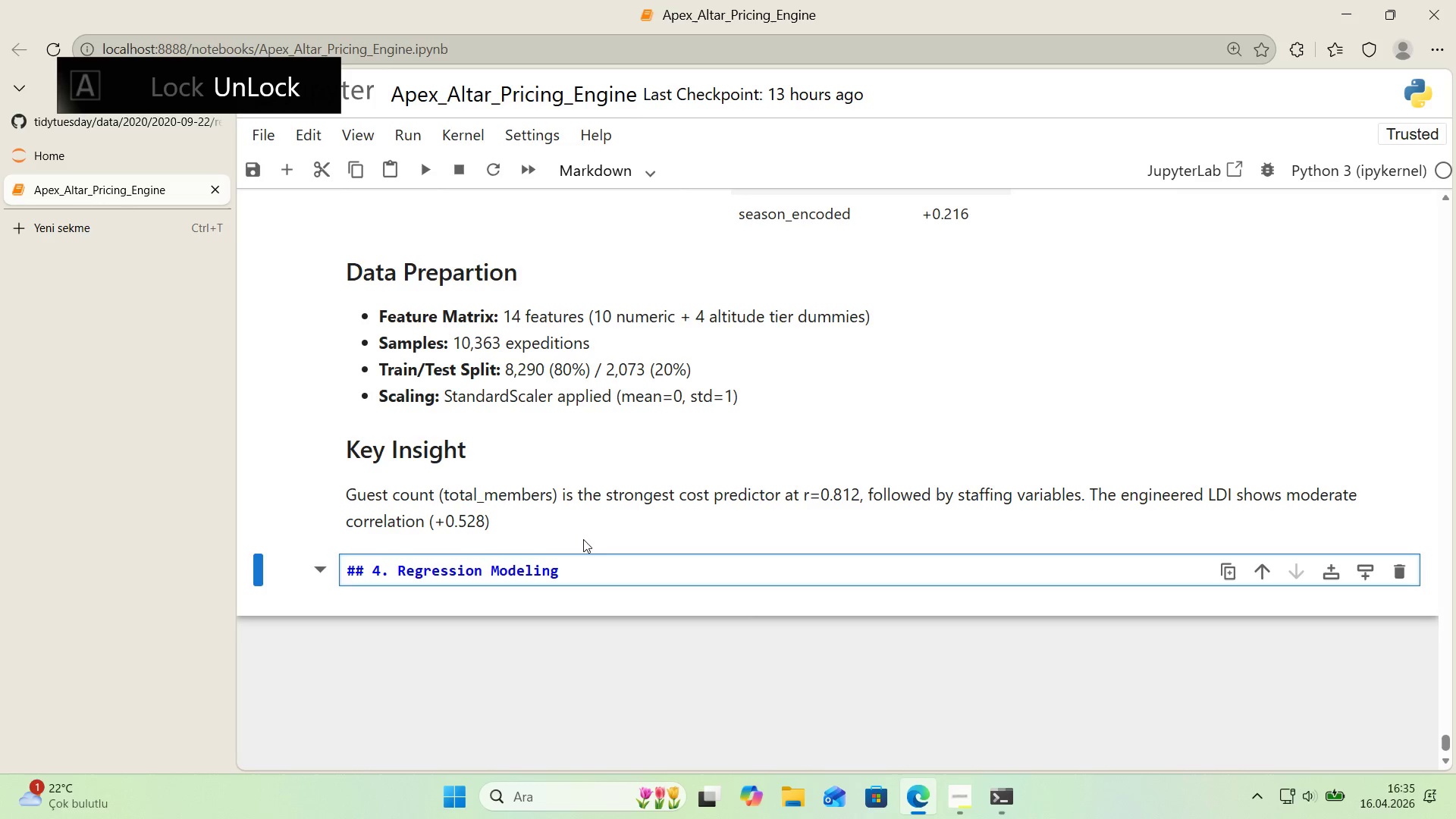 
key(Enter)
 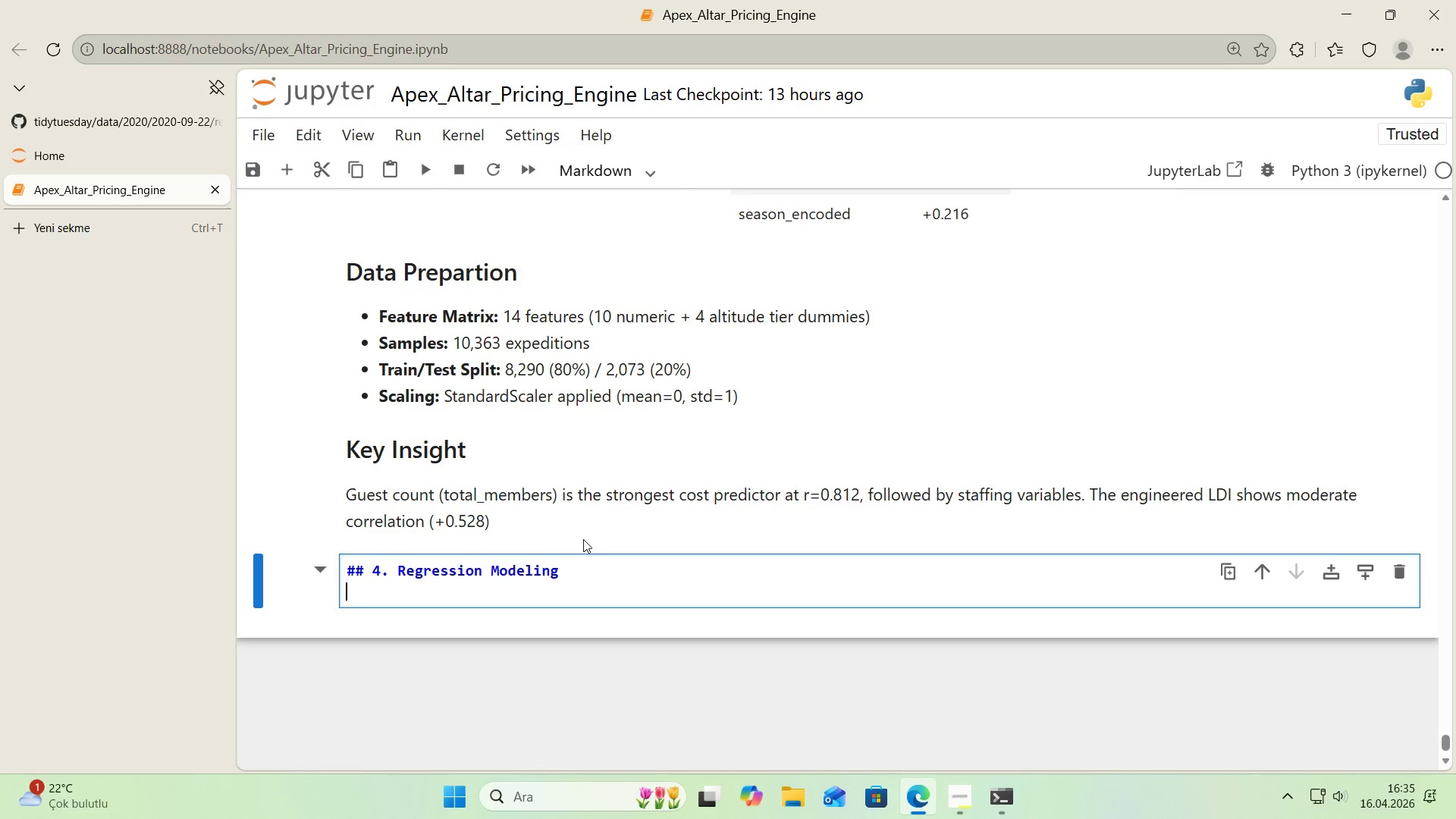 
key(Alt+Control+3)
 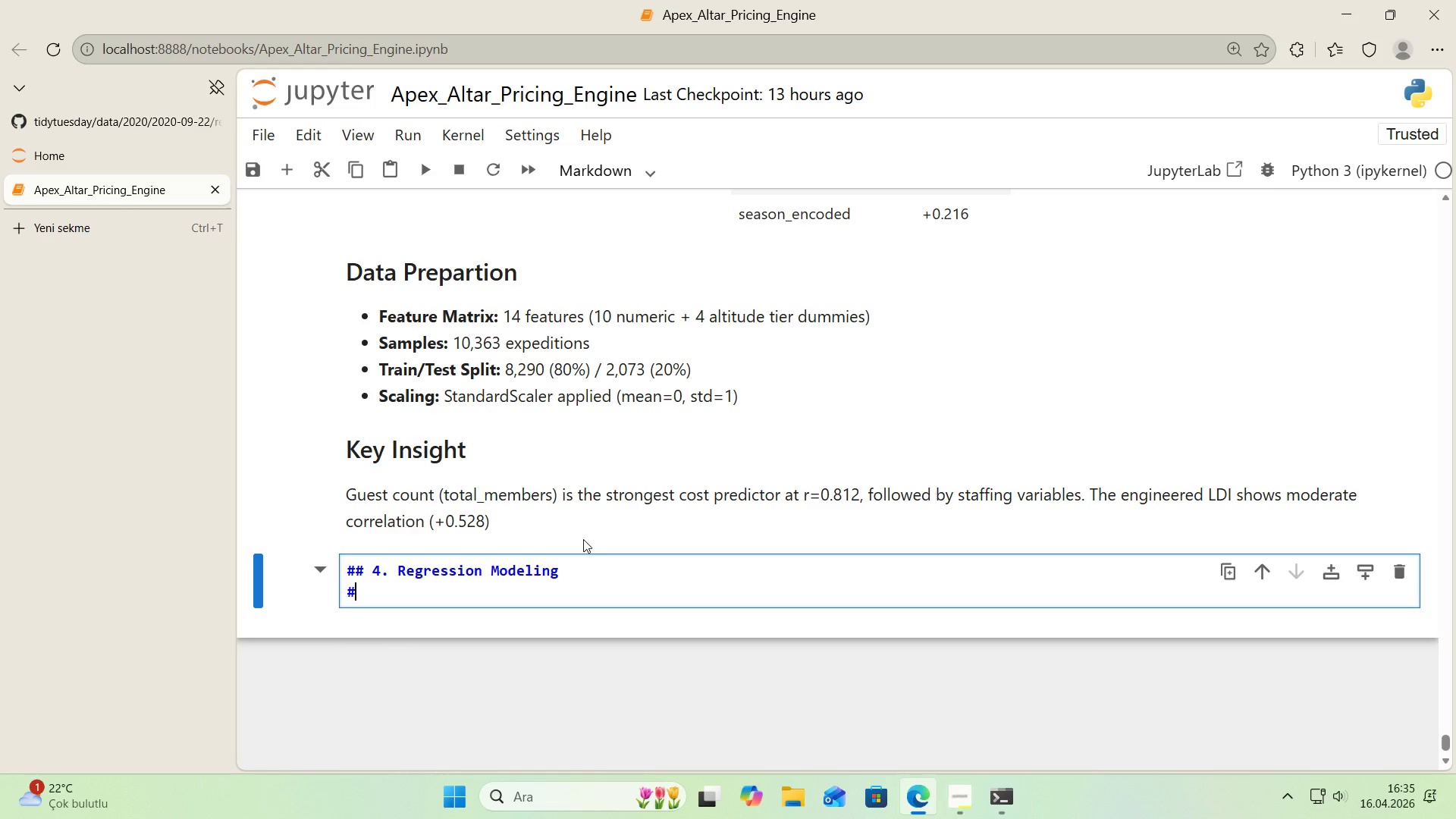 
key(Alt+Control+3)
 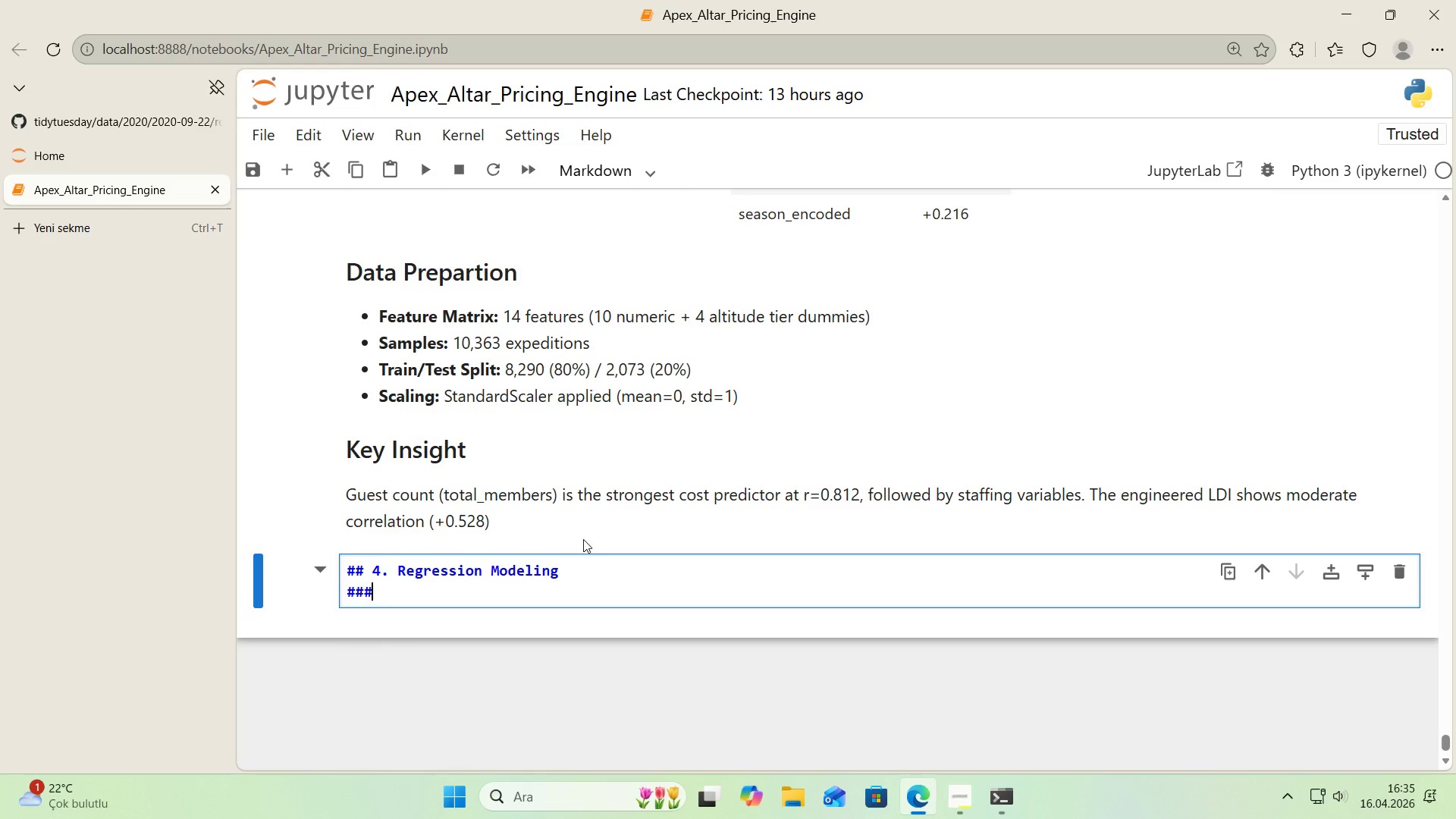 
key(Alt+Control+3)
 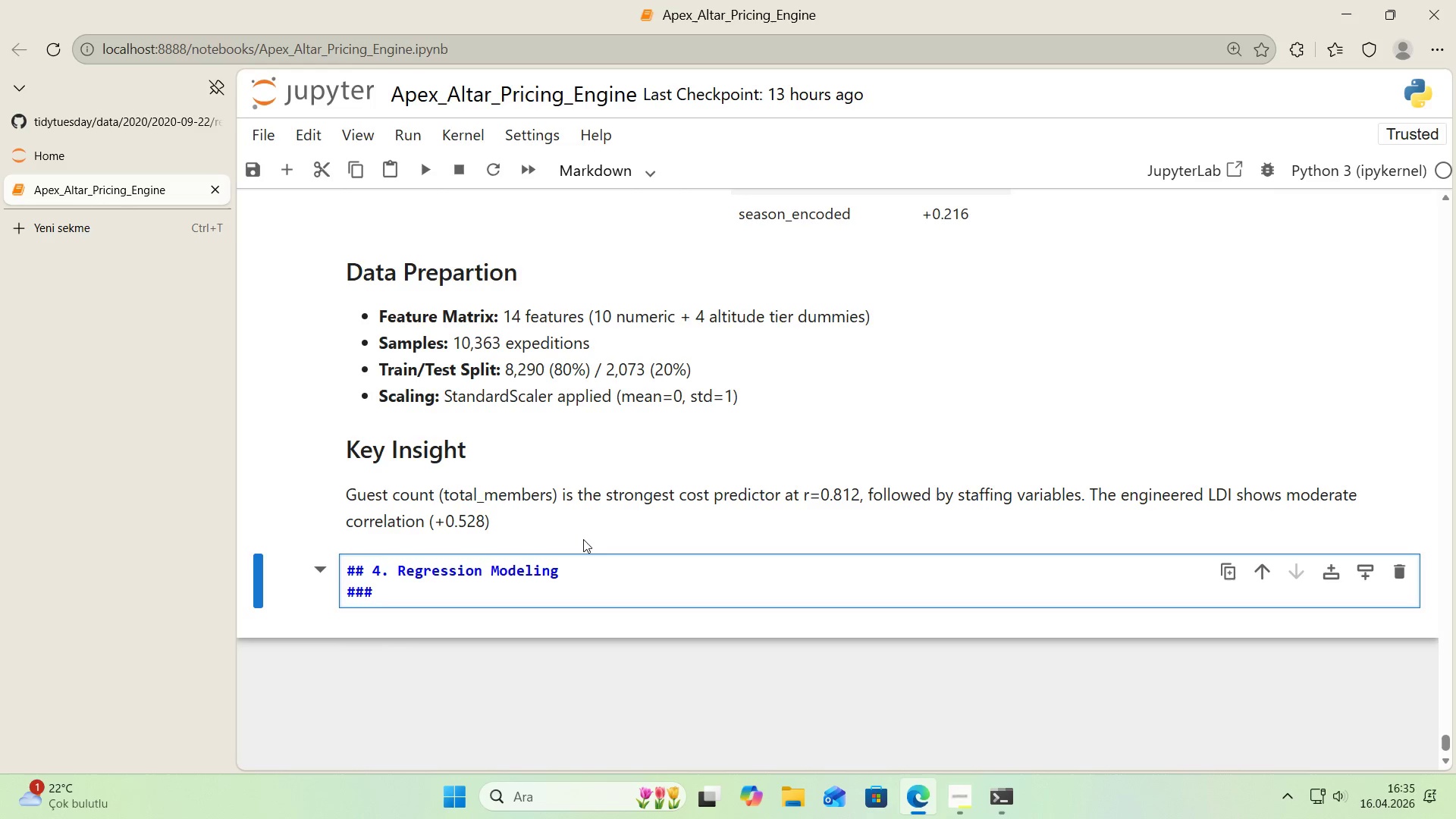 
type( Model Select'on S)
 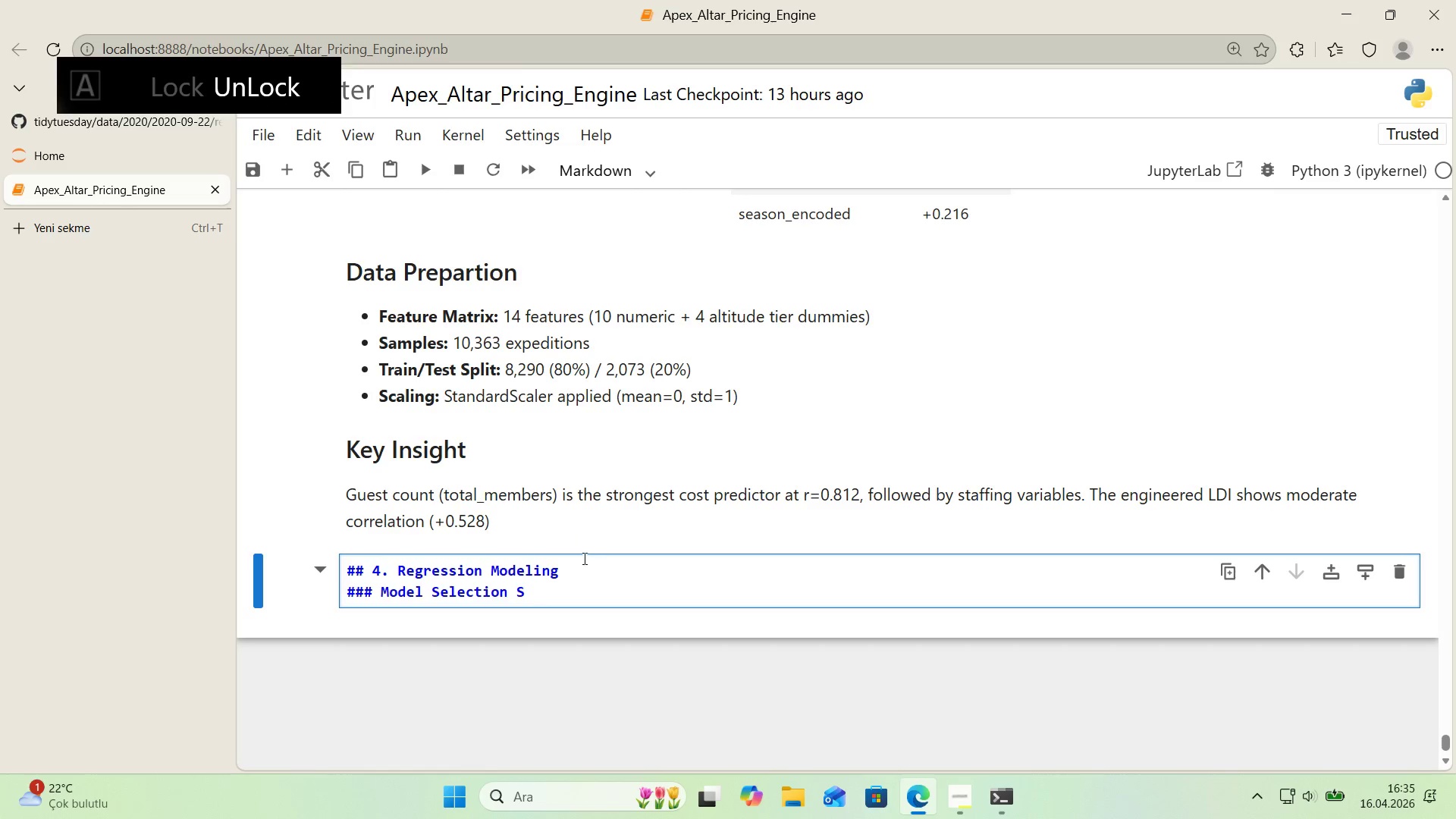 
left_click([579, 570])
 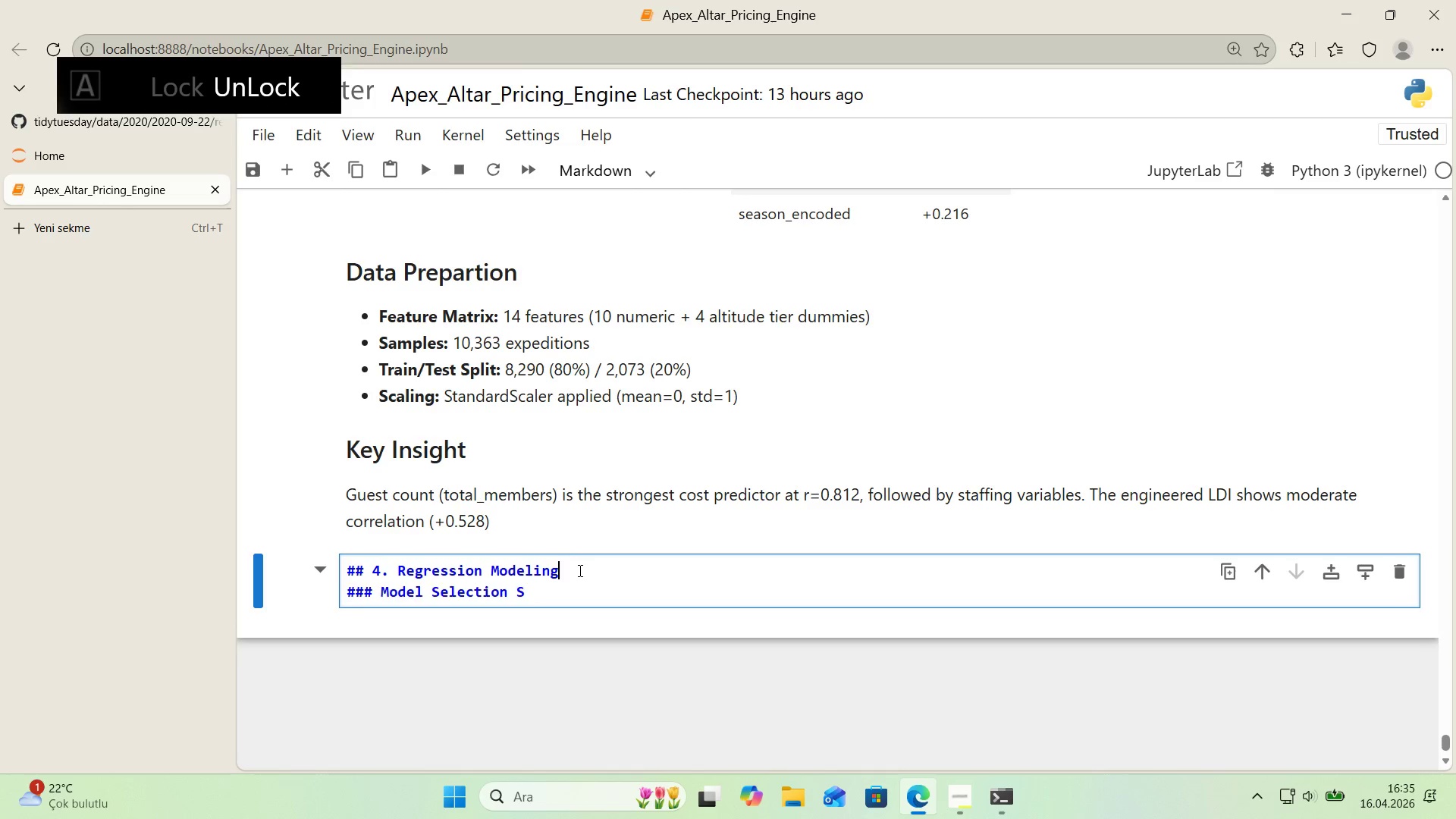 
key(Enter)
 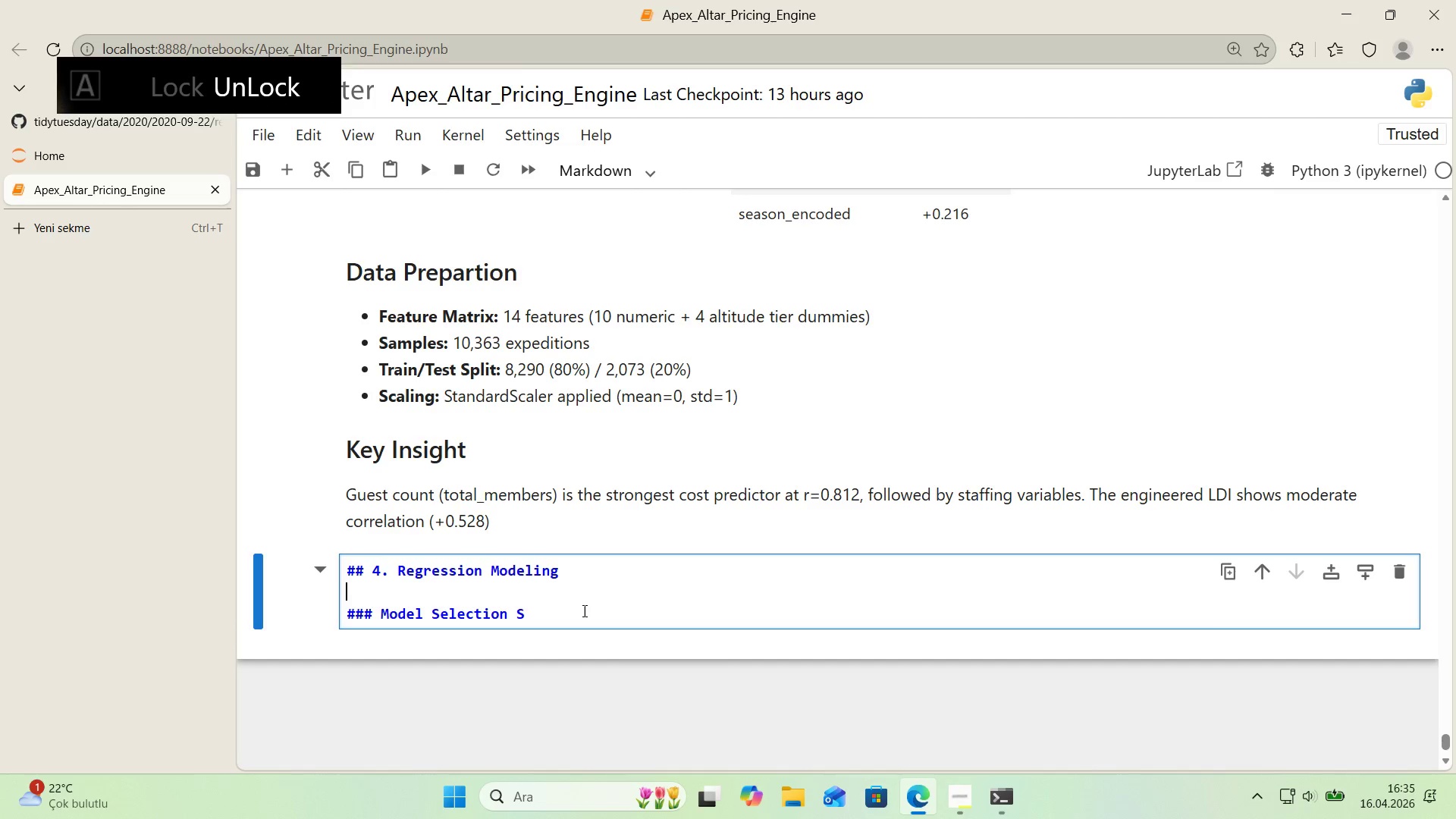 
double_click([583, 613])
 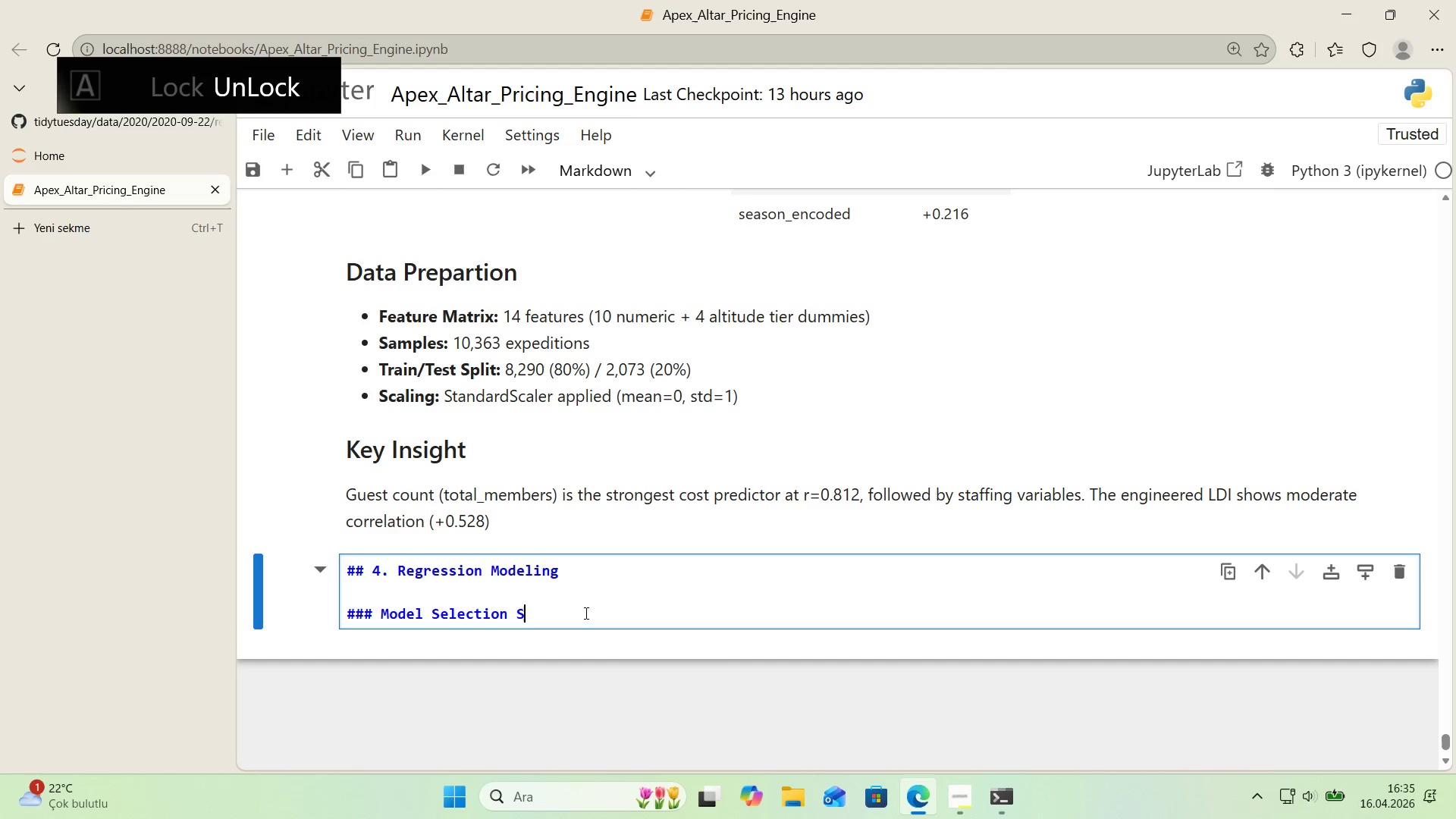 
type(trategy>)
 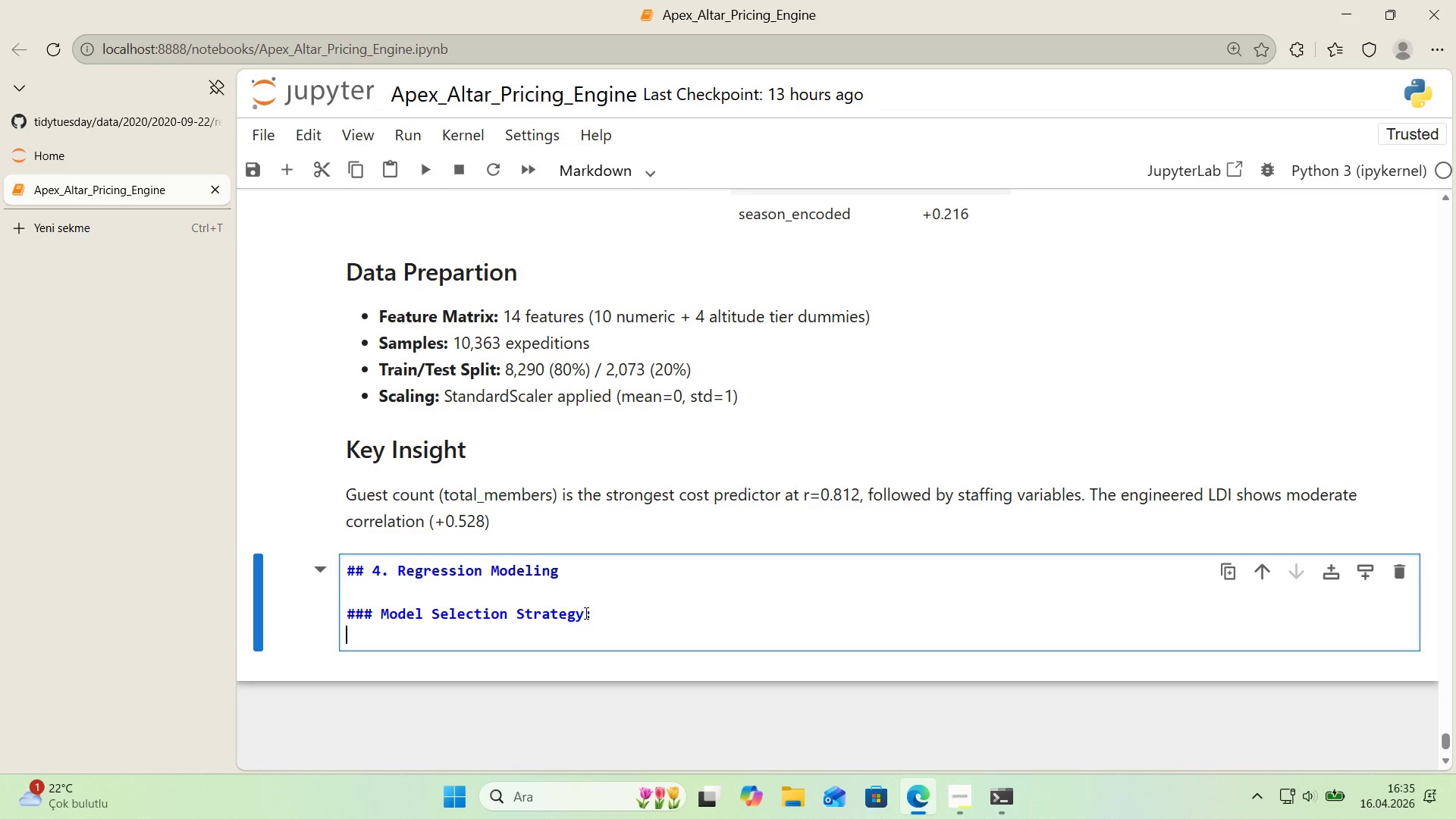 
key(Enter)
 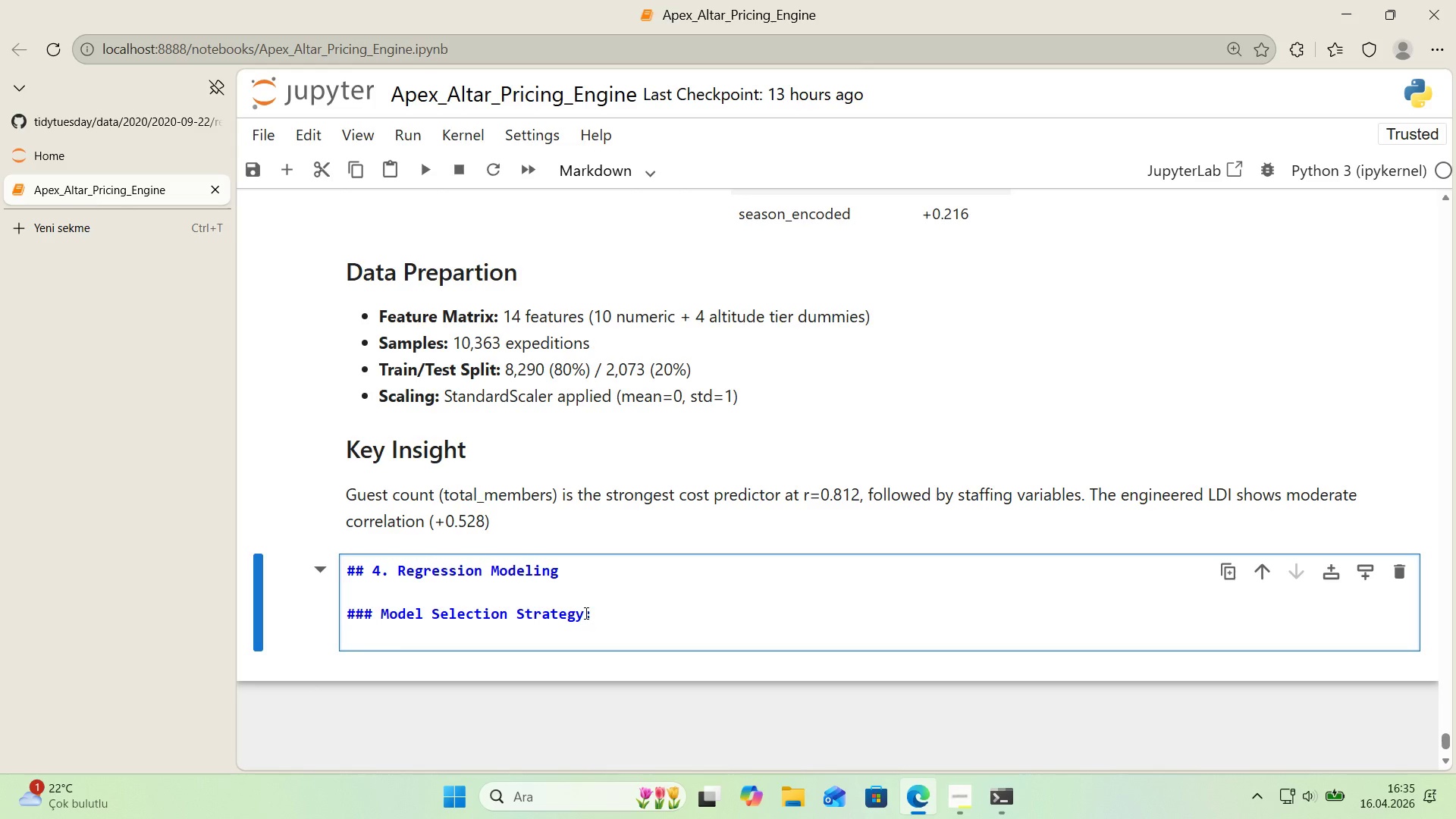 
key(Enter)
 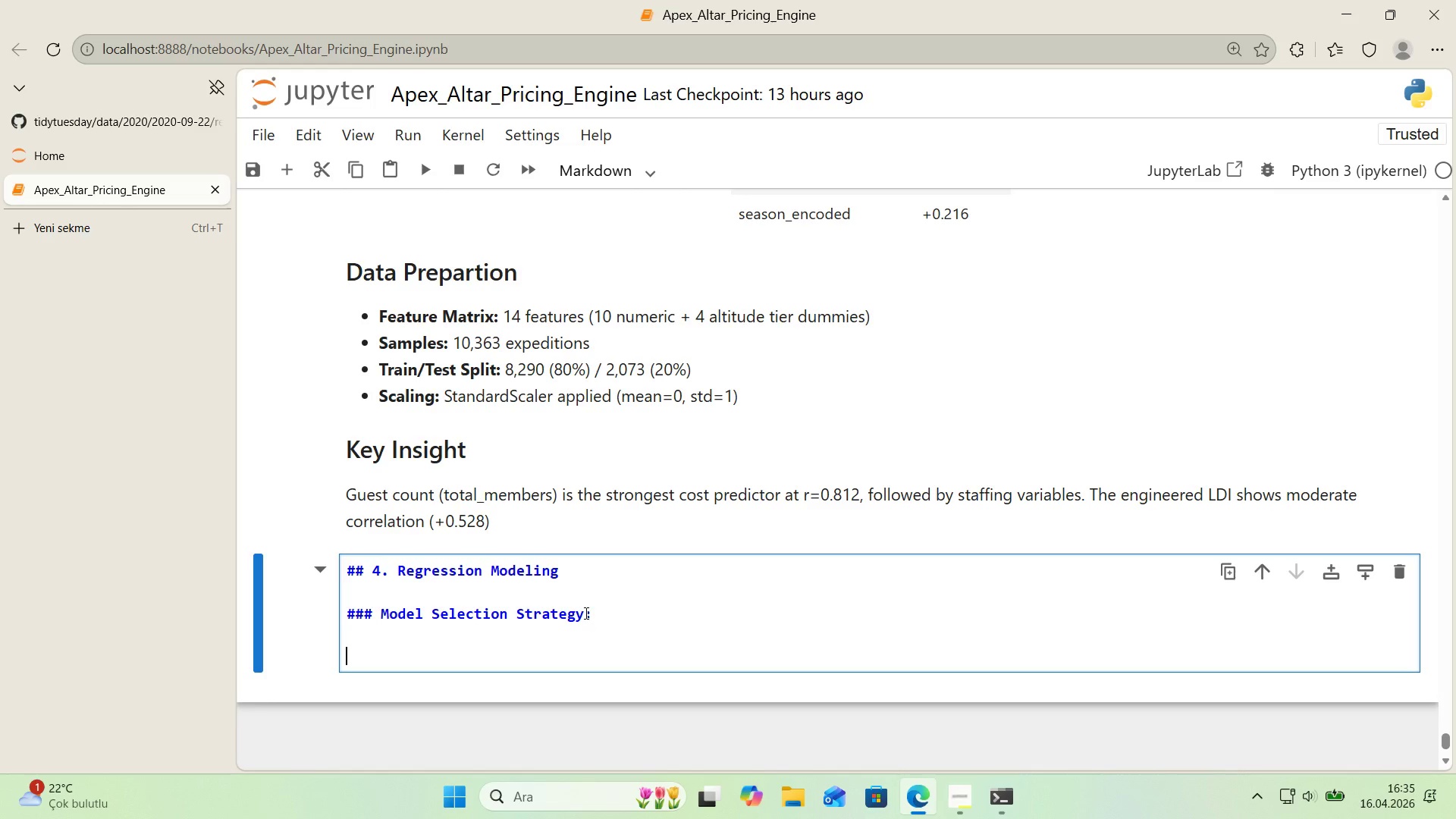 
type(1. **Random Forest Regressor**)
 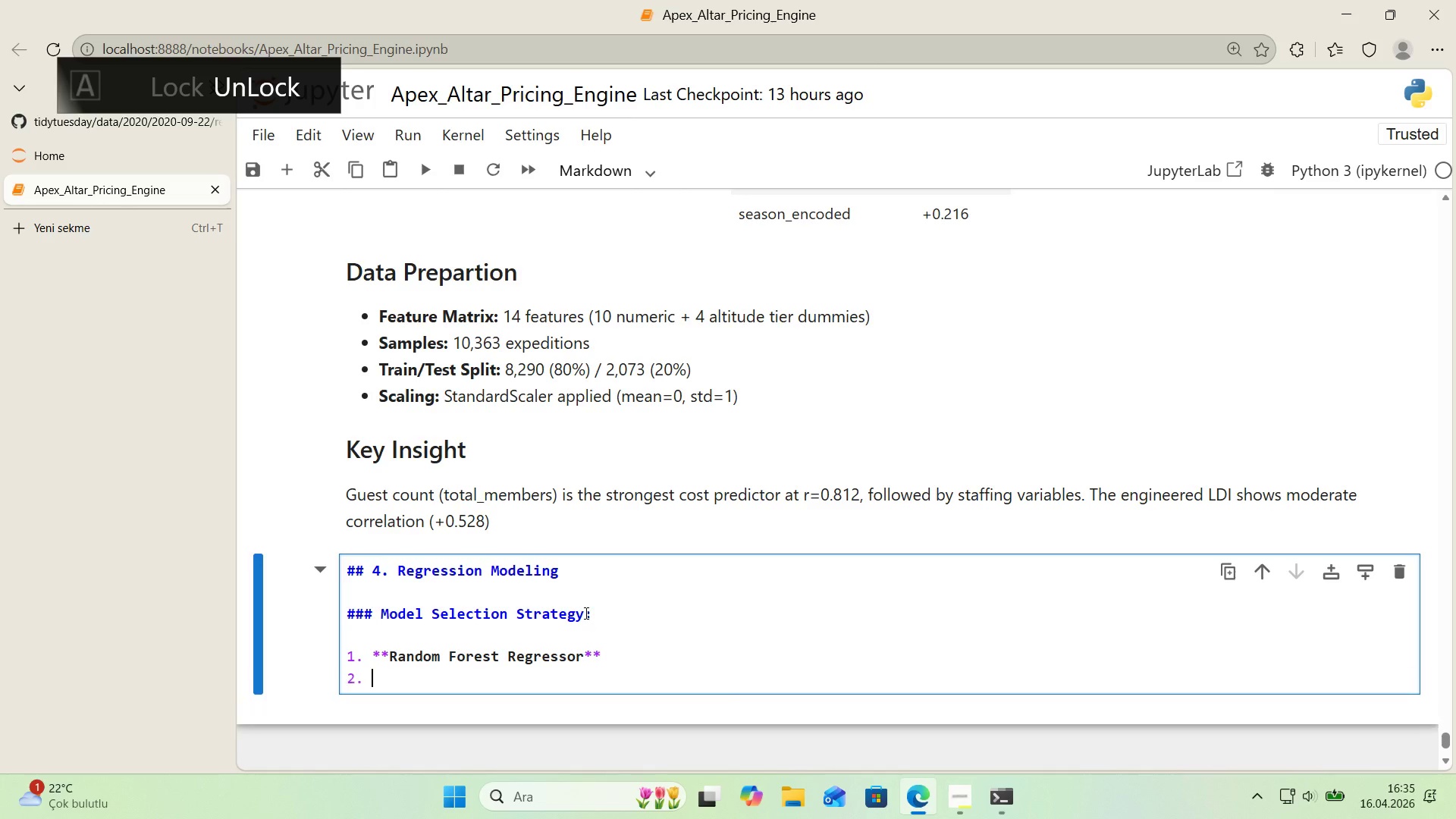 
key(Enter)
 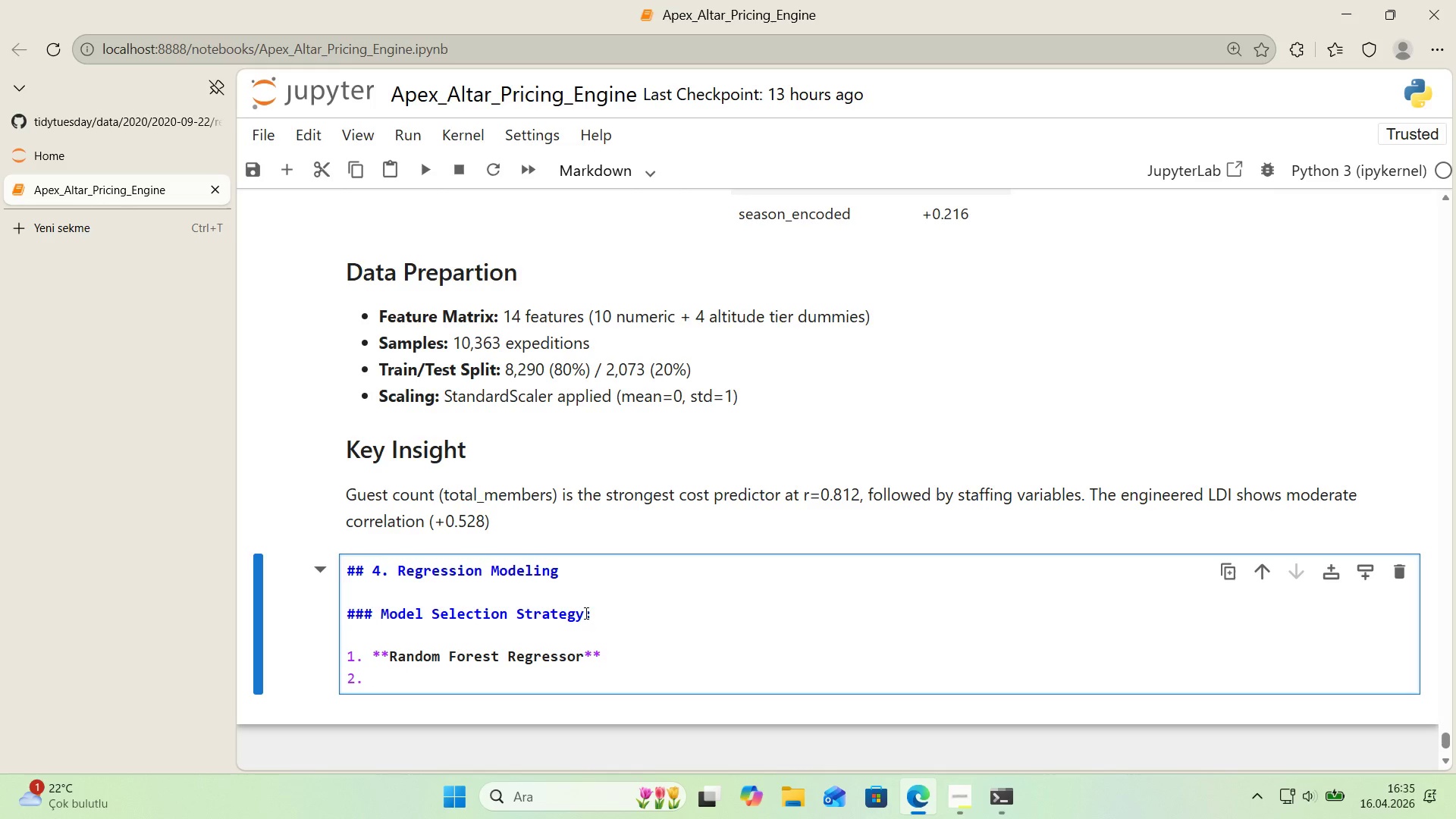 
key(Backspace)
 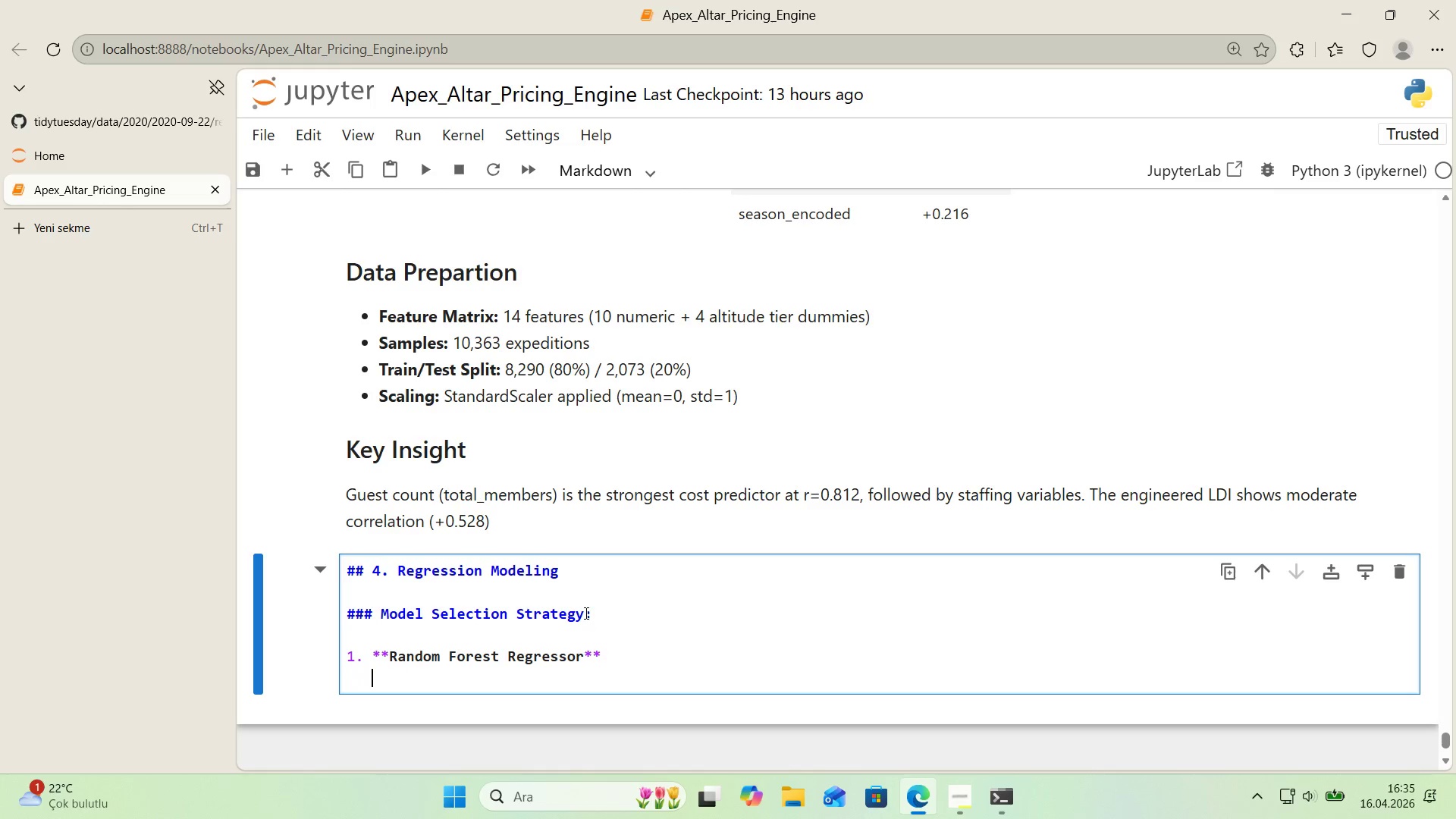 
key(Backspace)
 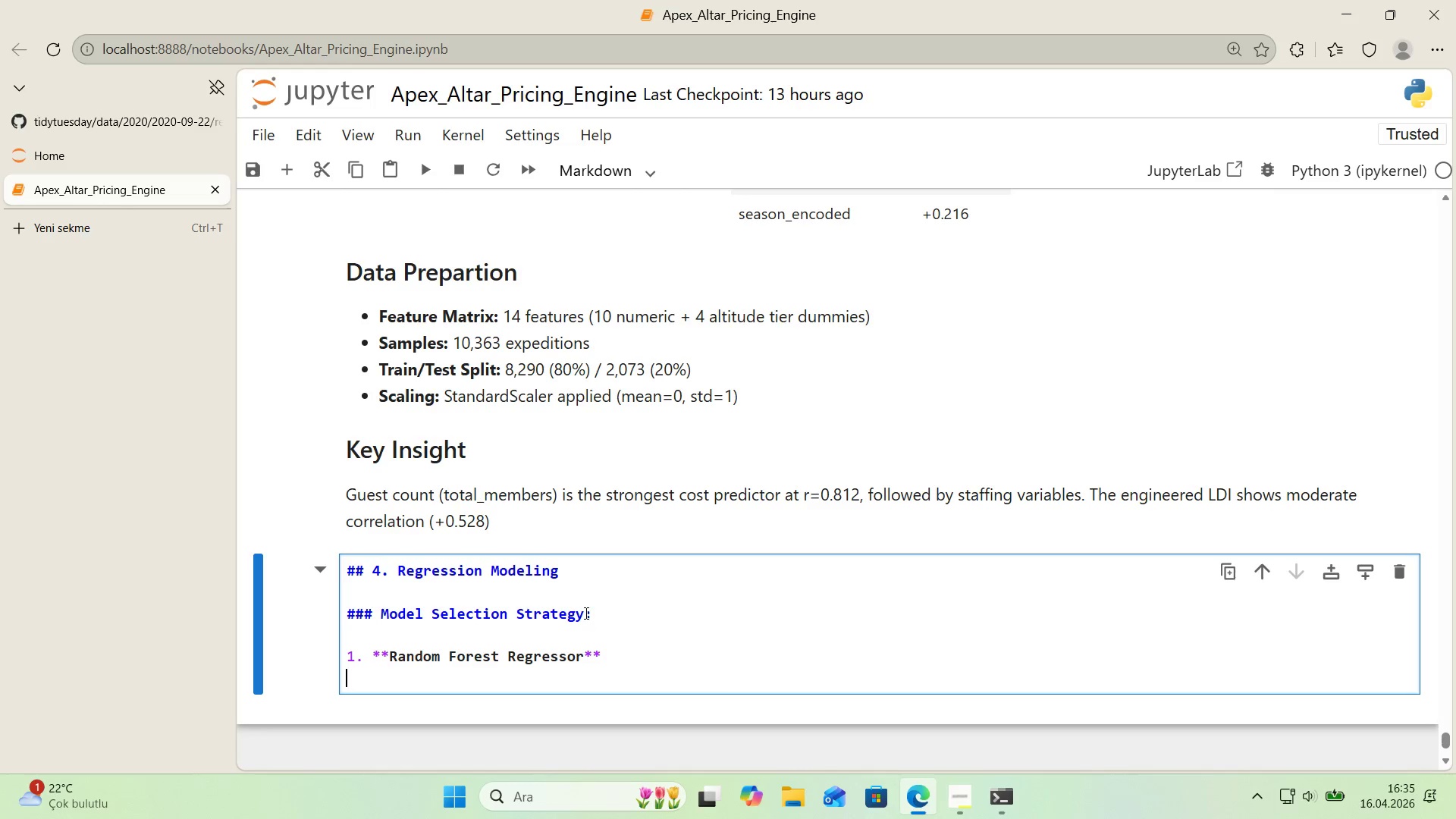 
key(Tab)
 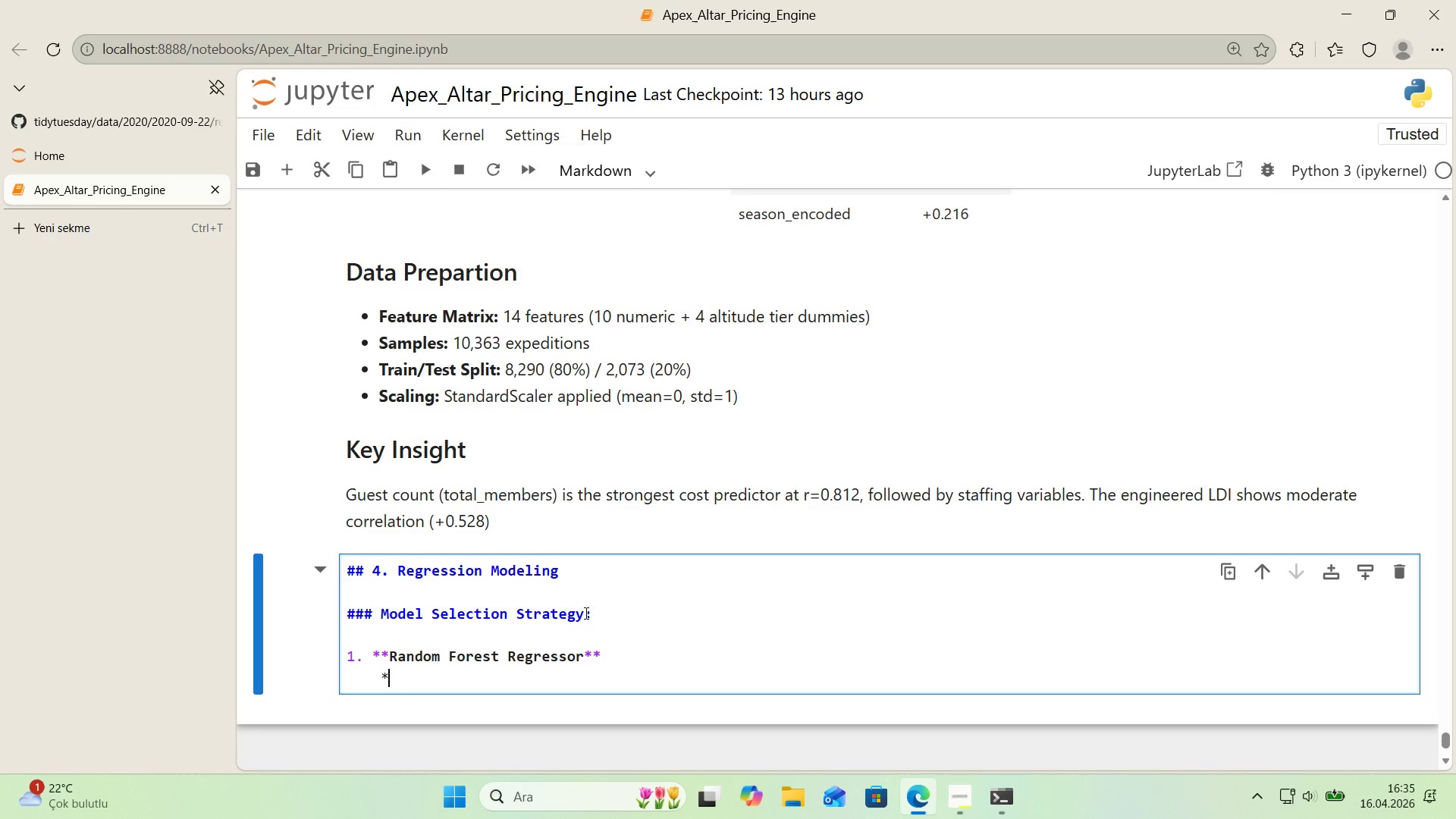 
key(NumpadMultiply)
 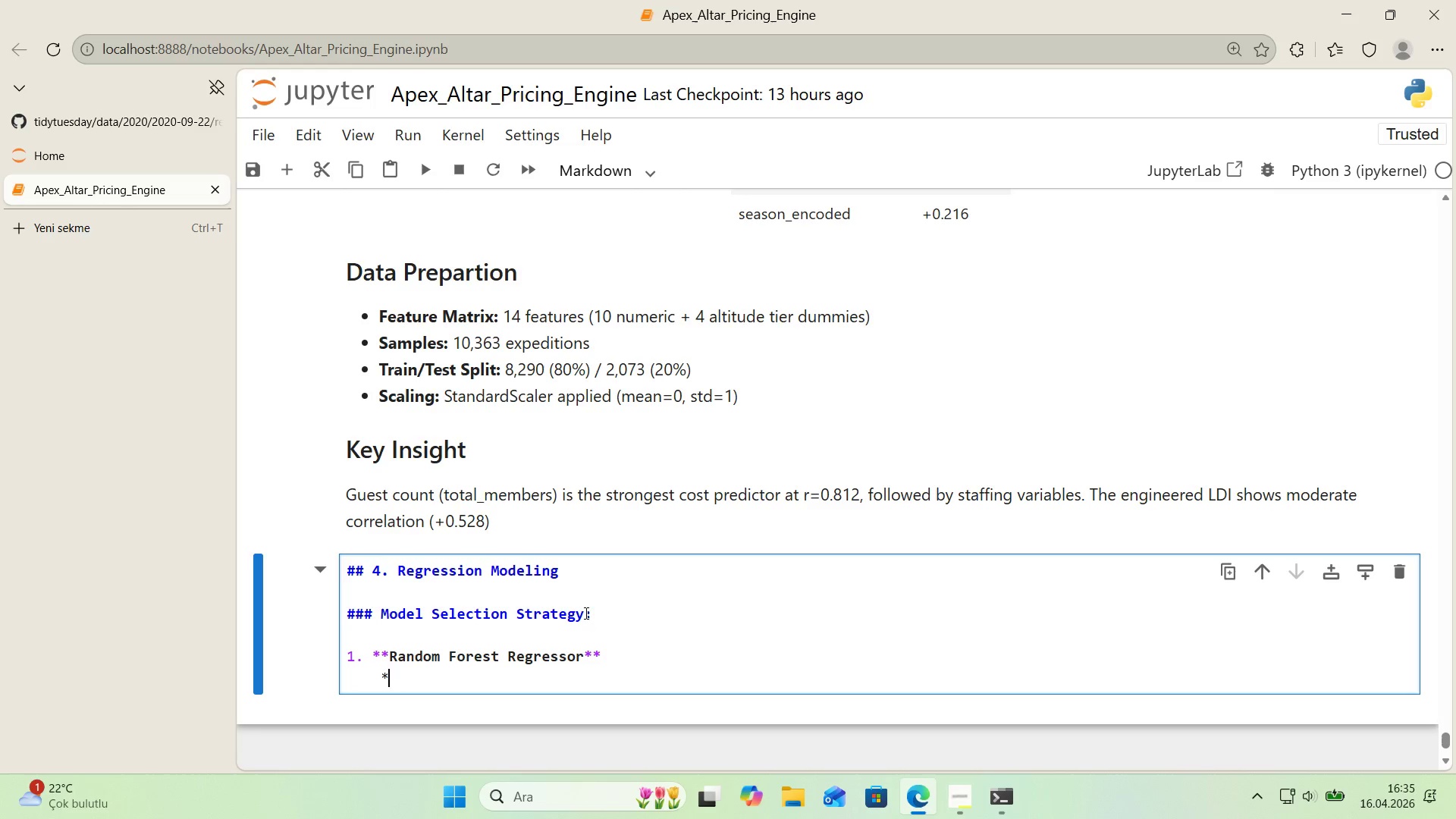 
key(Backspace)
 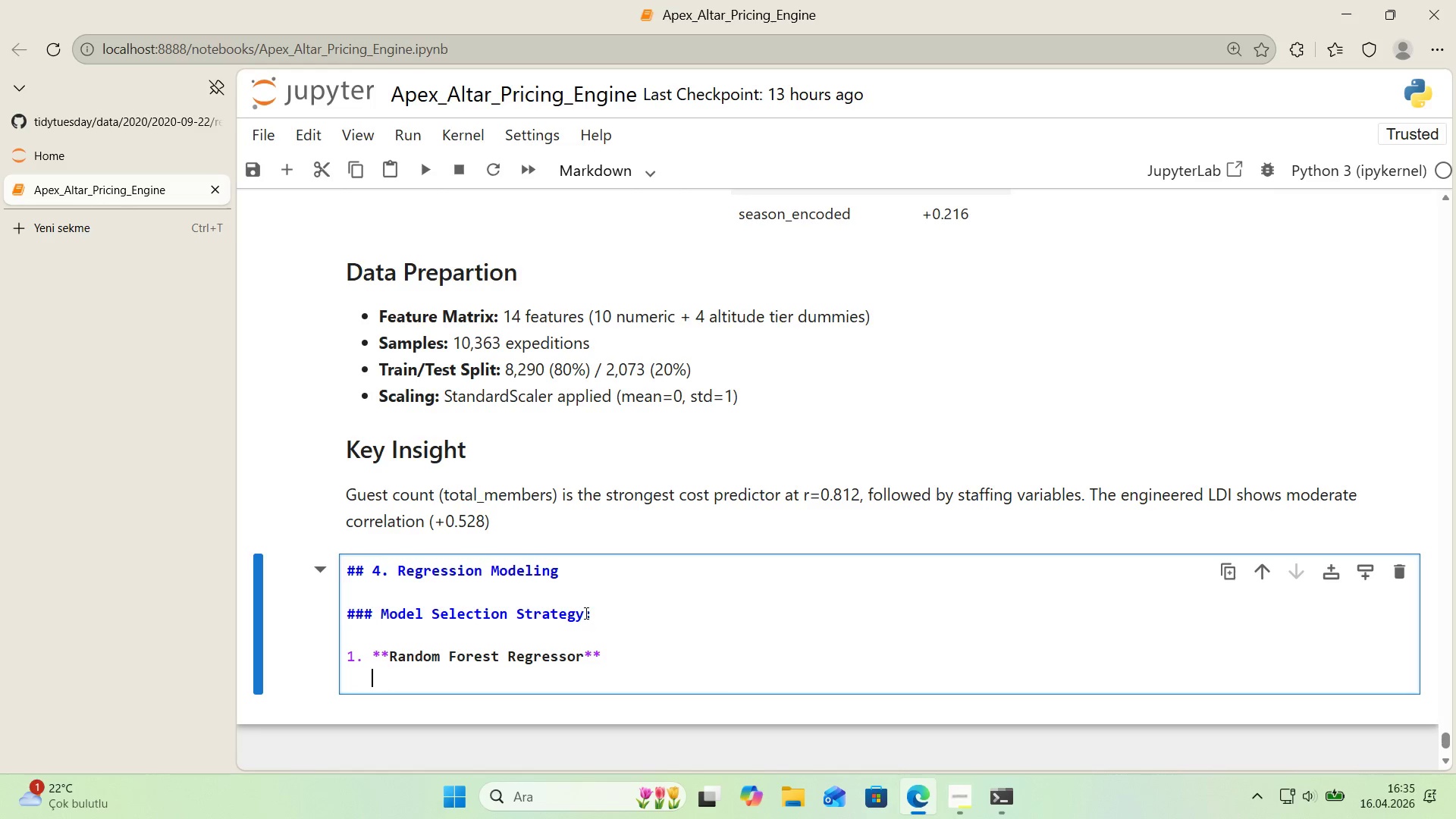 
key(Backspace)
 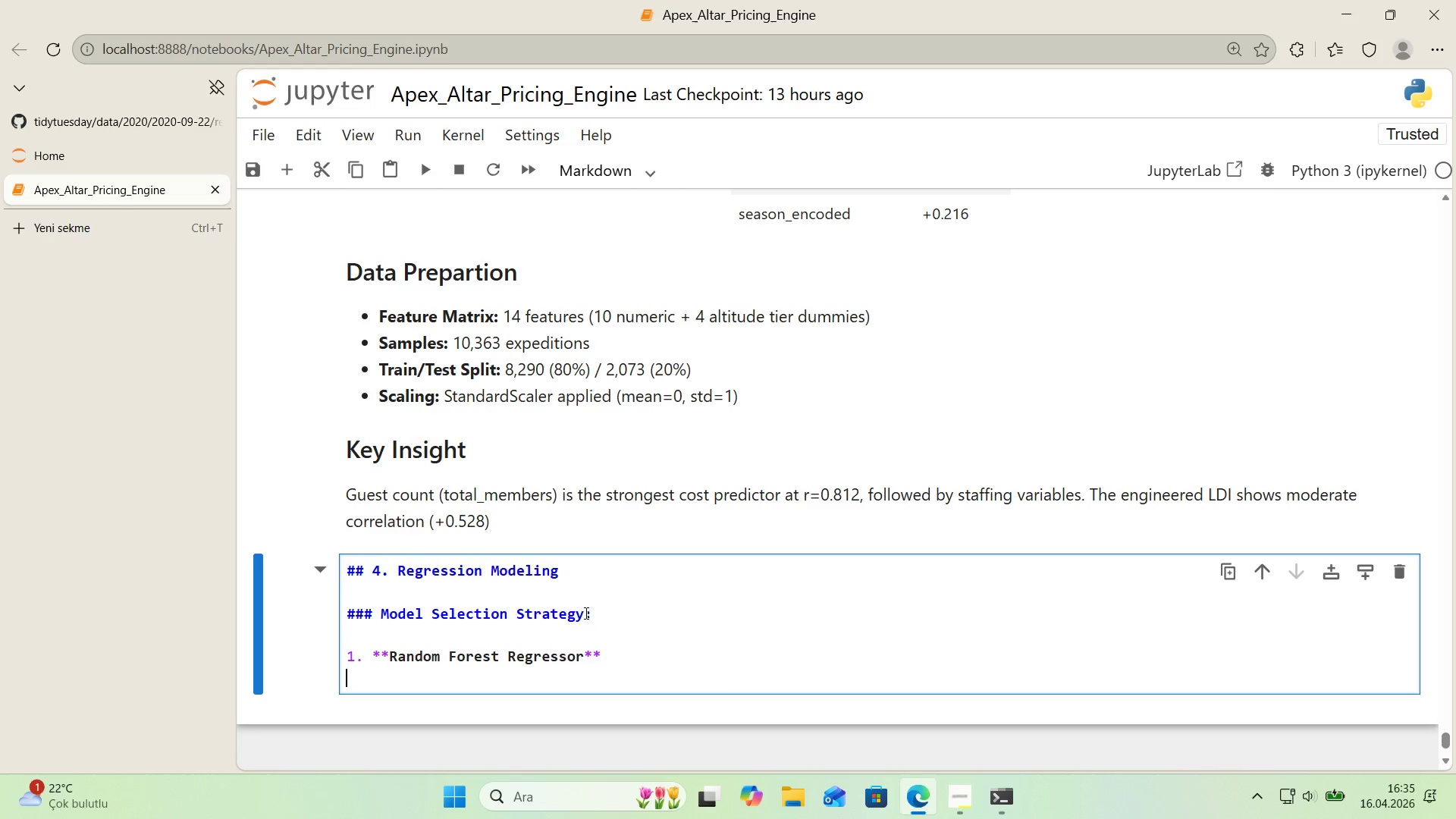 
key(Backspace)
 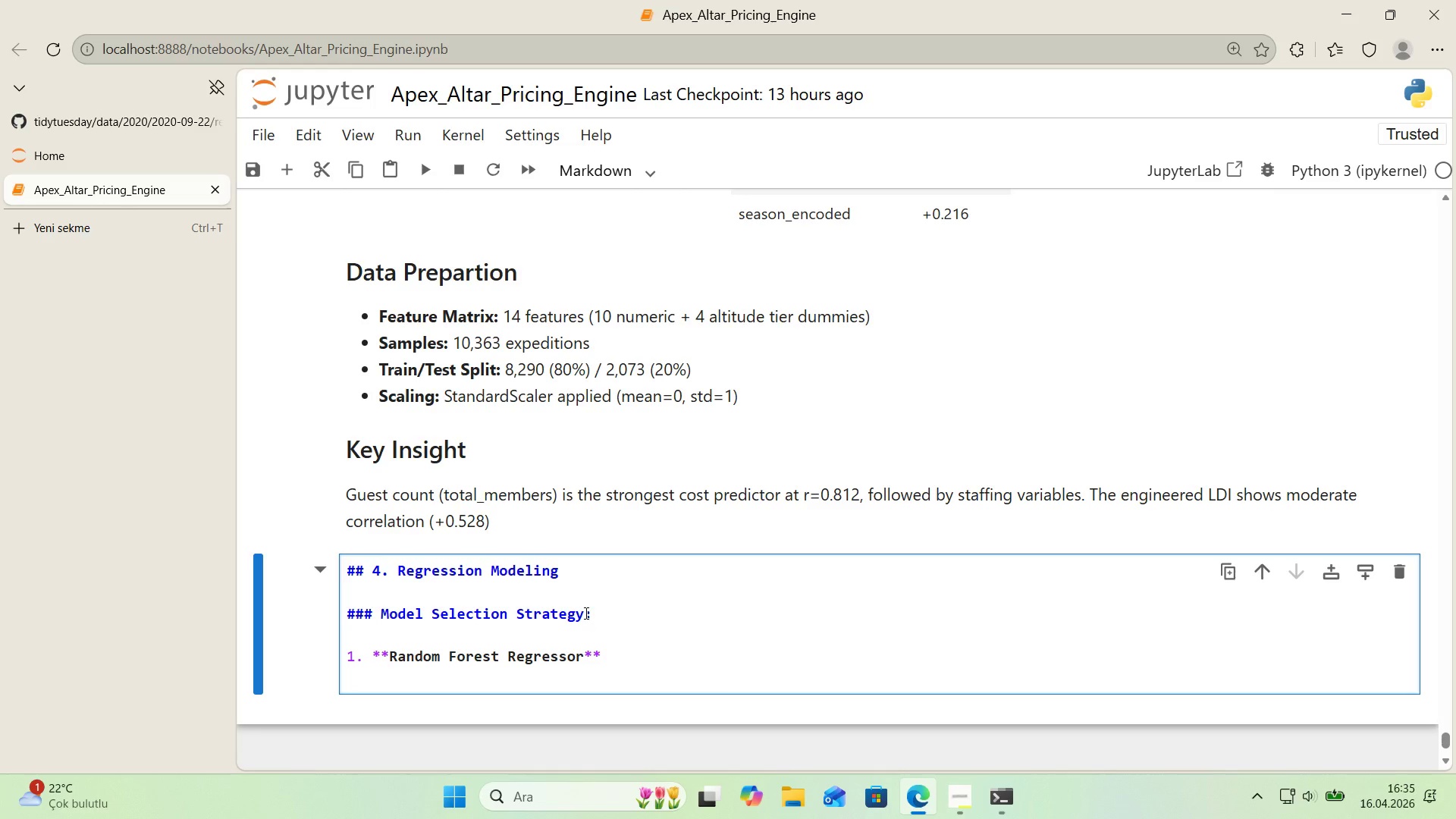 
key(NumpadSubtract)
 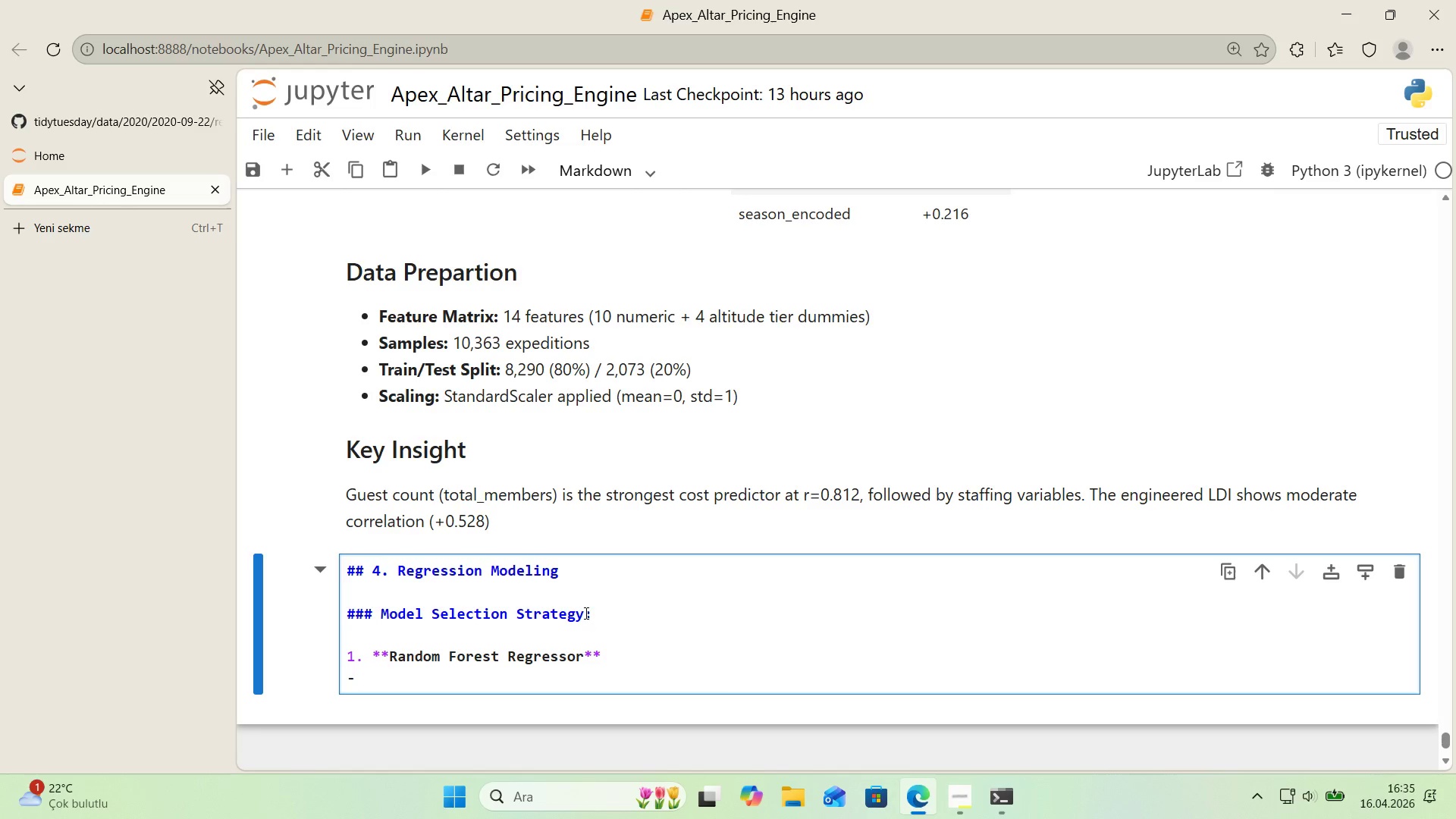 
key(ArrowLeft)
 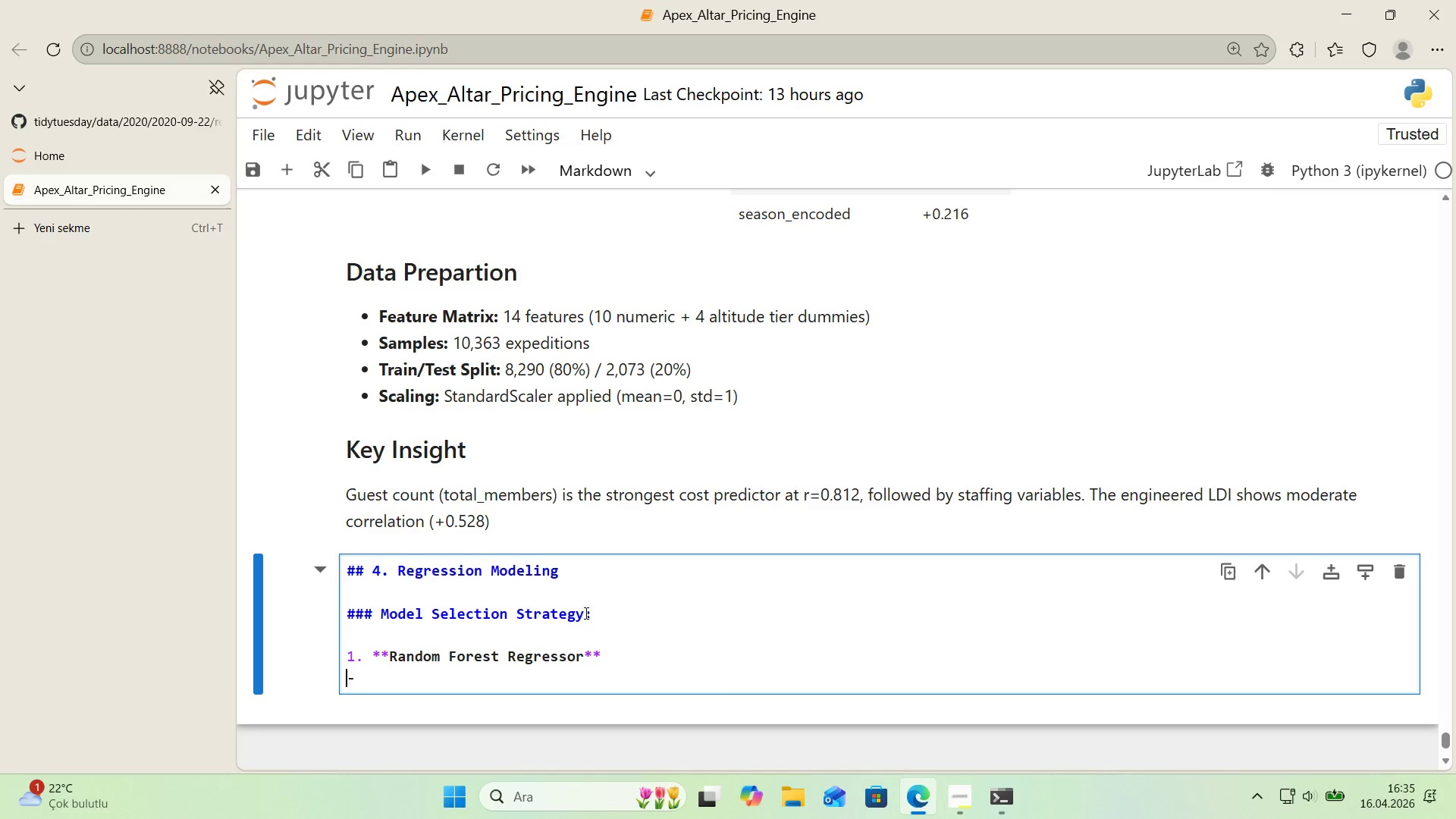 
key(Tab)
 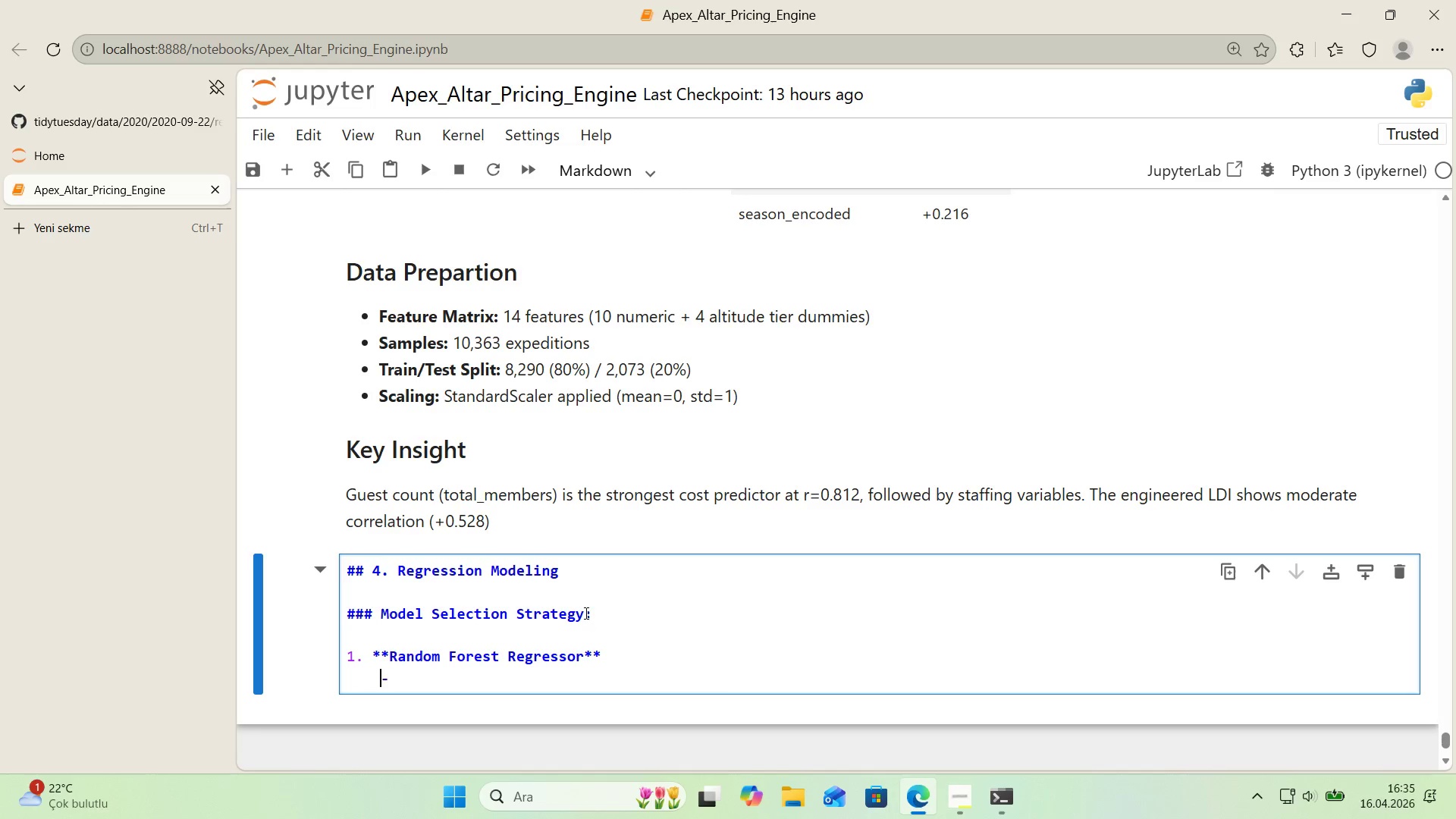 
key(ArrowRight)
 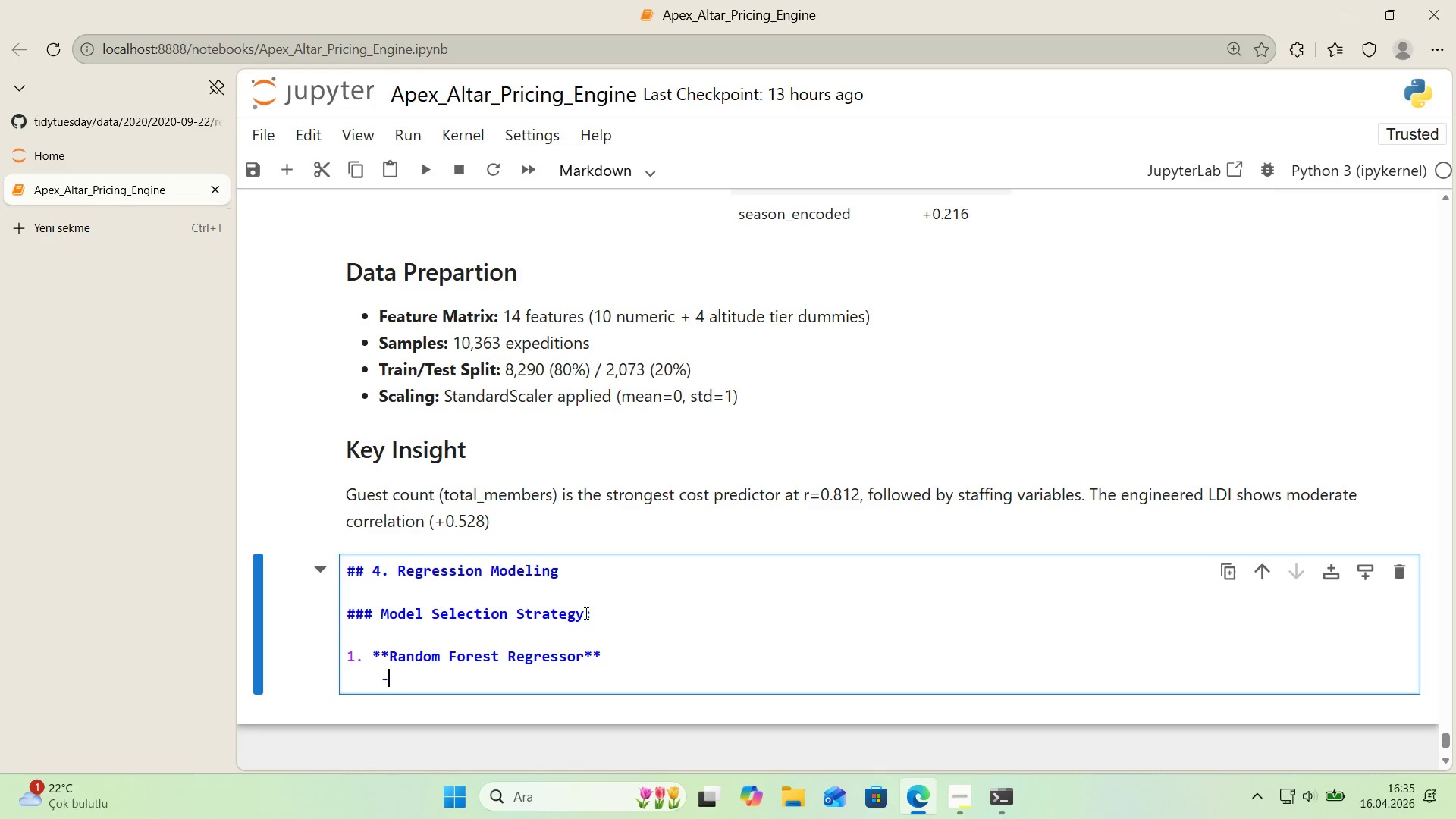 
type( Hnad)
key(Backspace)
key(Backspace)
key(Backspace)
type(andles non-l'near relat'onsh'ps well)
 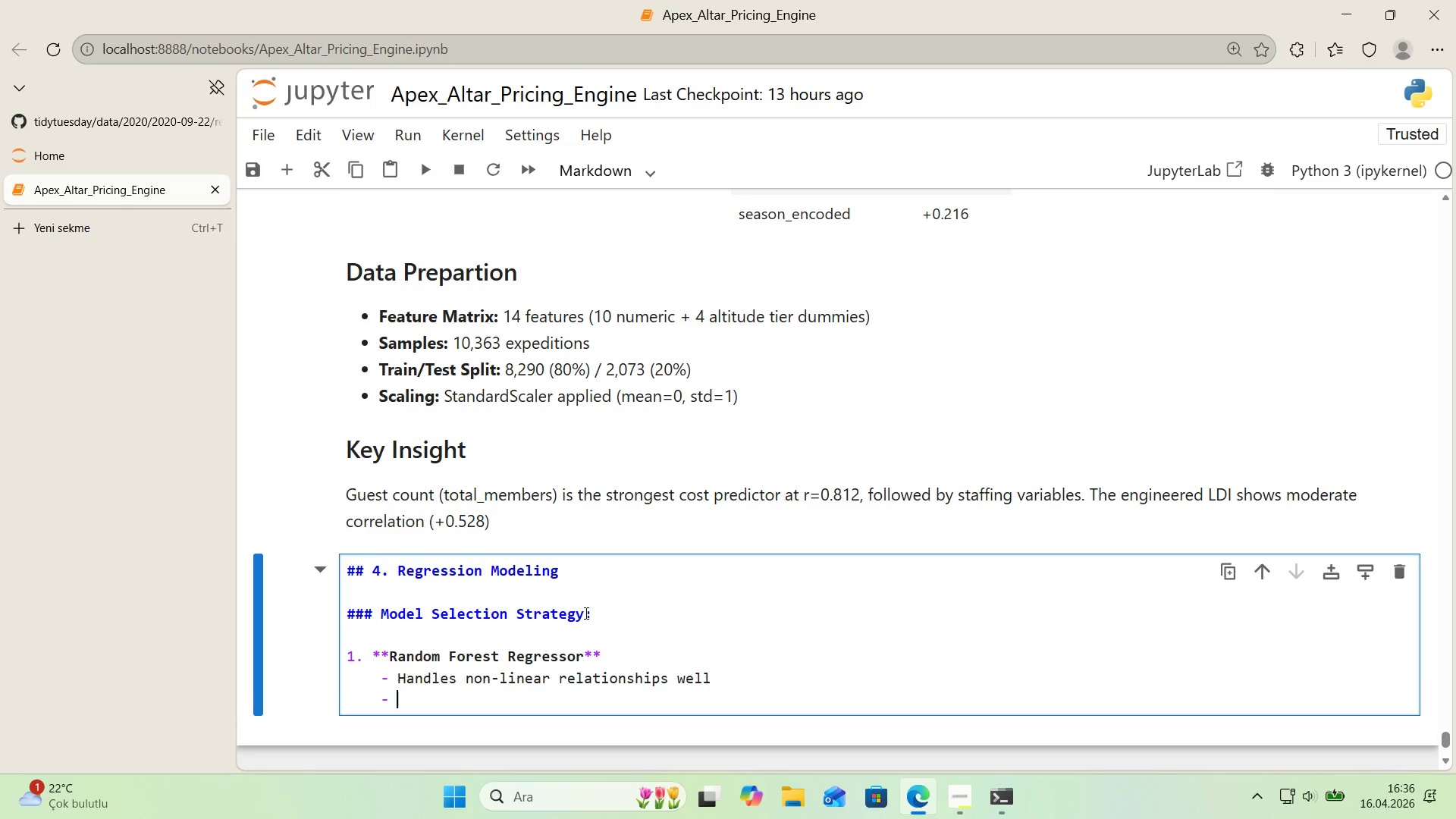 
key(Enter)
 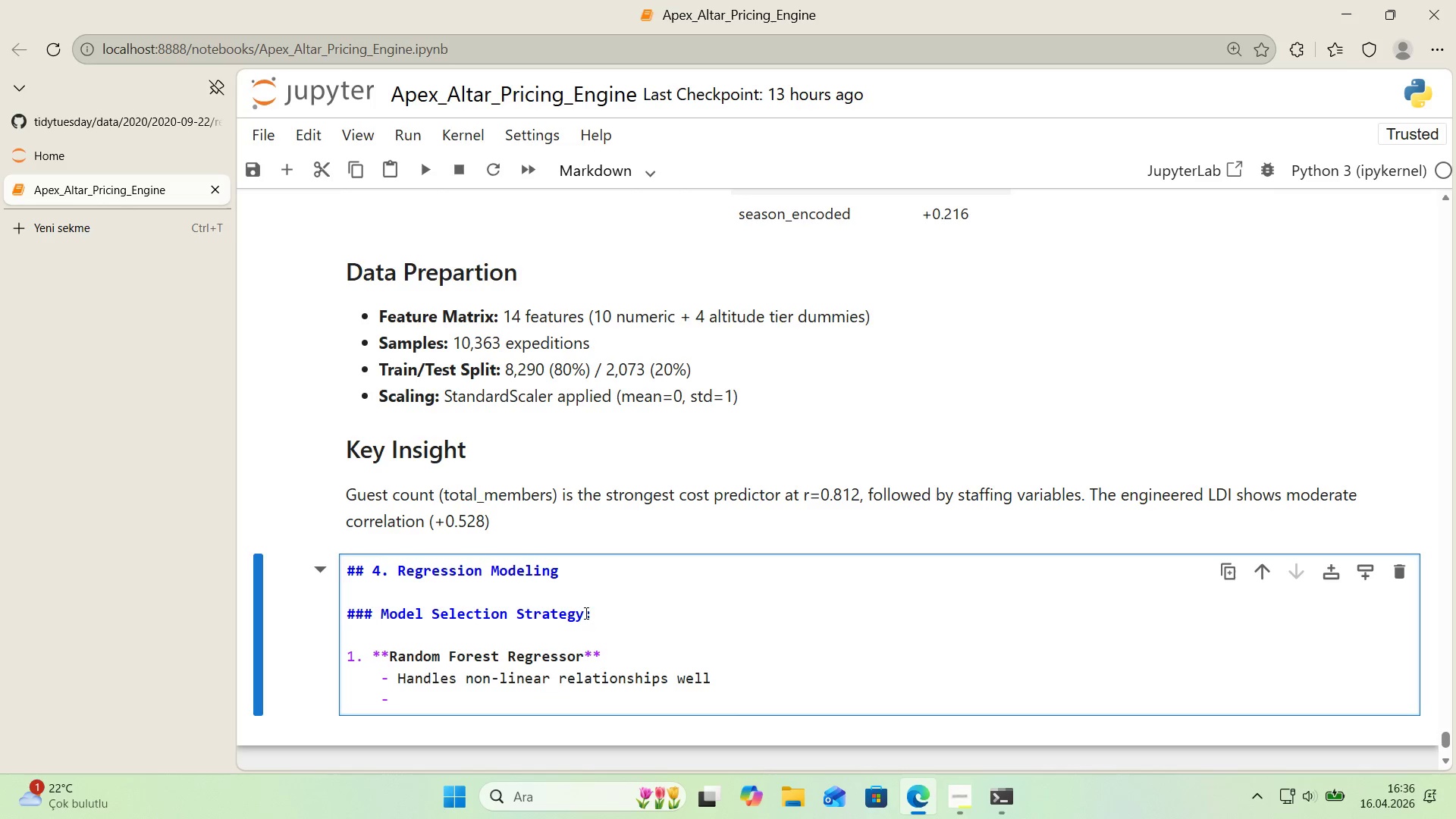 
type(Prov'des feature 'mportance re)
key(Backspace)
type(ank'ngs)
 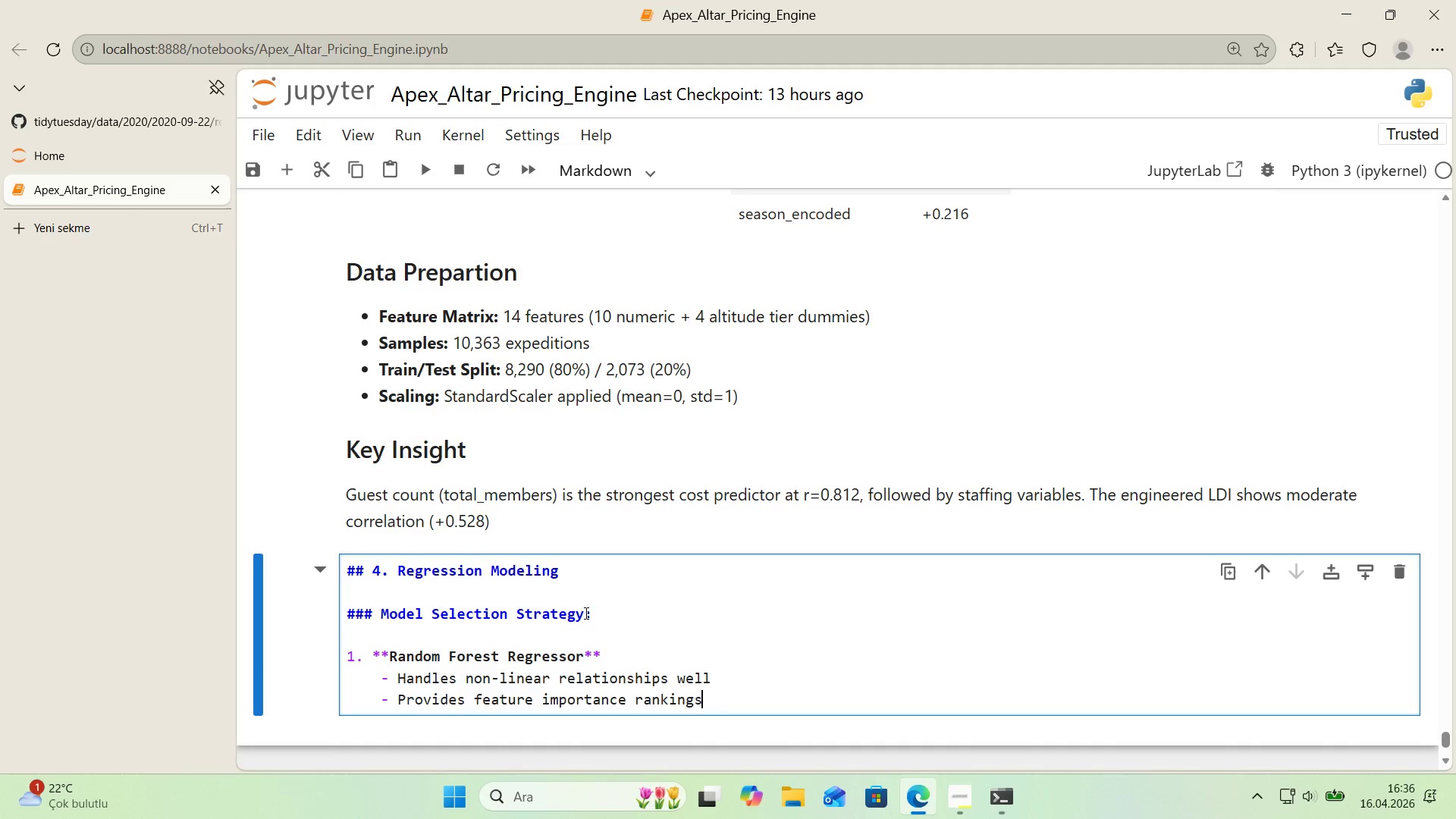 
key(Enter)
 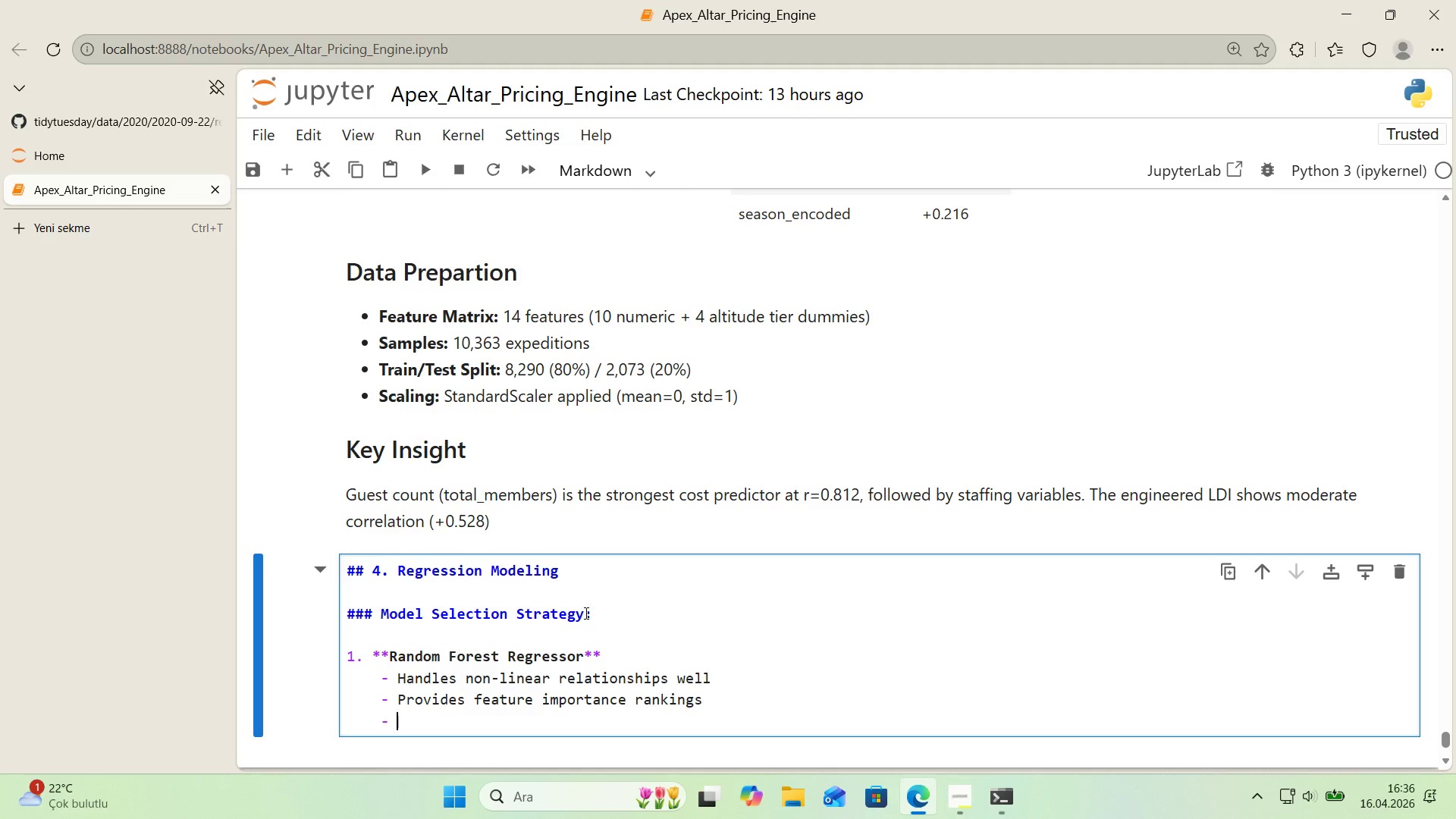 
type(Robust to outl'ers)
 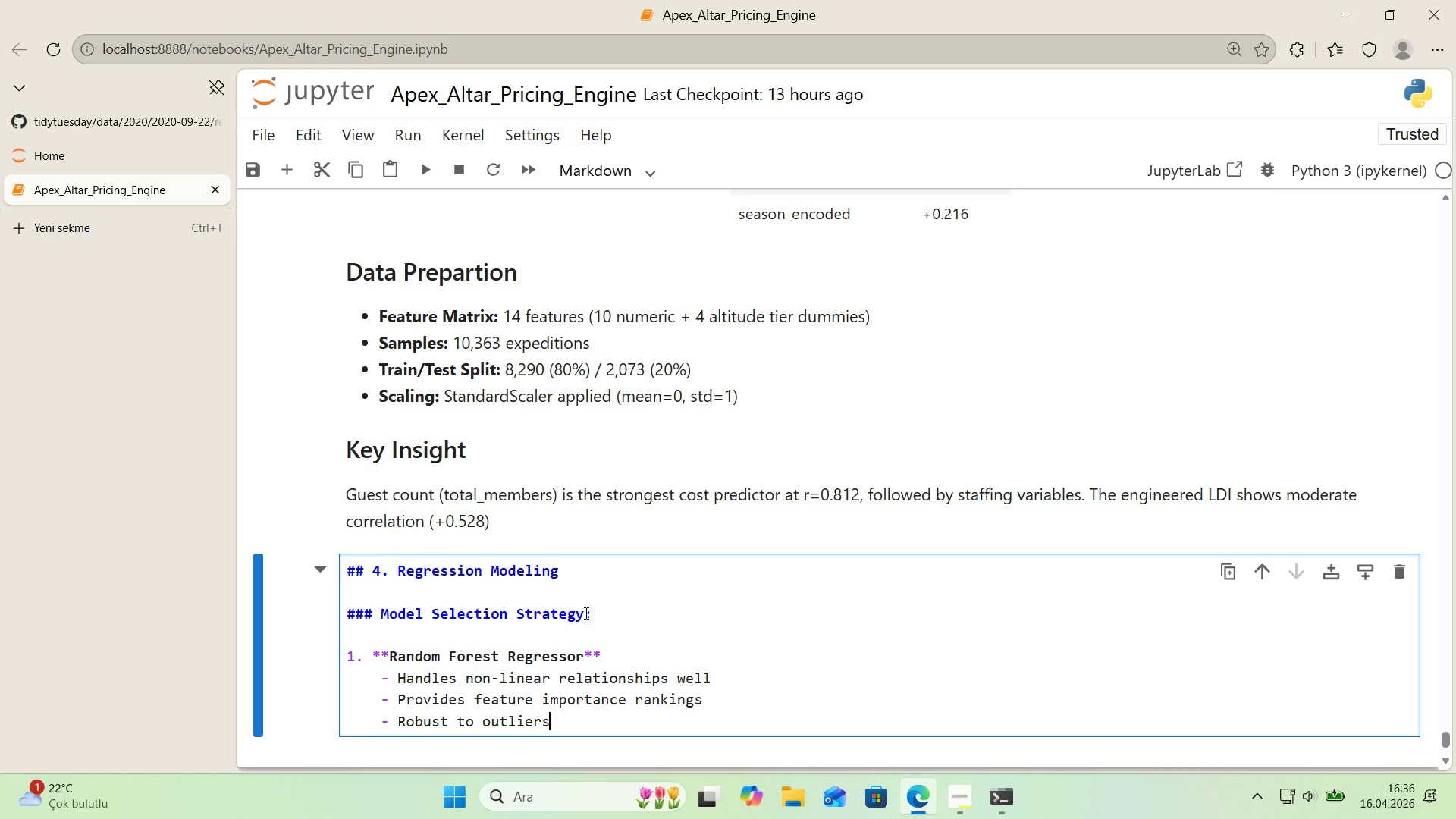 
key(Enter)
 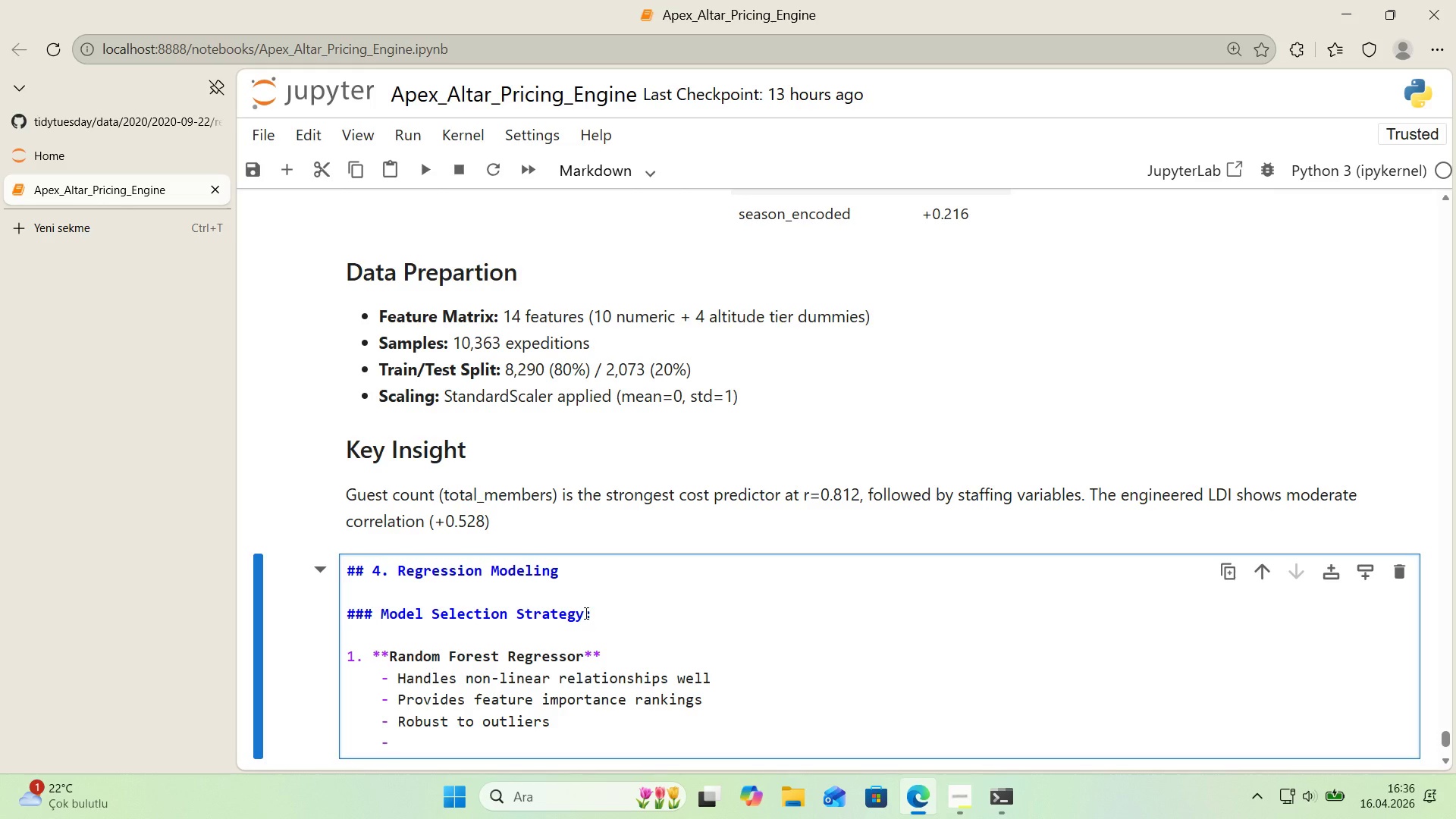 
key(Backspace)
 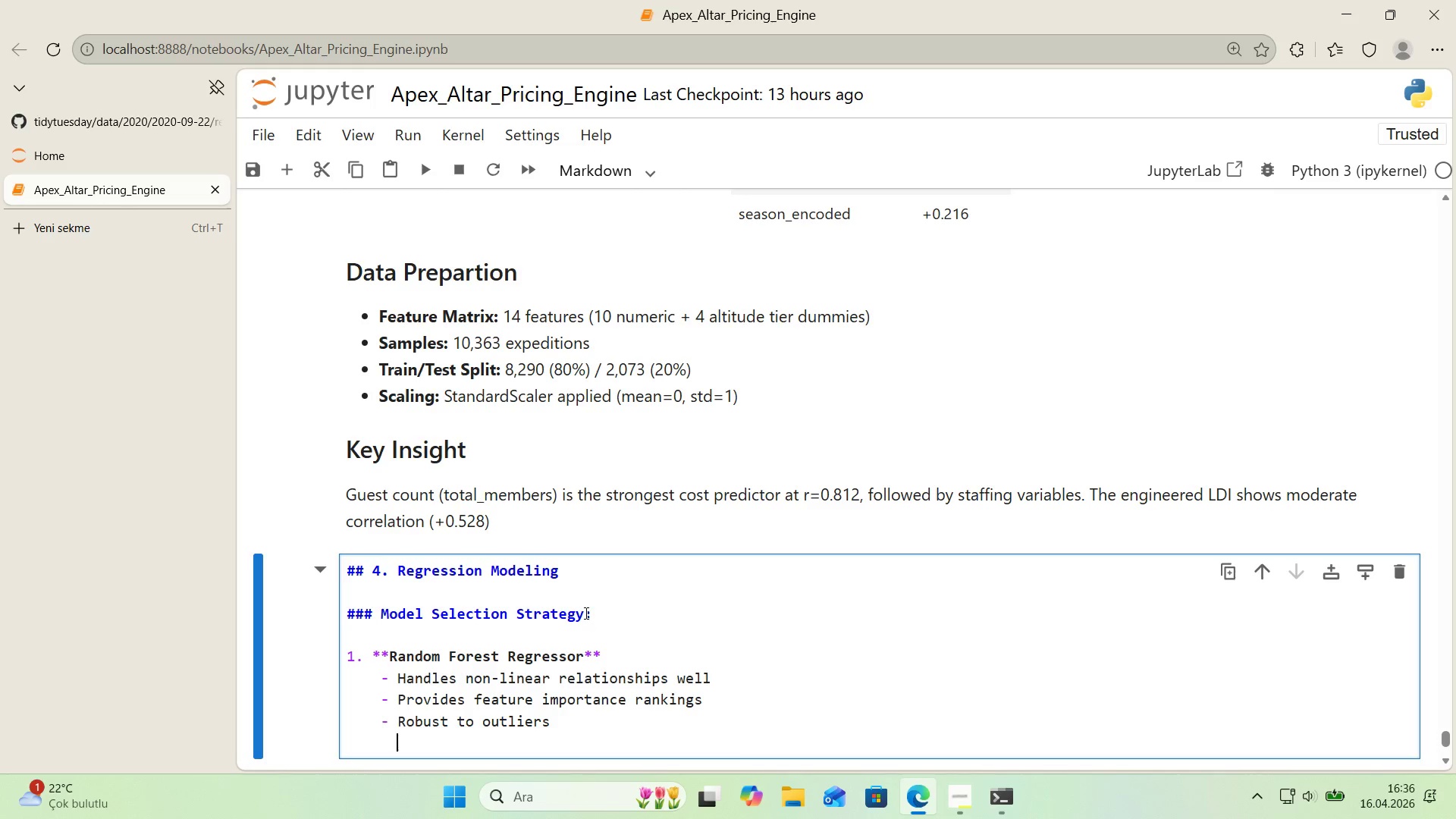 
key(Backspace)
 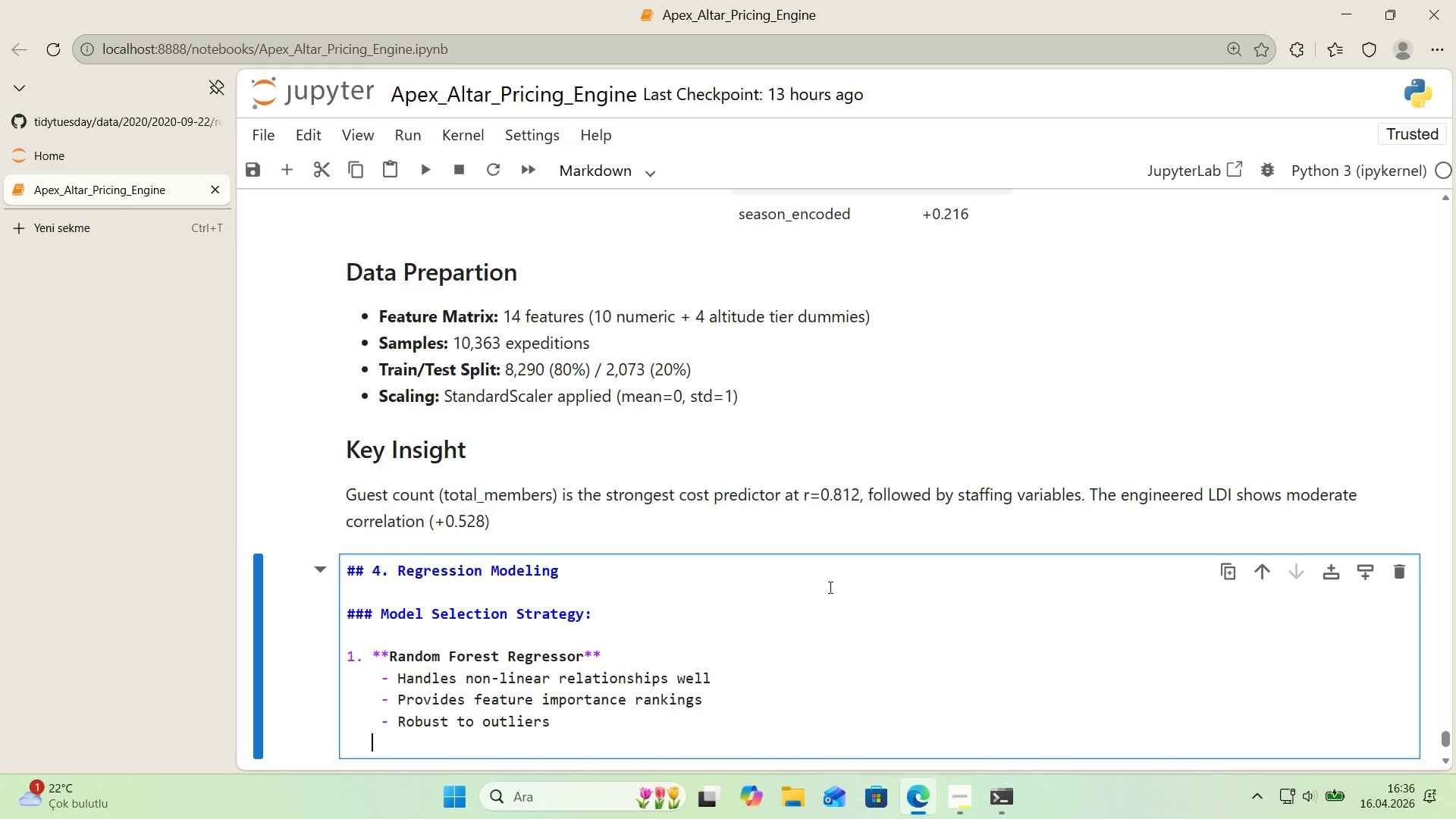 
scroll: coordinate [842, 585], scroll_direction: down, amount: 1.0
 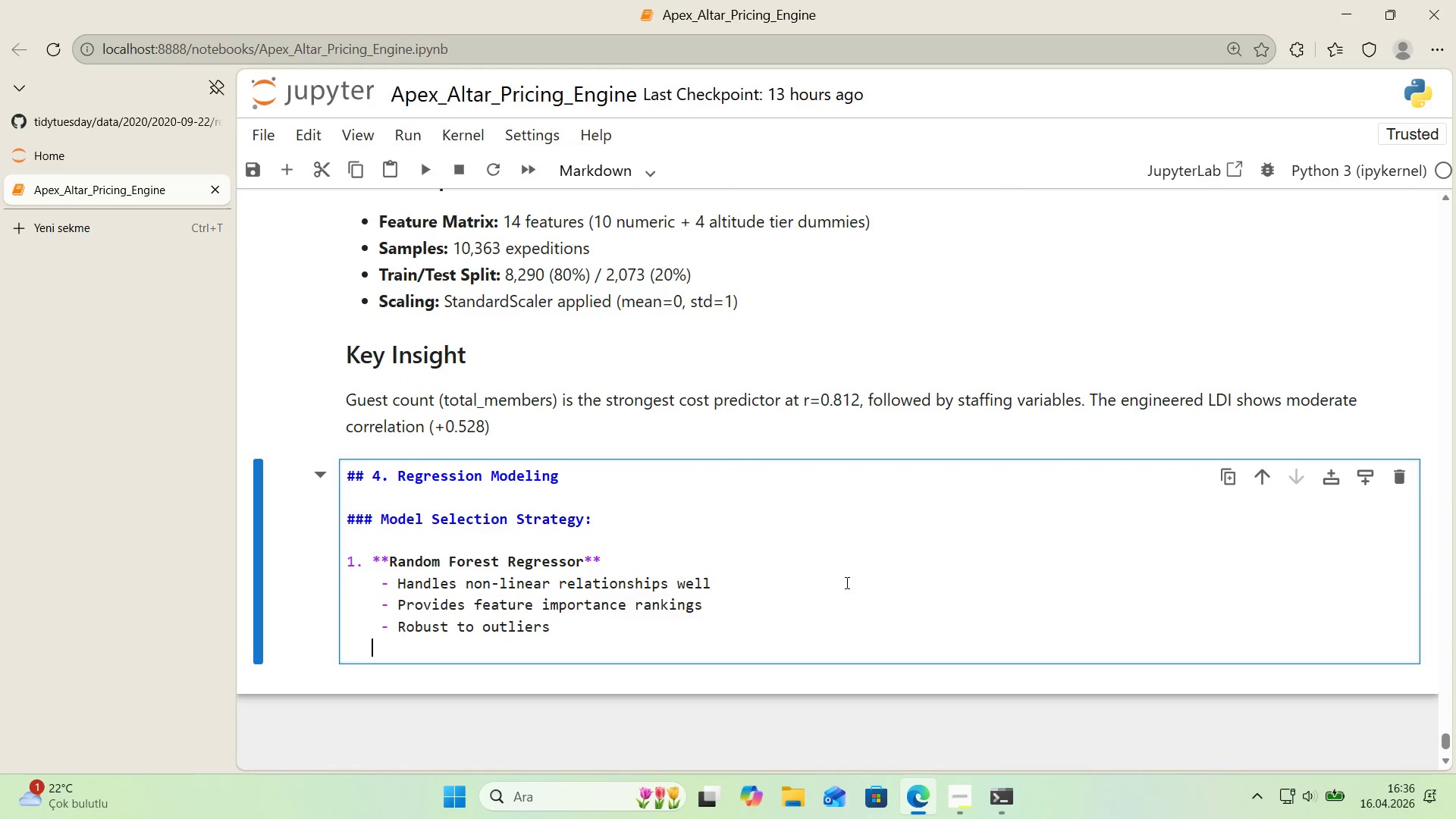 
key(Backspace)
type(2. **Grad'ent Boost'ng Regressor**)
 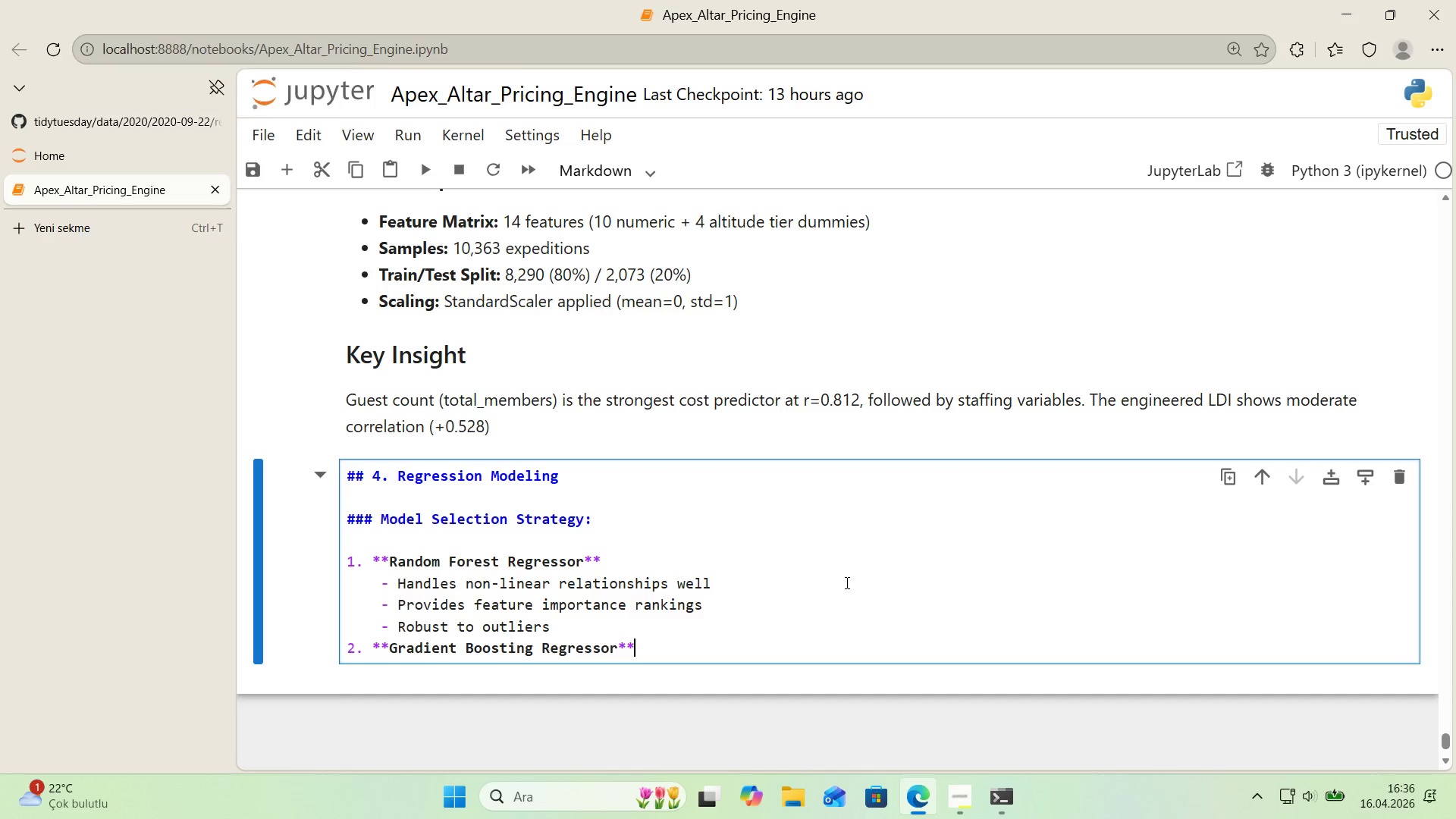 
key(Enter)
 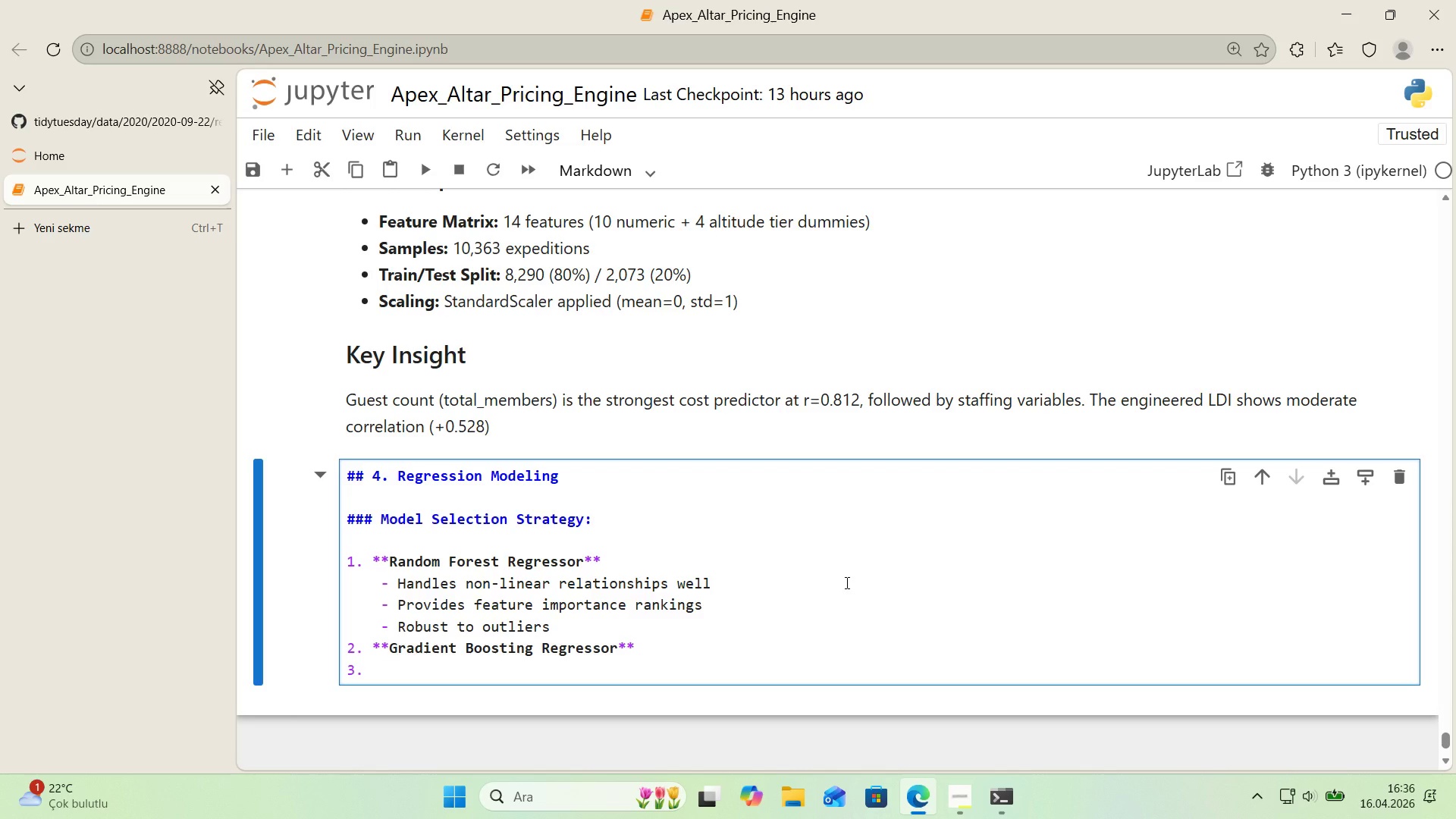 
key(Backspace)
 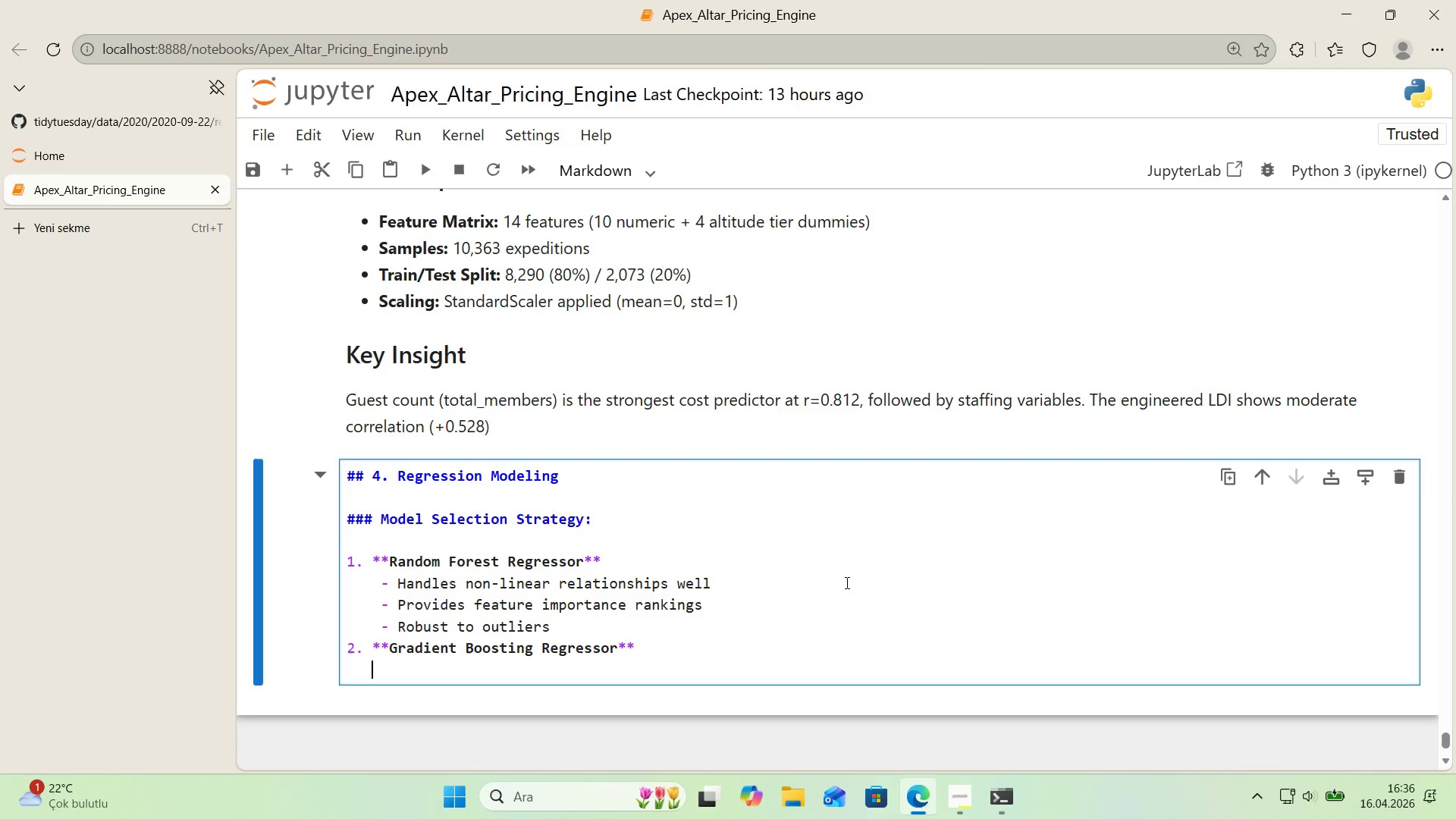 
key(Backspace)
 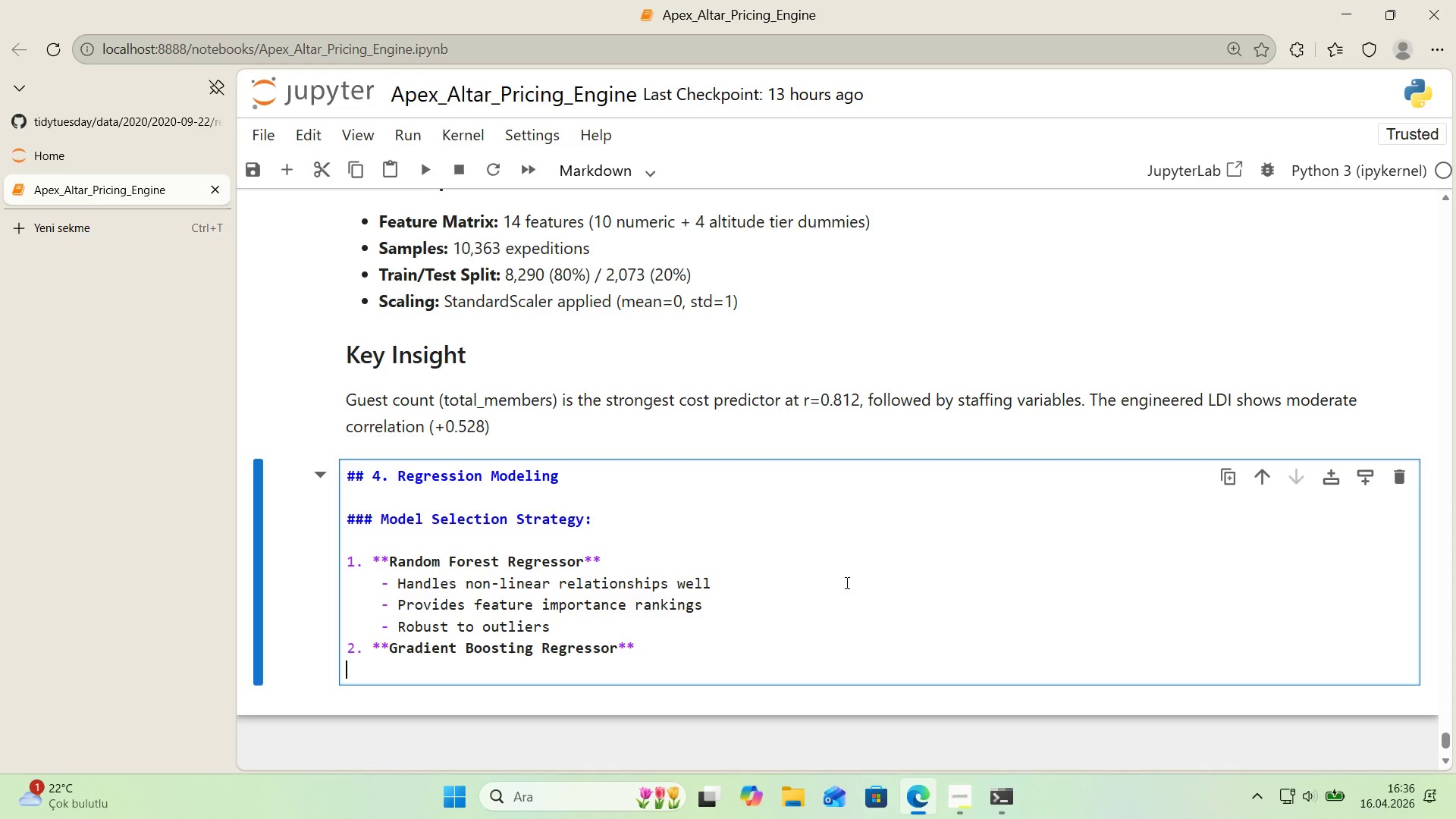 
key(Tab)
 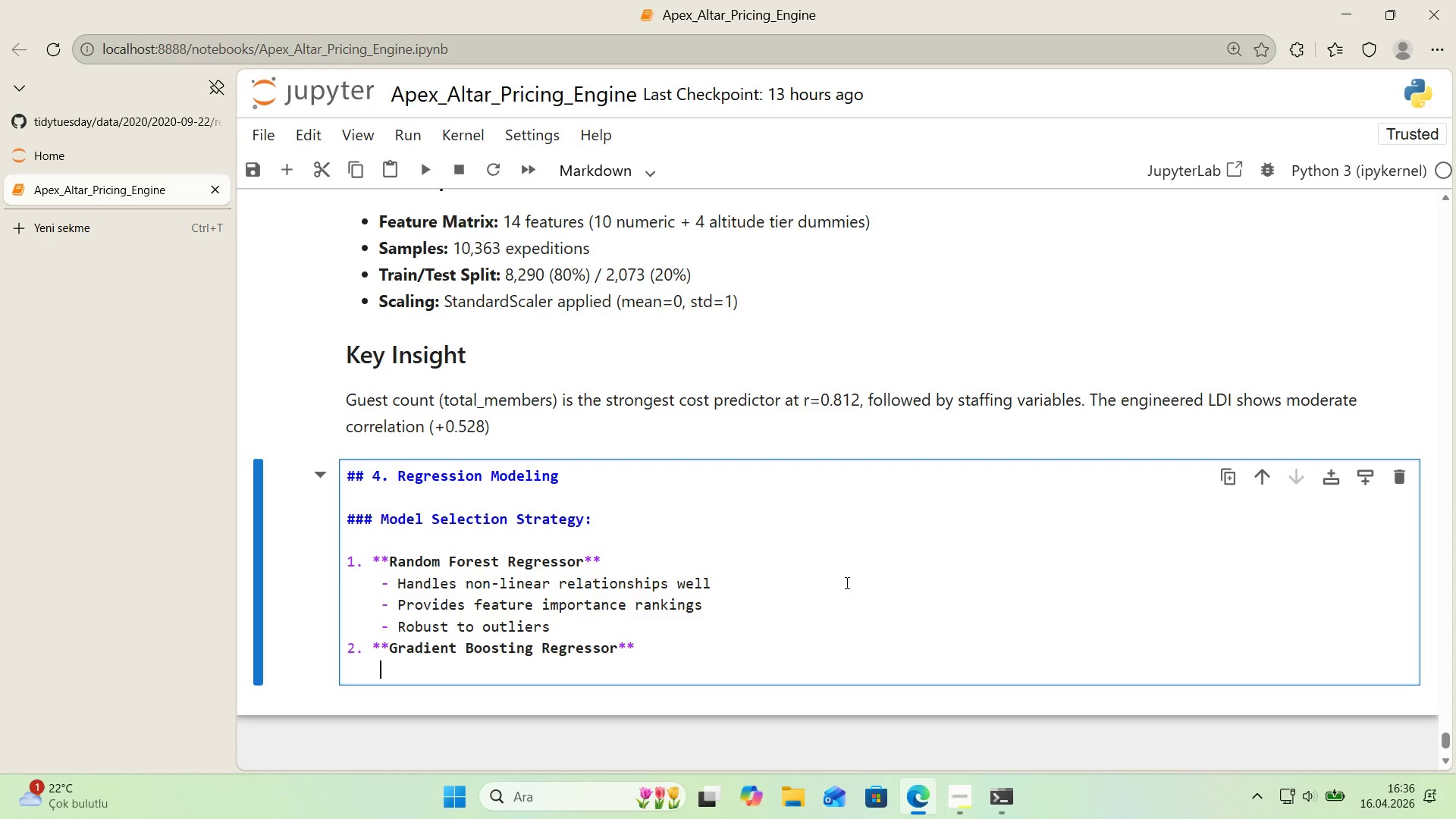 
key(NumpadMultiply)
 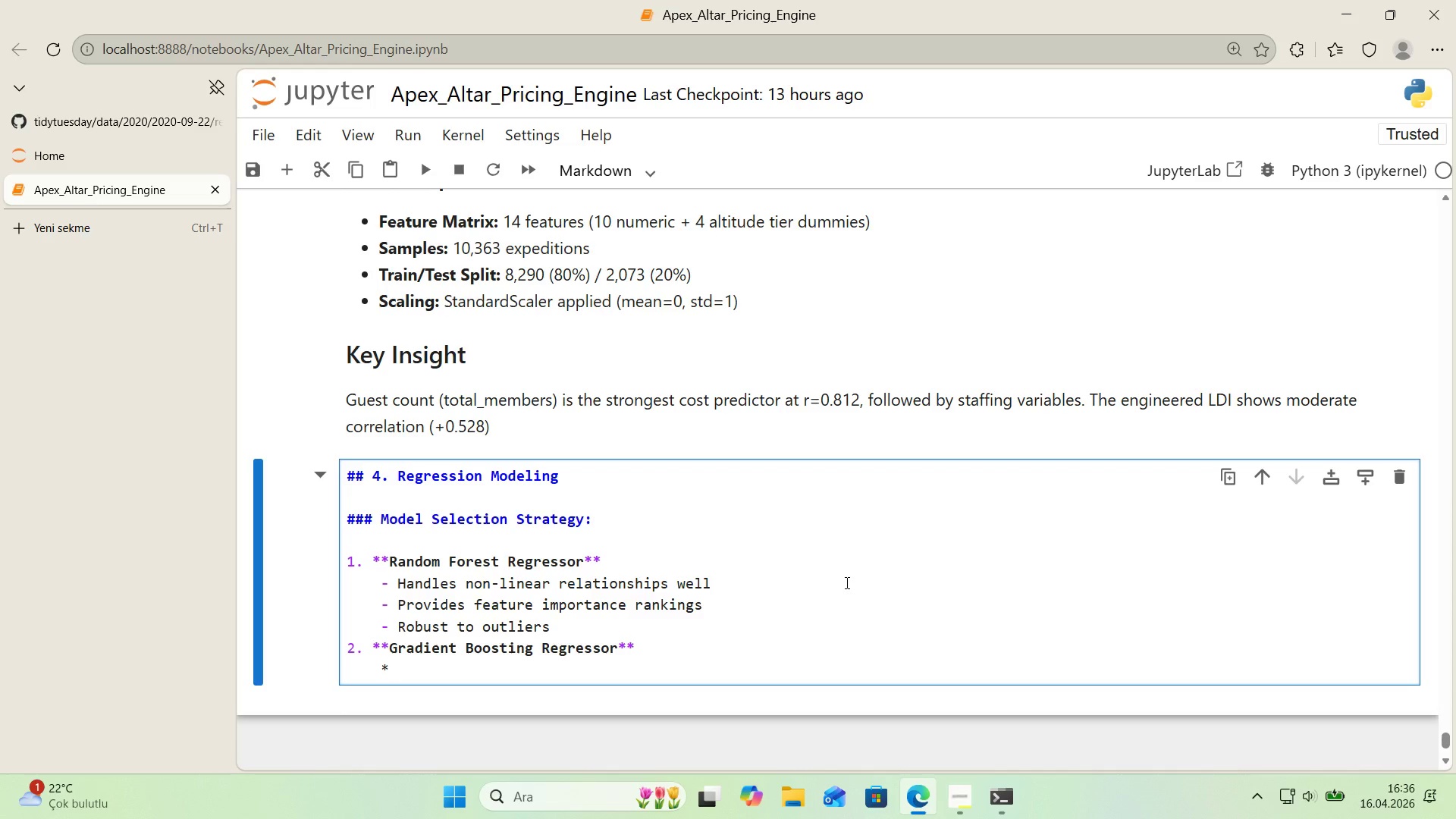 
key(Backspace)
 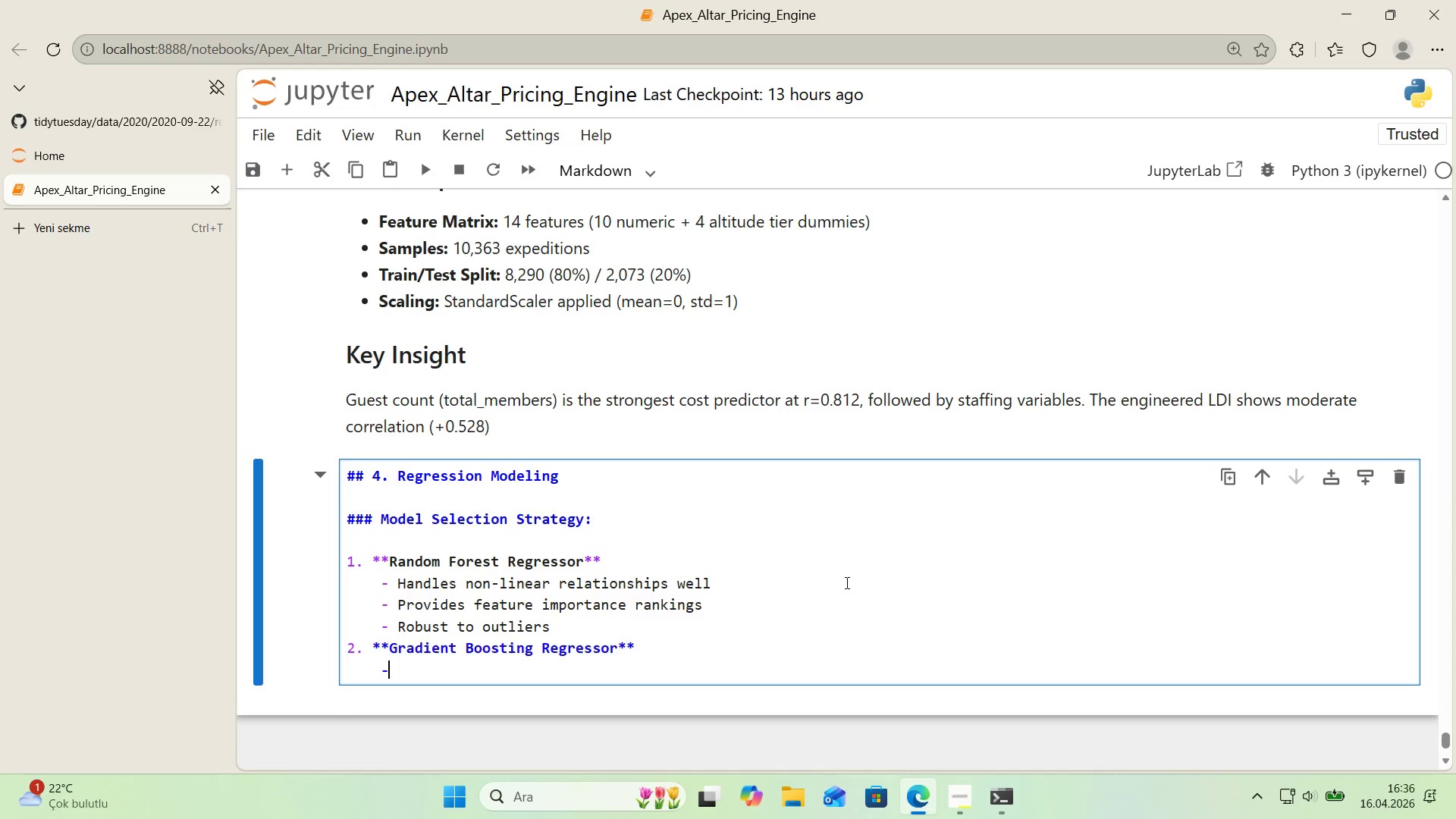 
key(NumpadSubtract)
 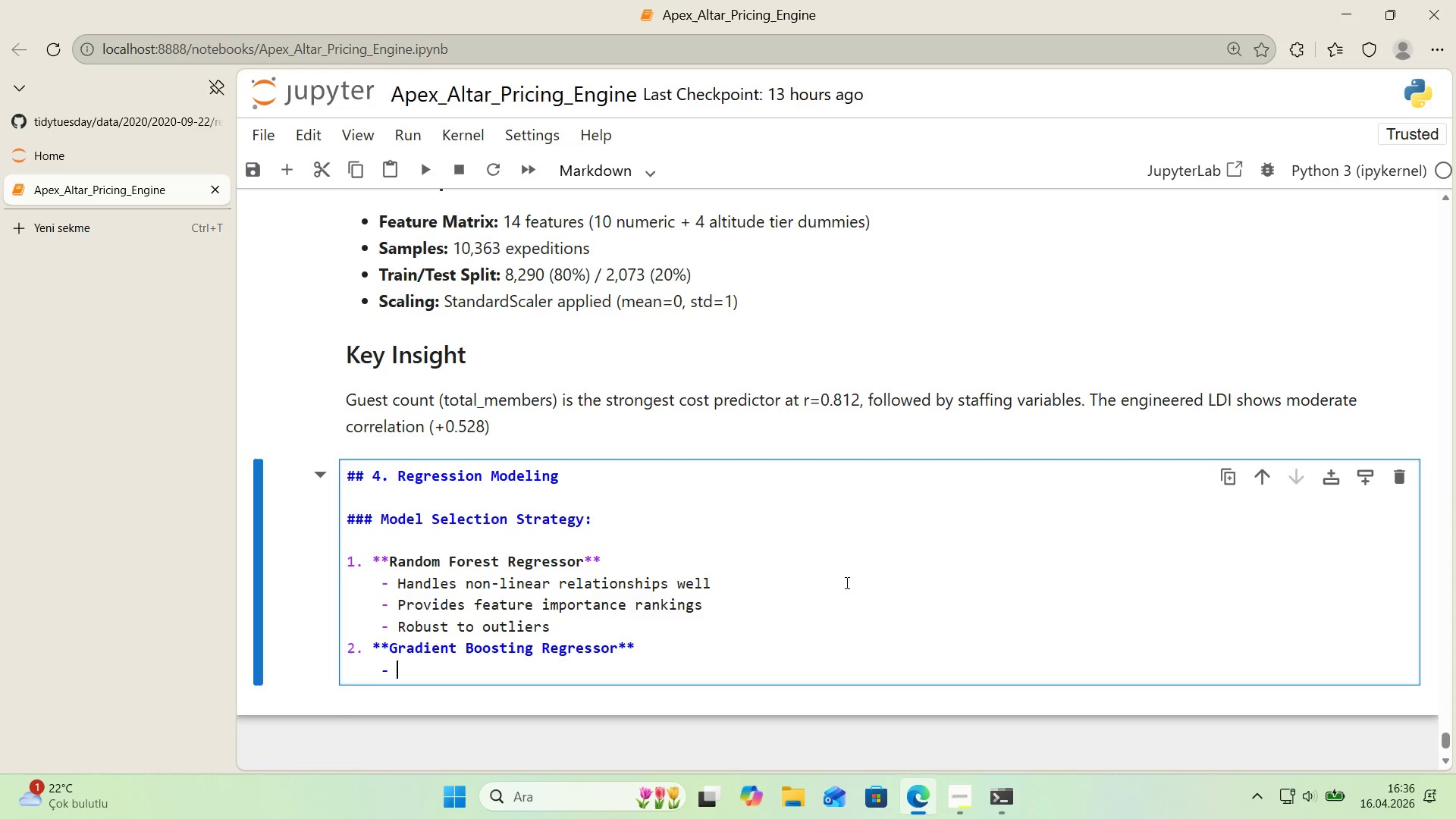 
key(Space)
 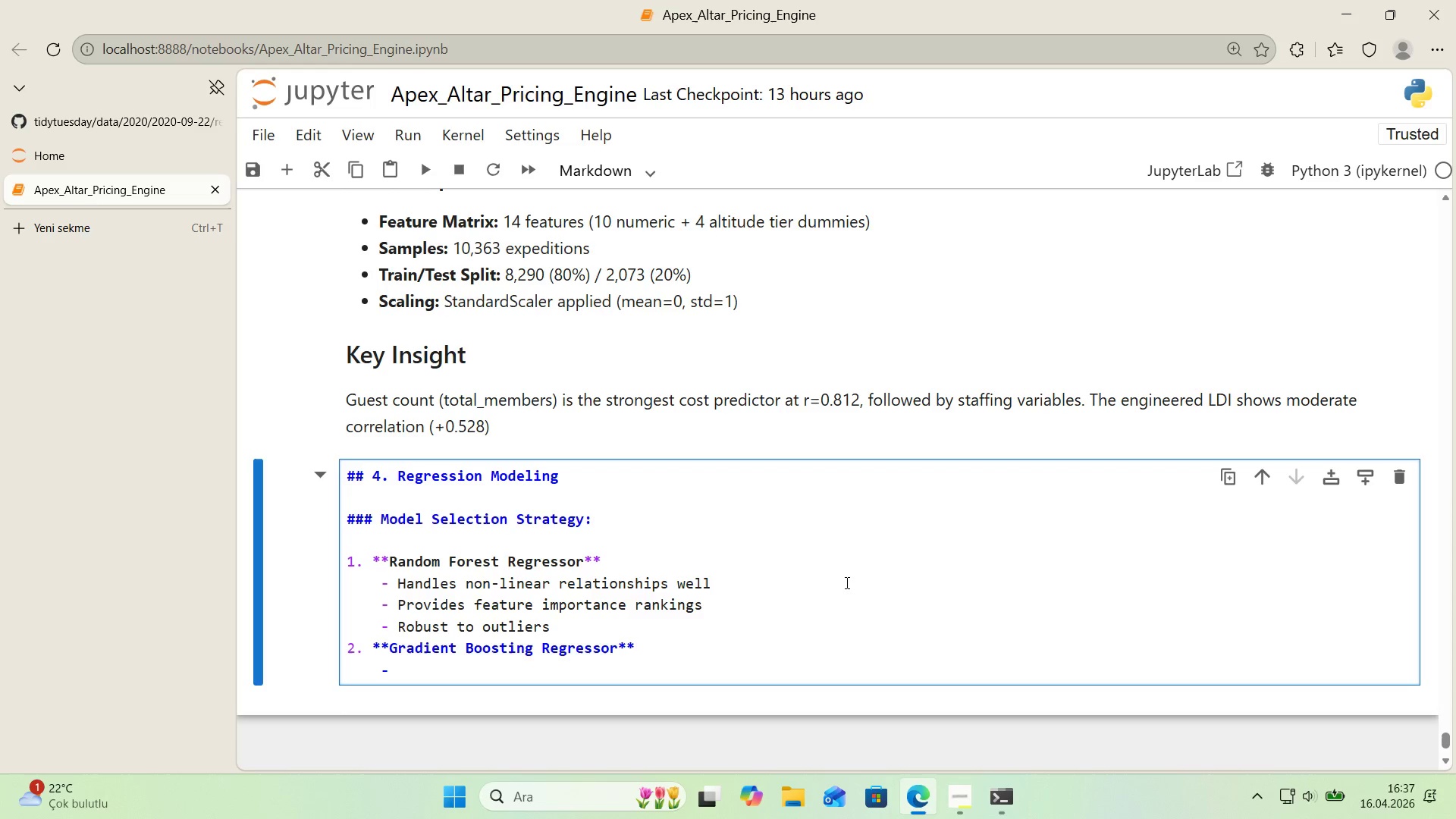 
wait(49.06)
 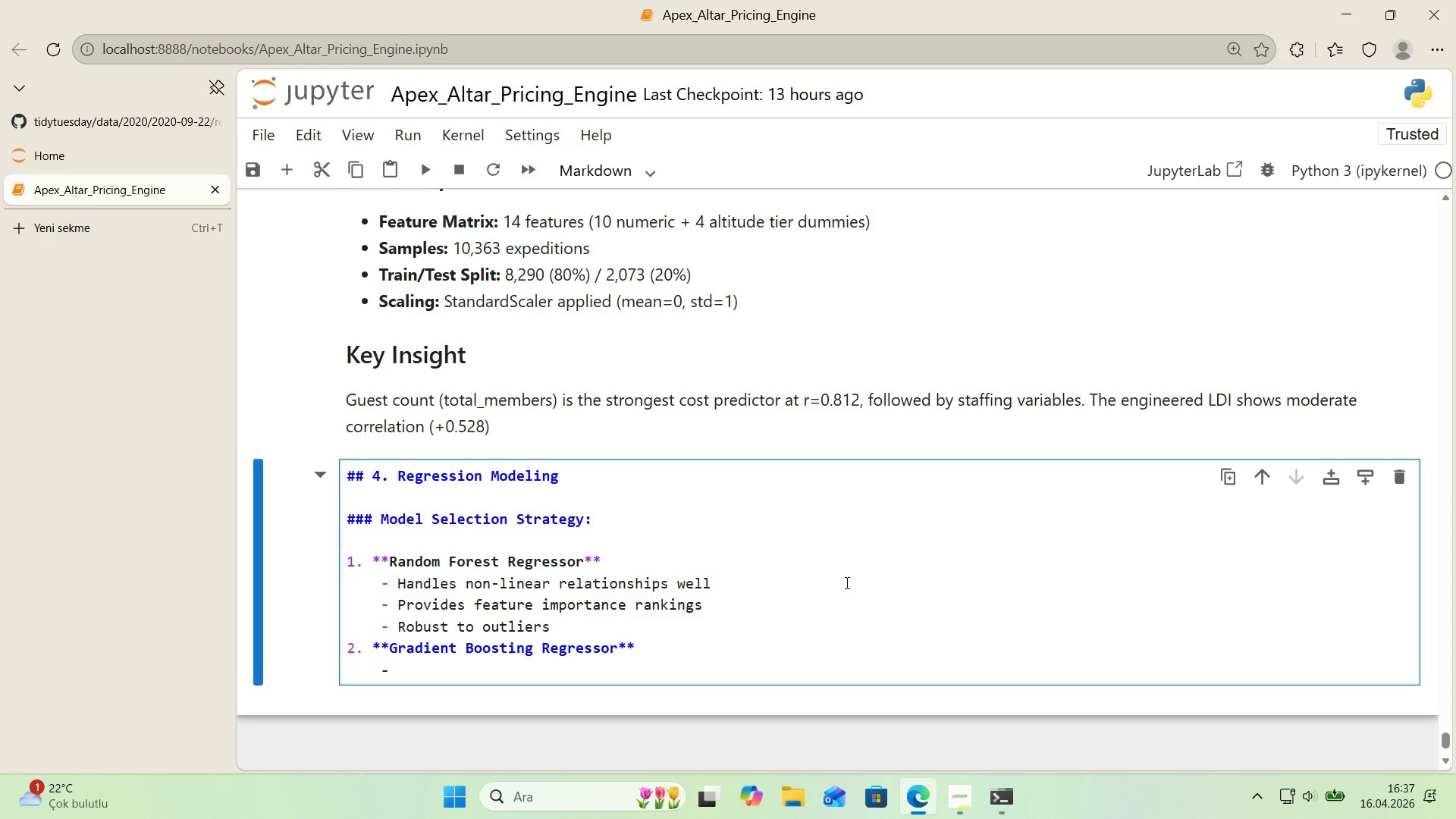 
scroll: coordinate [846, 582], scroll_direction: down, amount: 1.0
 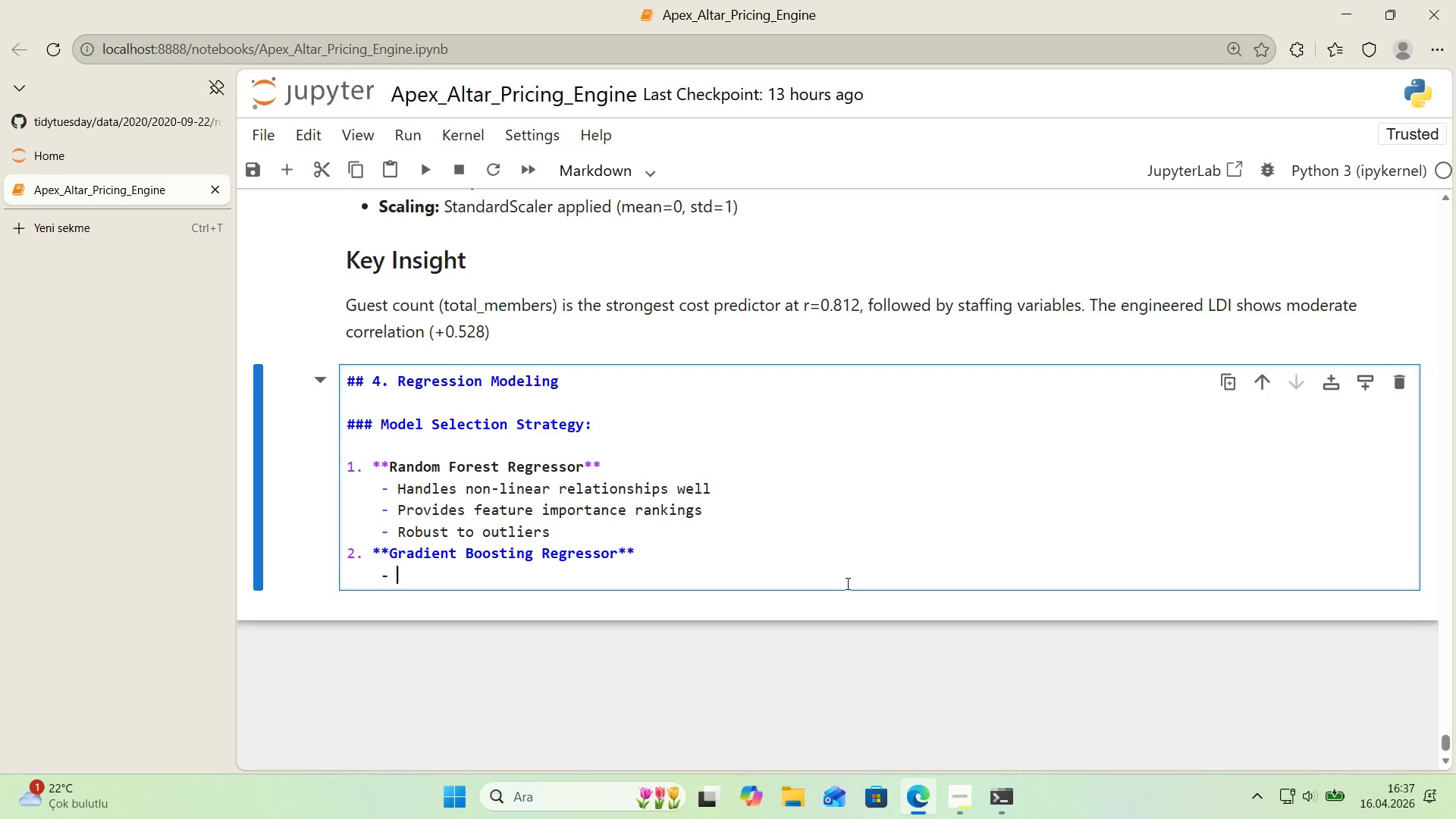 
type(Sequent'al E)
key(Backspace)
type(error correct'on)
 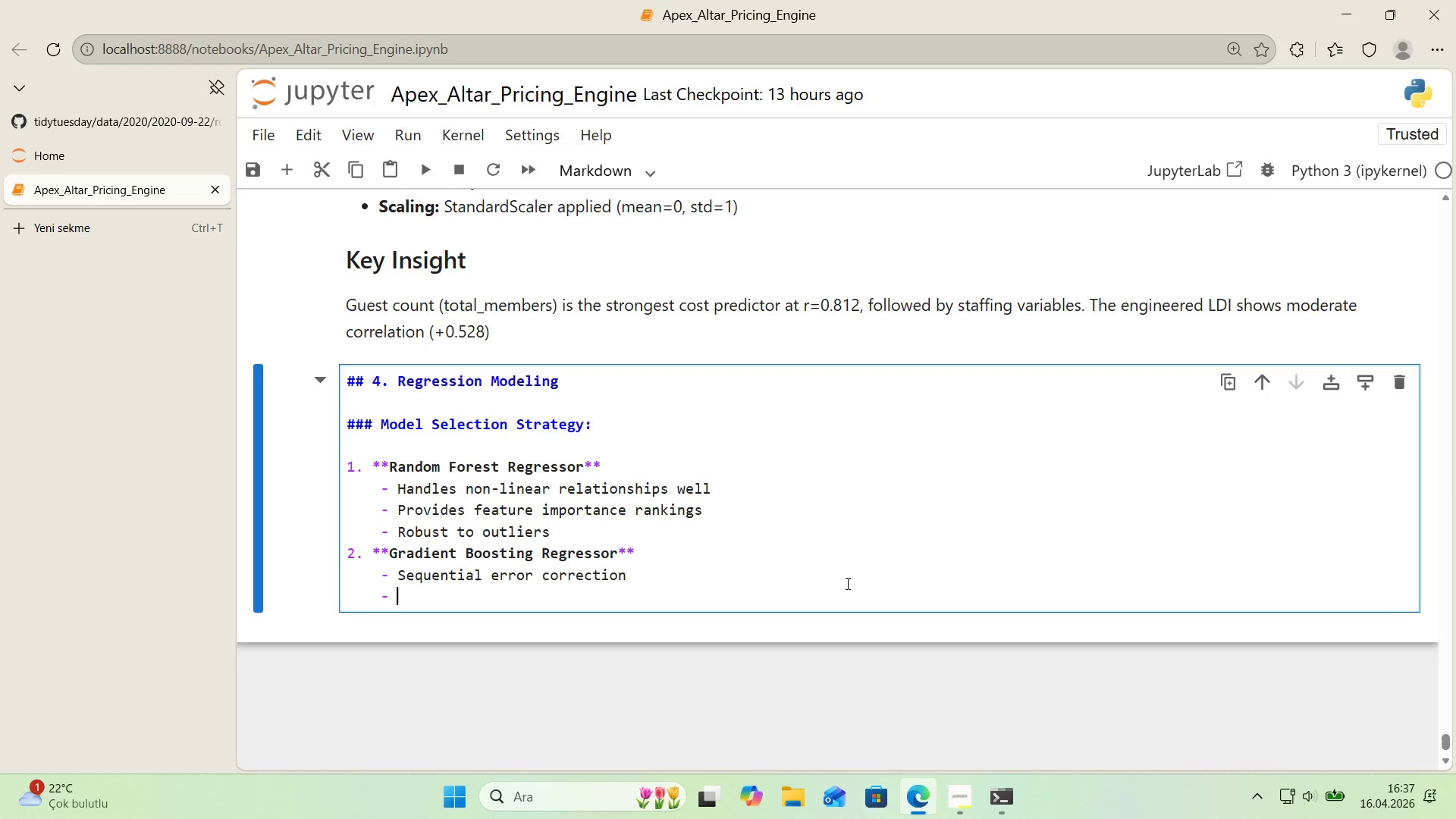 
key(Enter)
 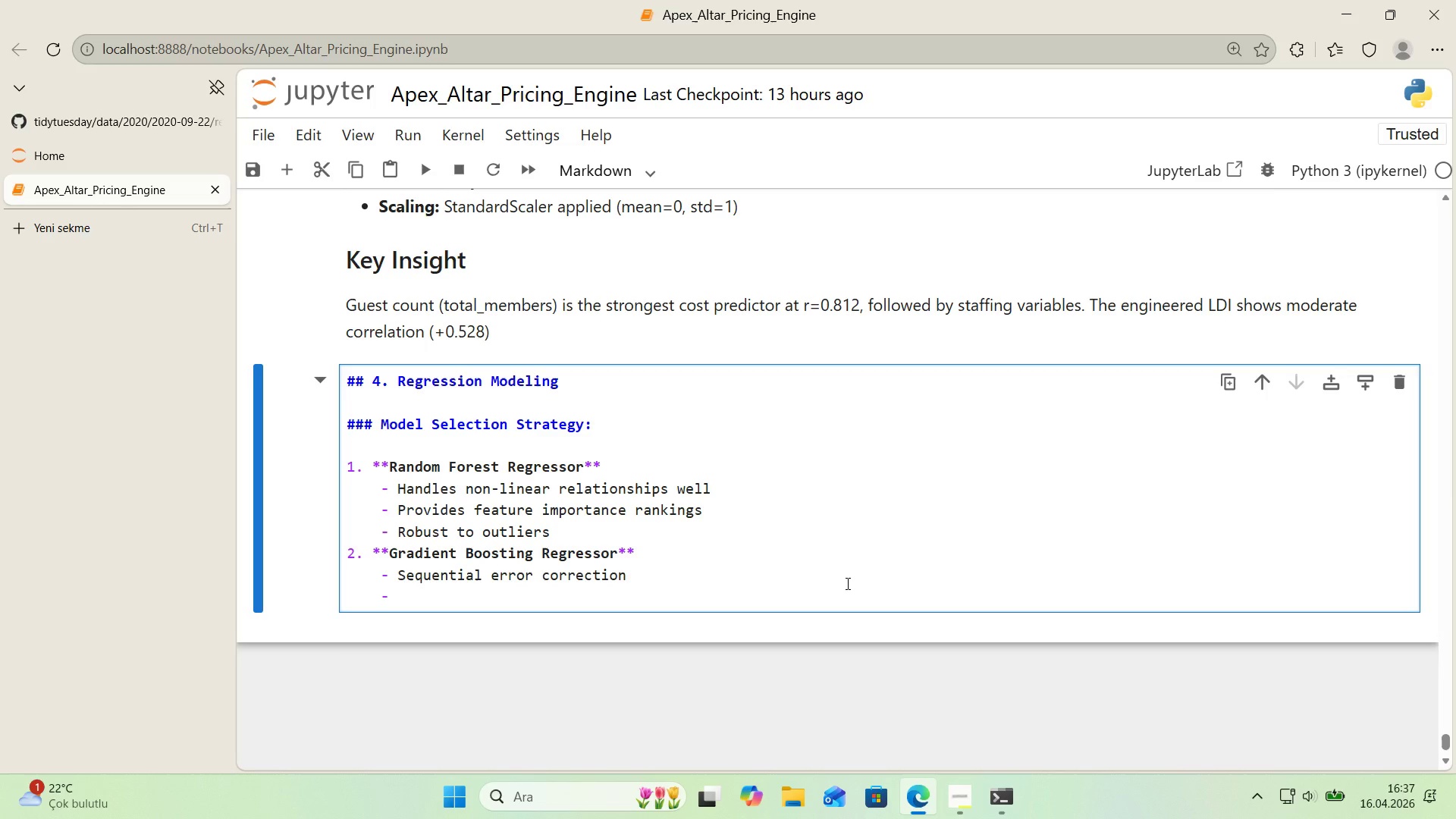 
type(Often ach'eves better accuracy)
 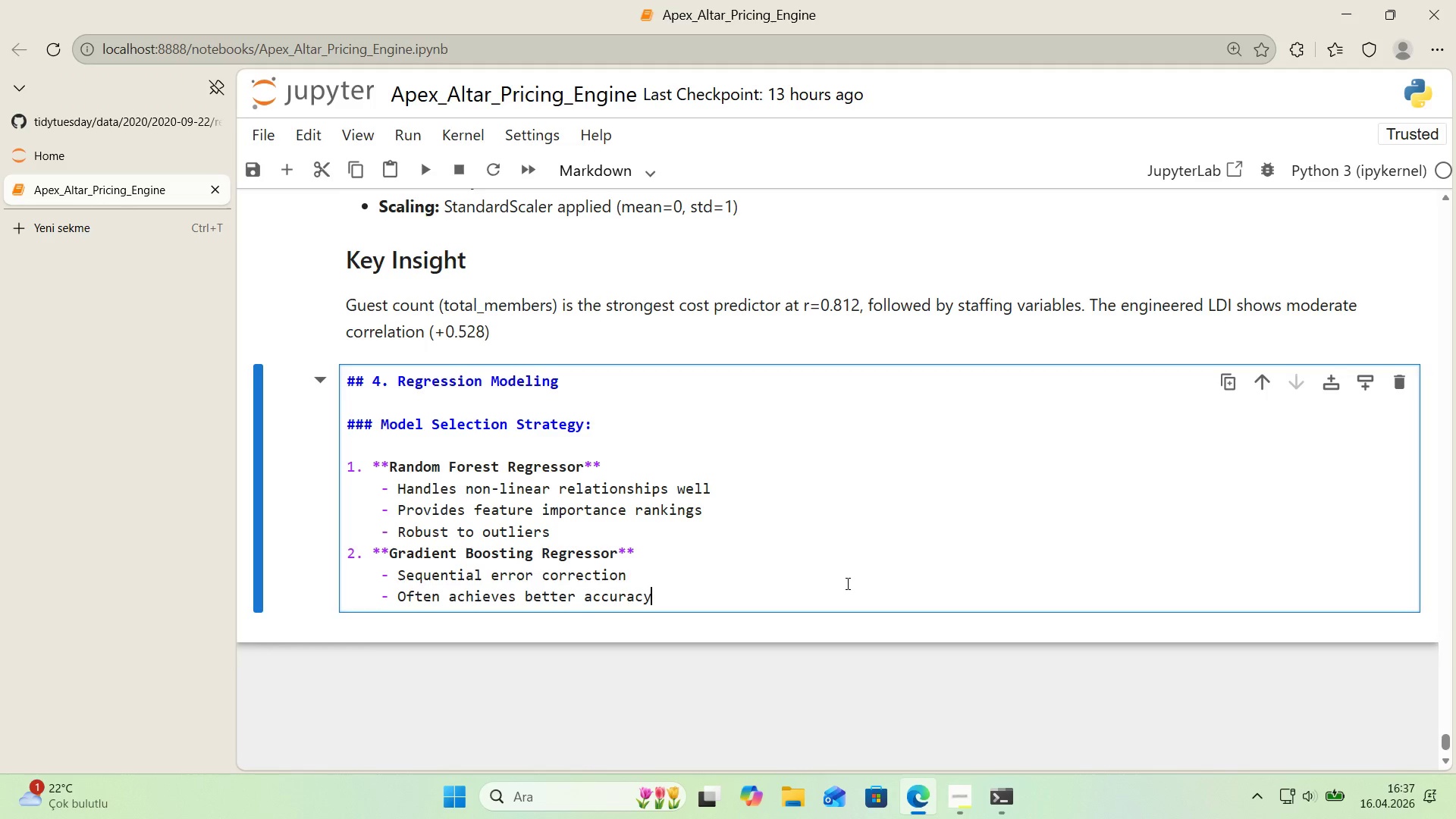 
key(Enter)
 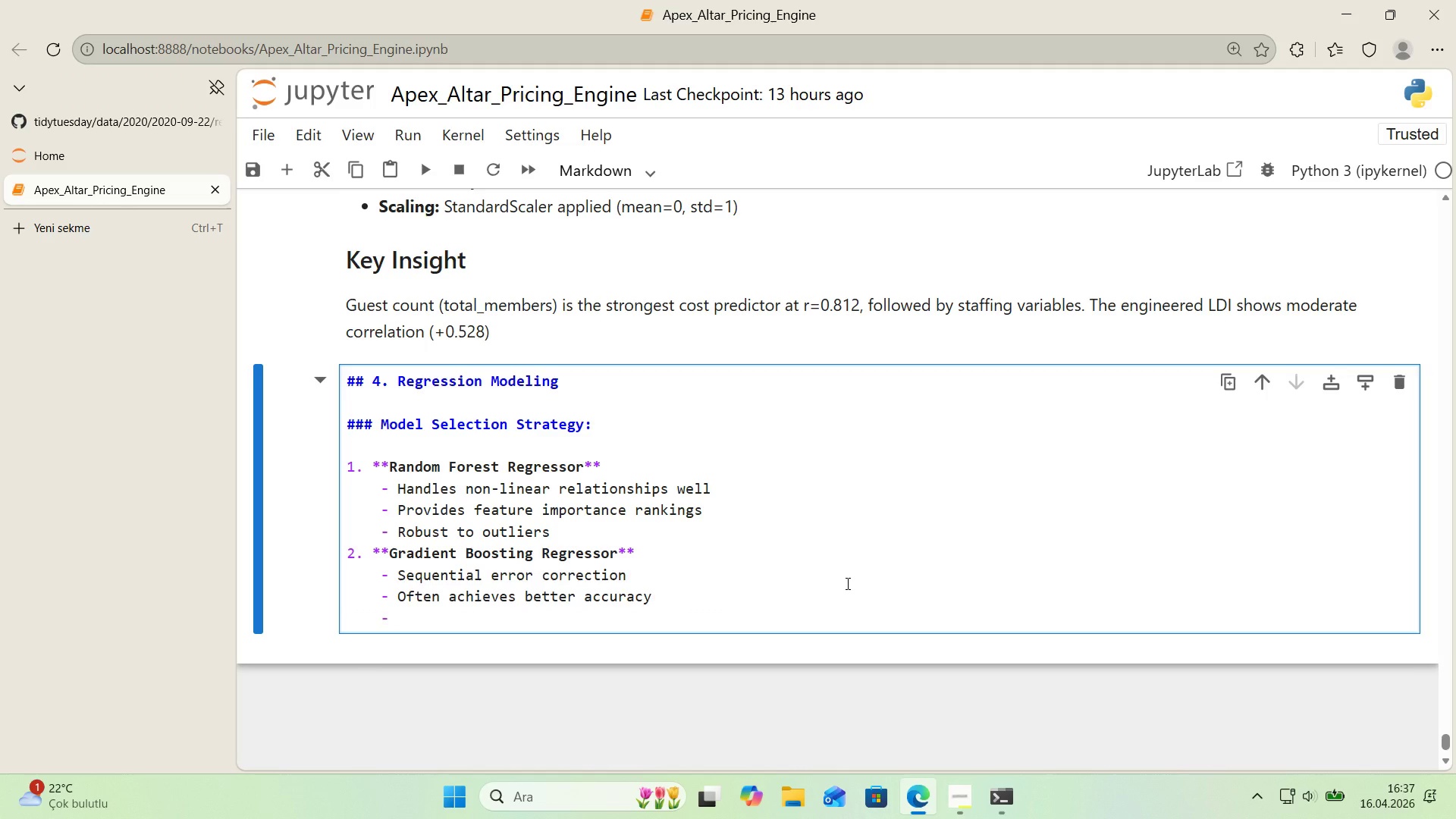 
type(More sens't've to hyperparameters)
 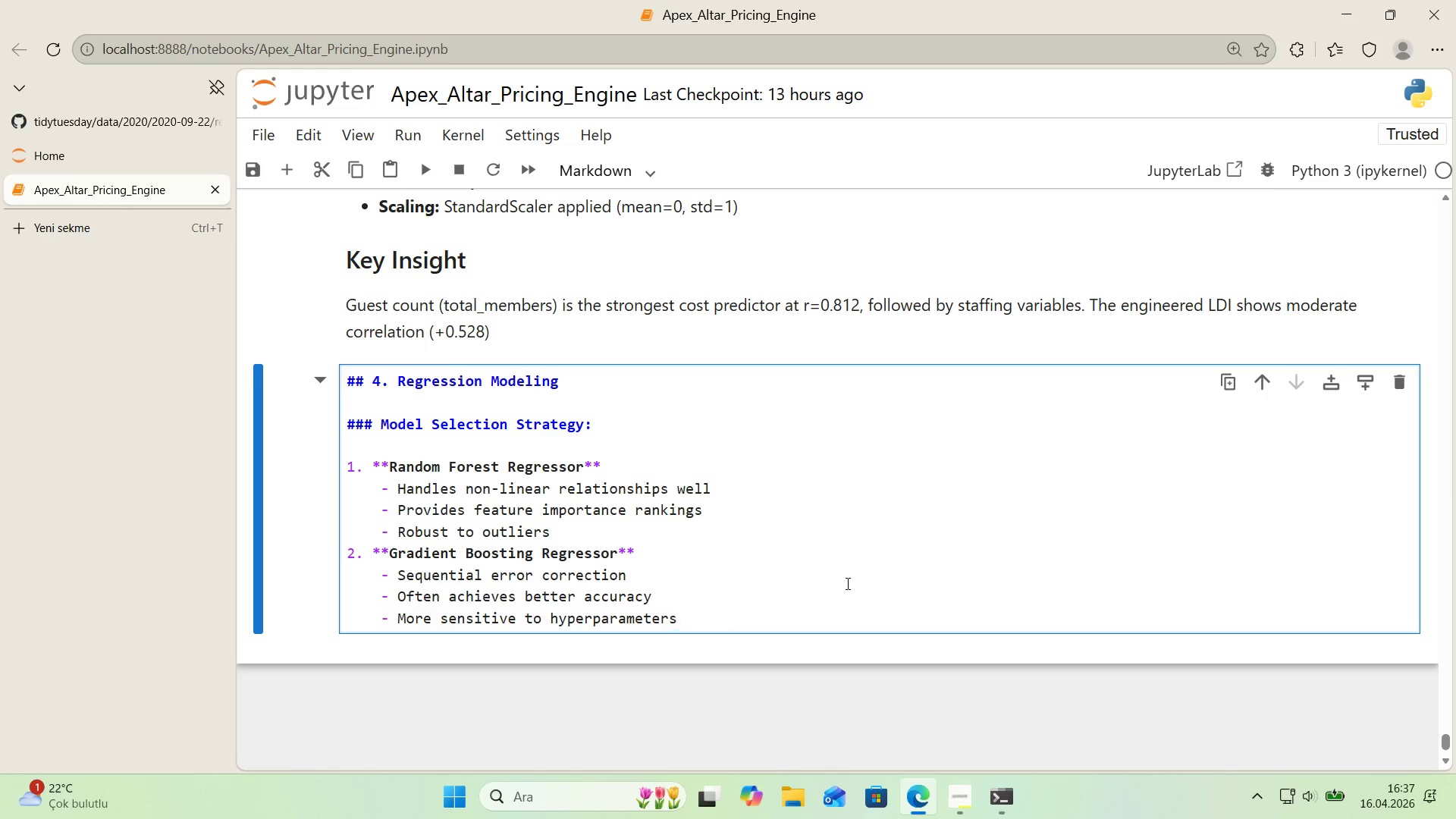 
key(Enter)
 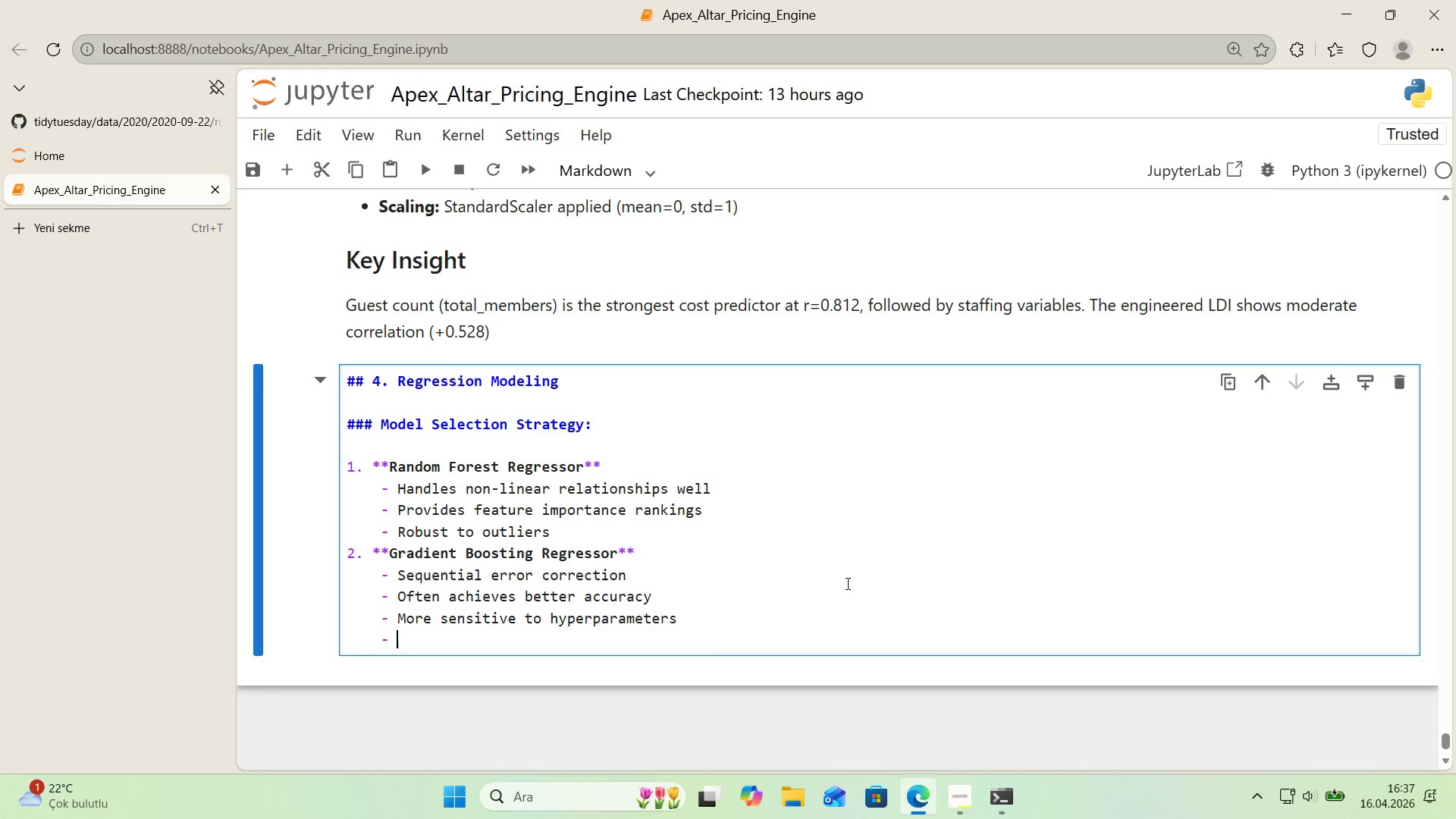 
key(Backspace)
 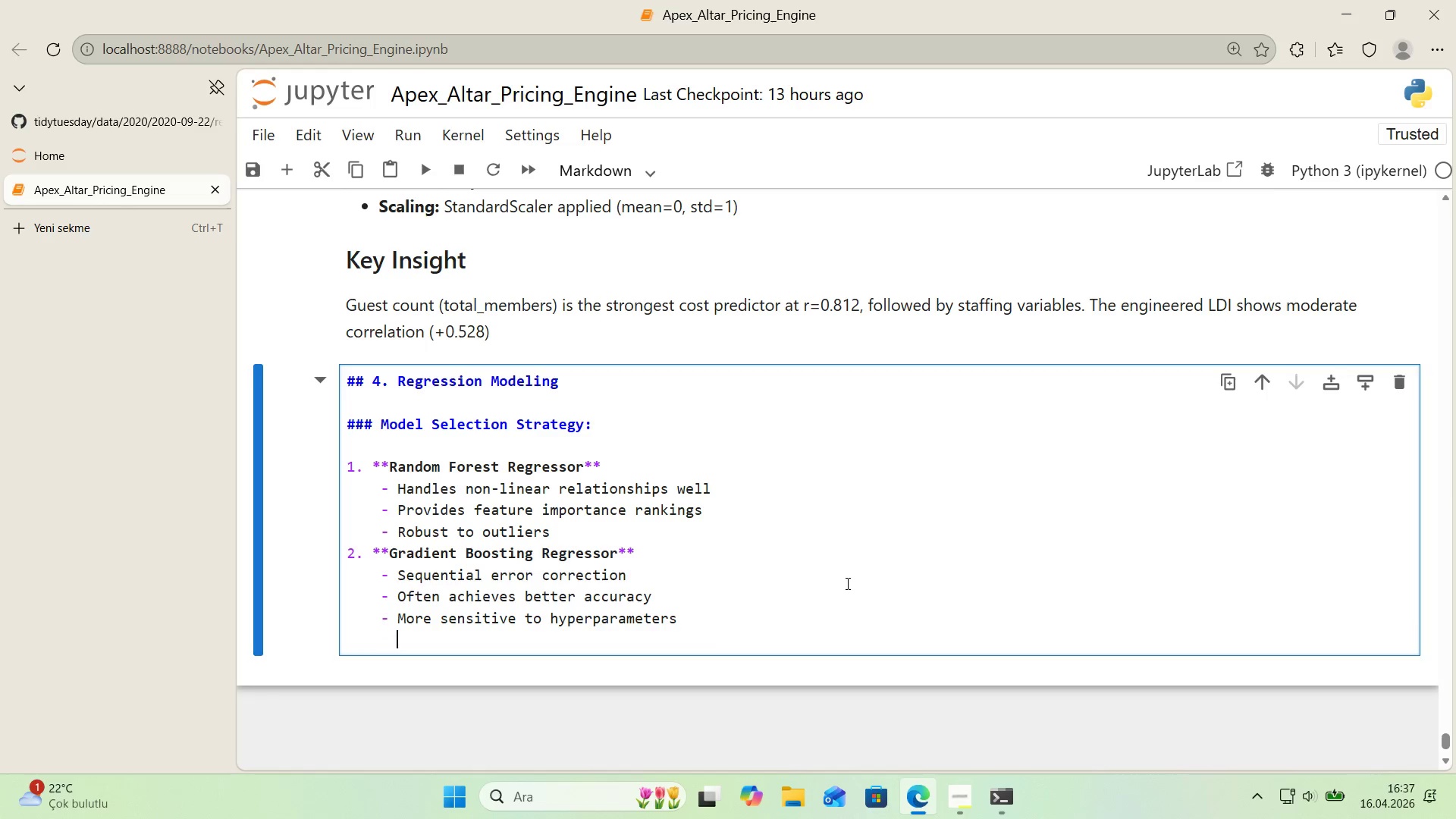 
key(Backspace)
 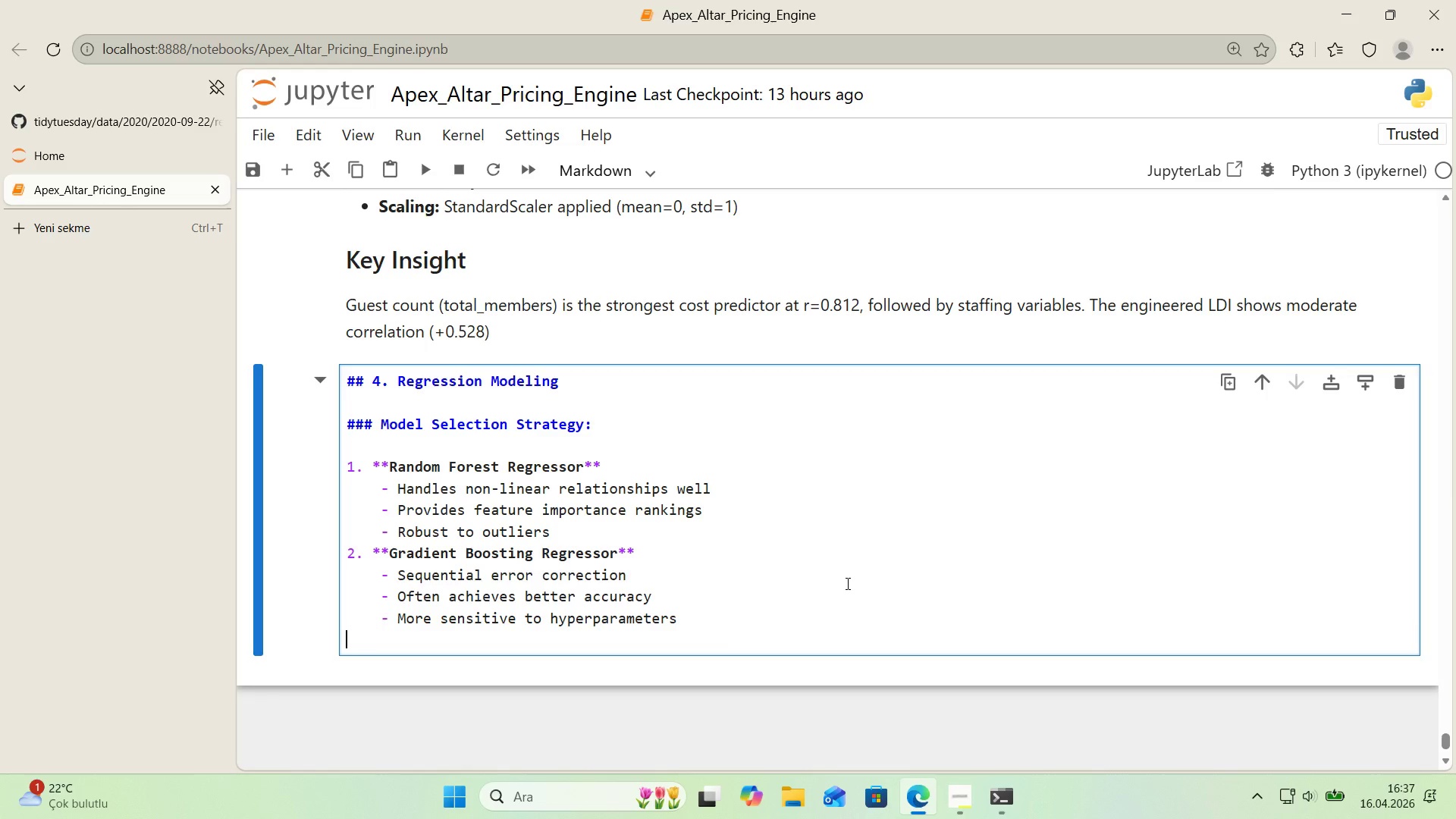 
key(Backspace)
 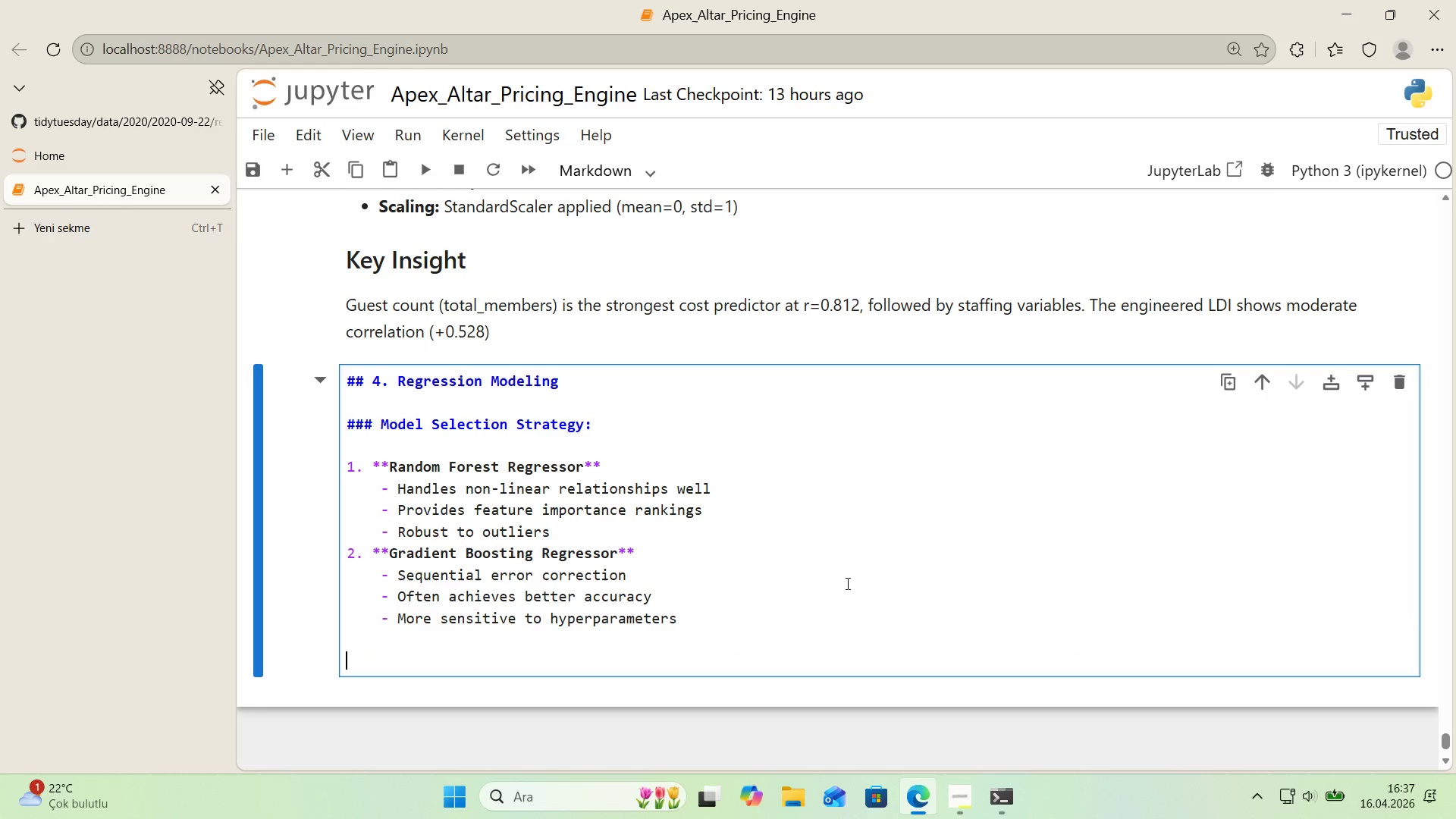 
key(Enter)
 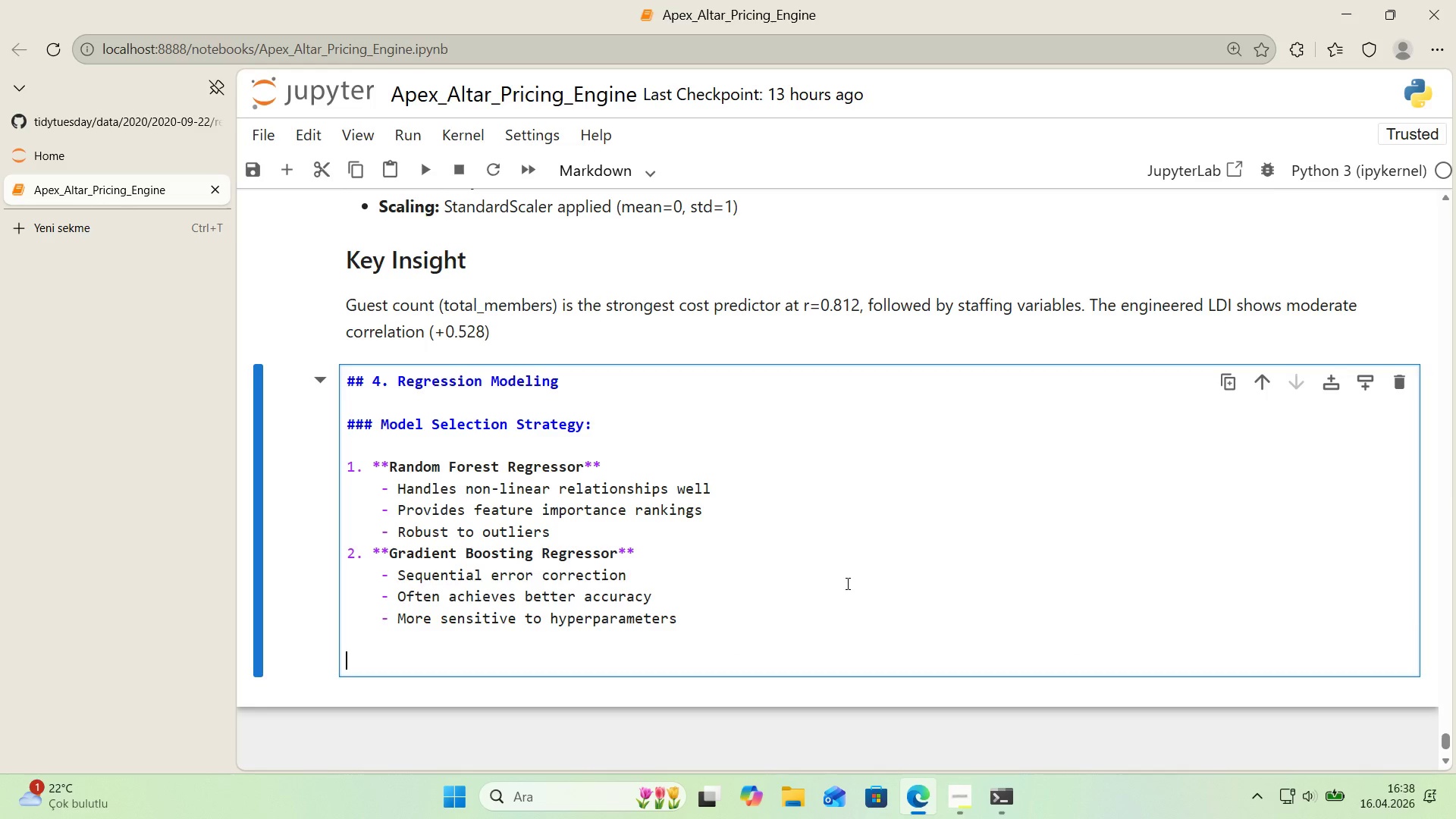 
key(Alt+Control+3)
 